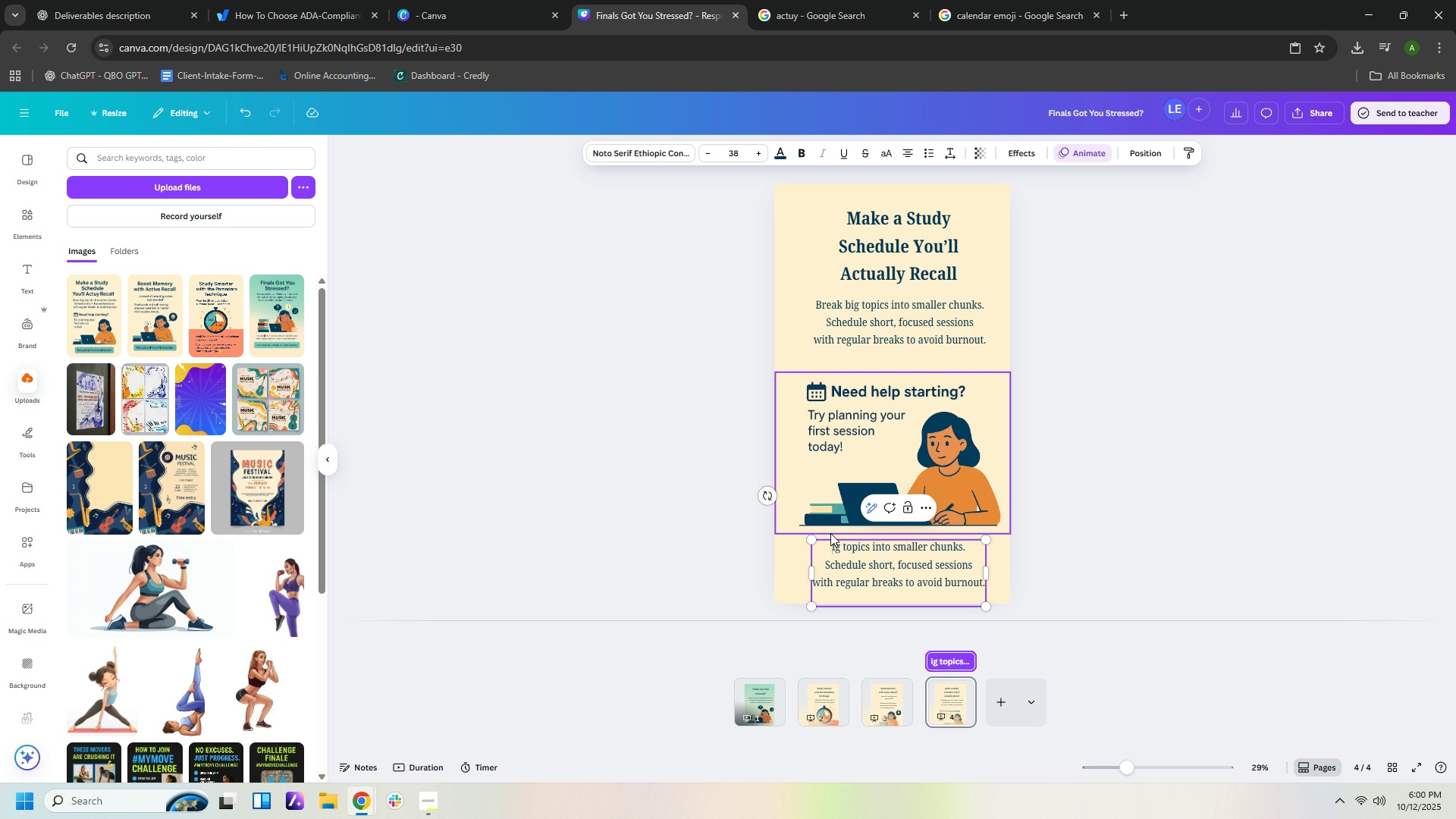 
hold_key(key=Delete, duration=1.53)
 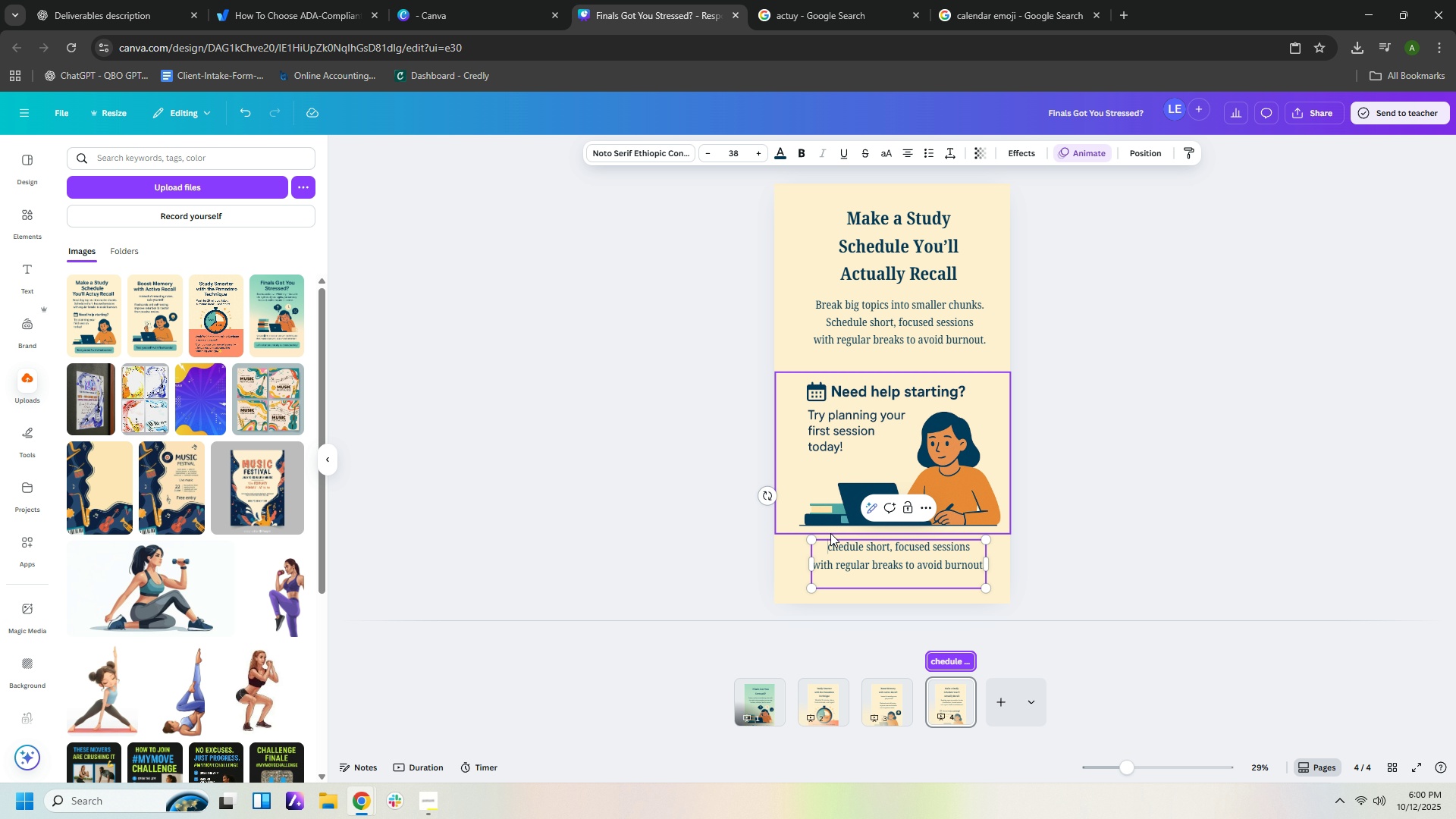 
hold_key(key=Delete, duration=1.52)
 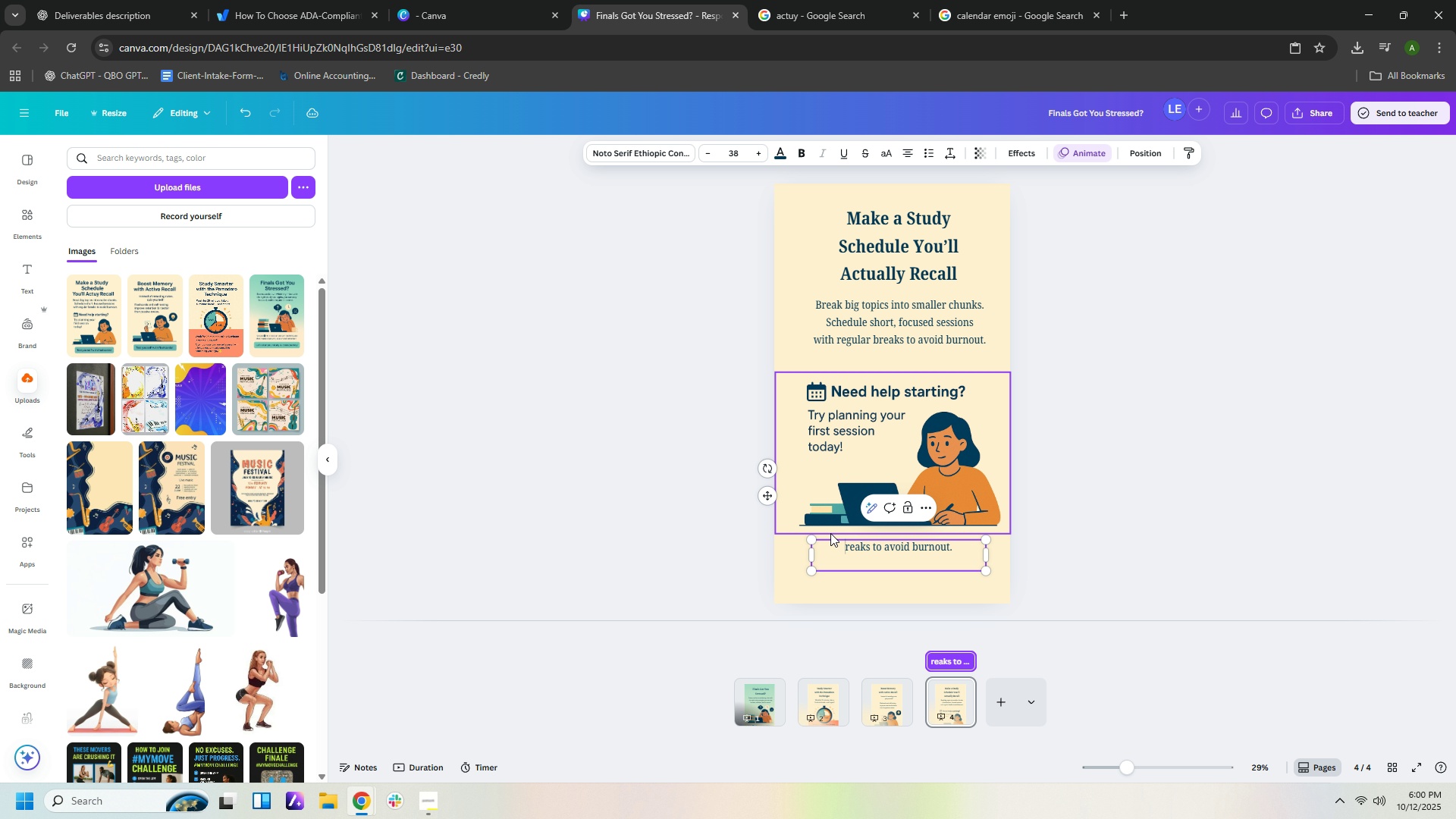 
hold_key(key=Delete, duration=0.83)
 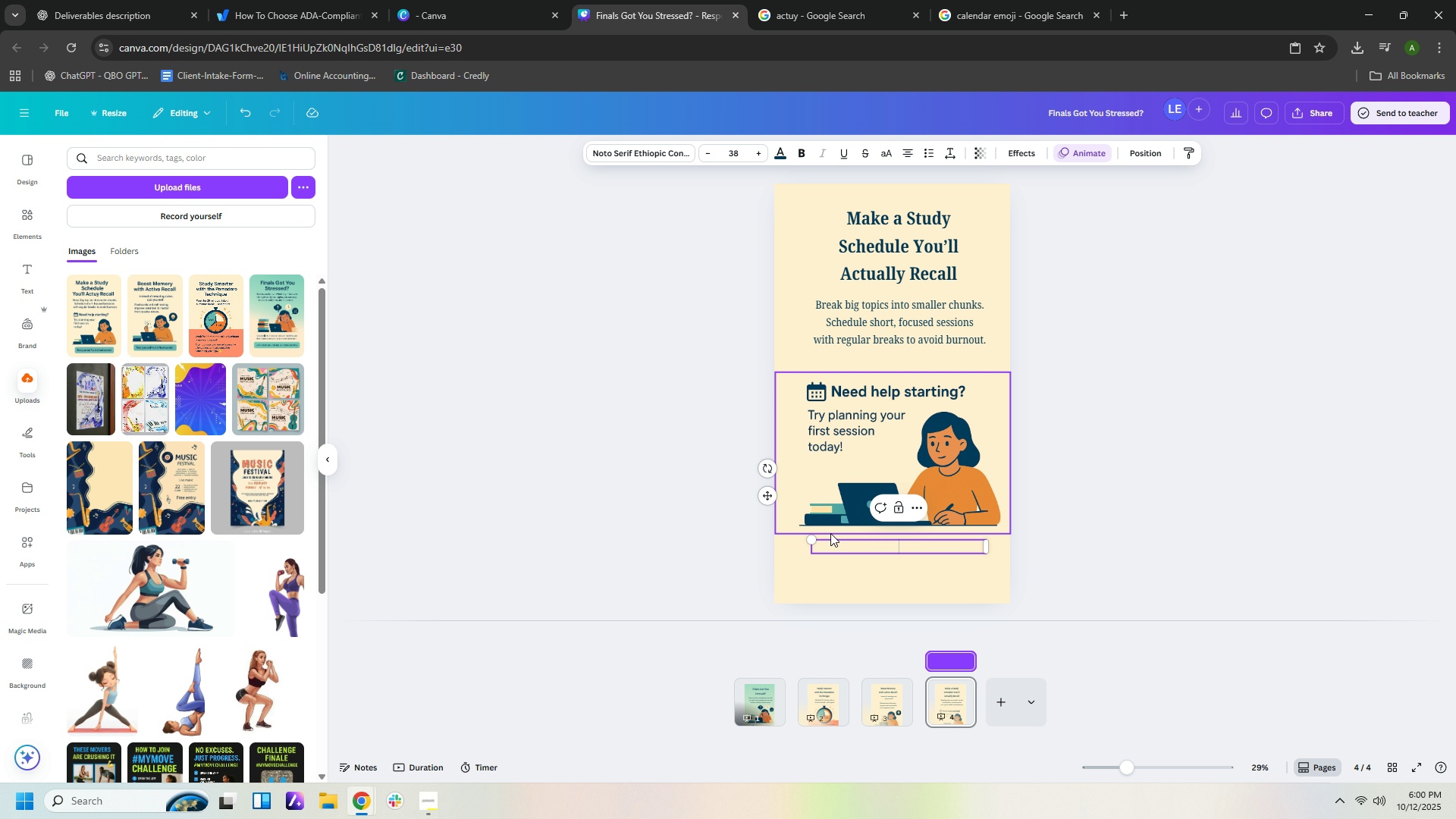 
key(Control+ControlLeft)
 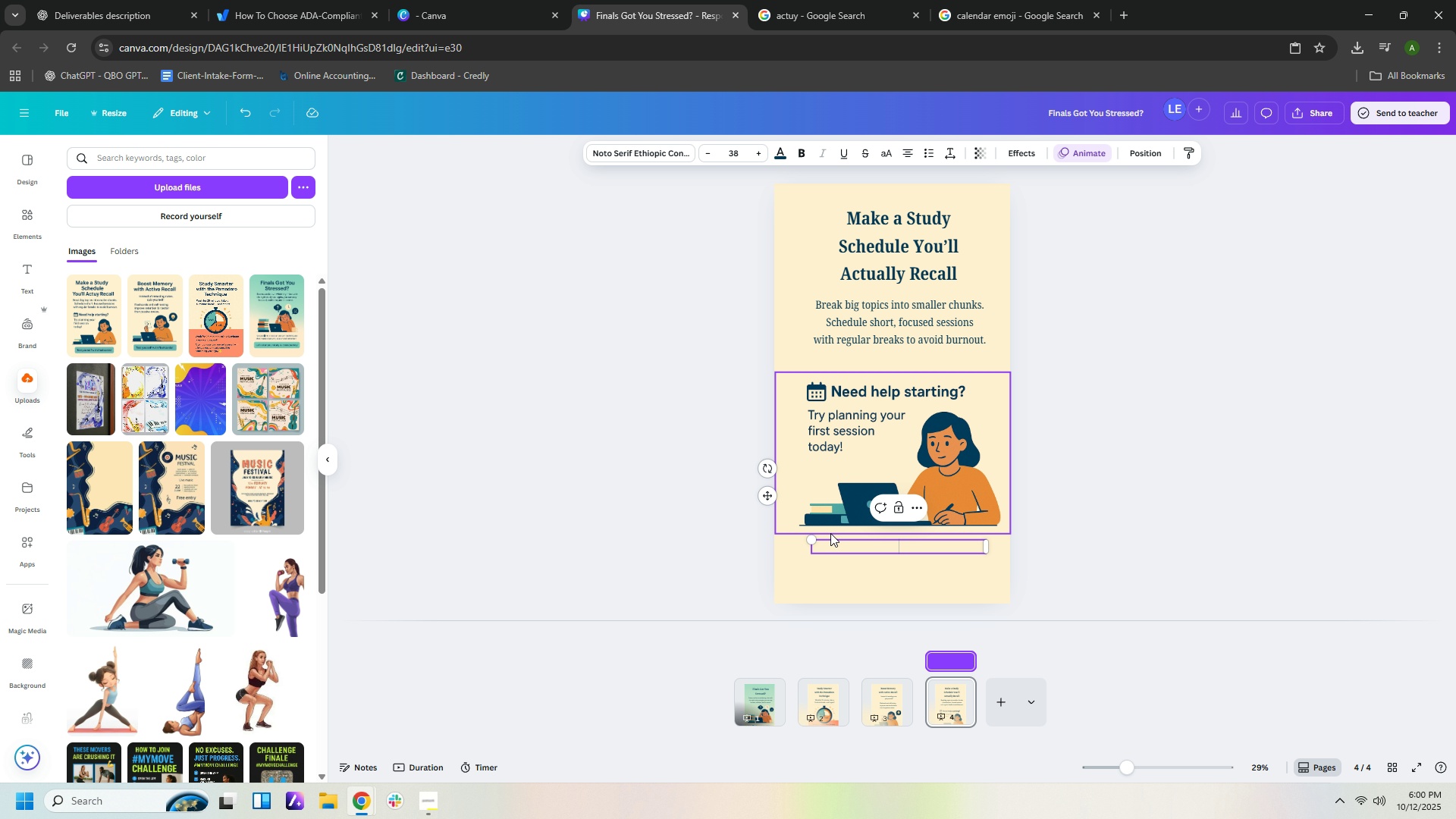 
key(Control+V)
 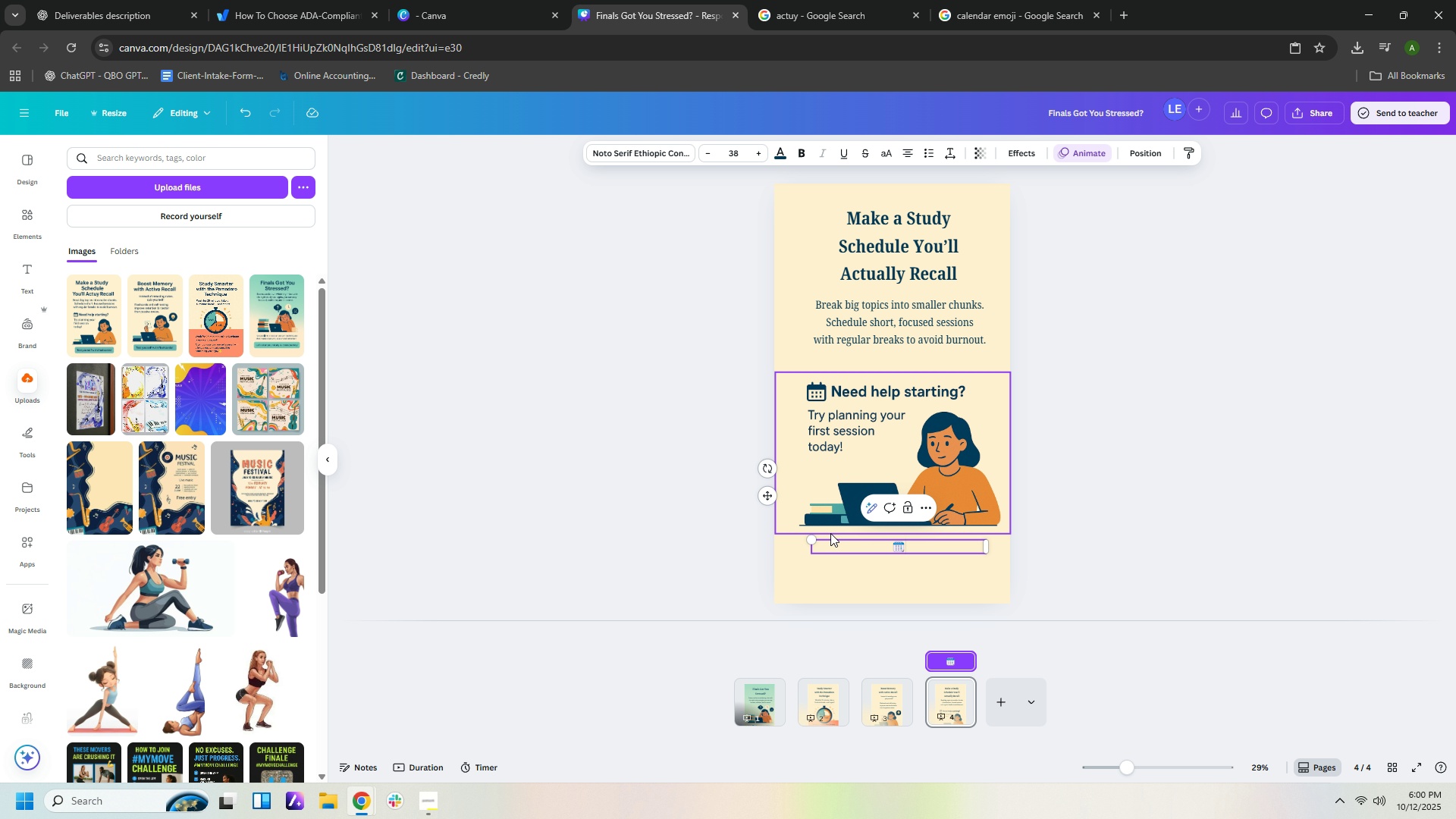 
type( Need help starting?)
 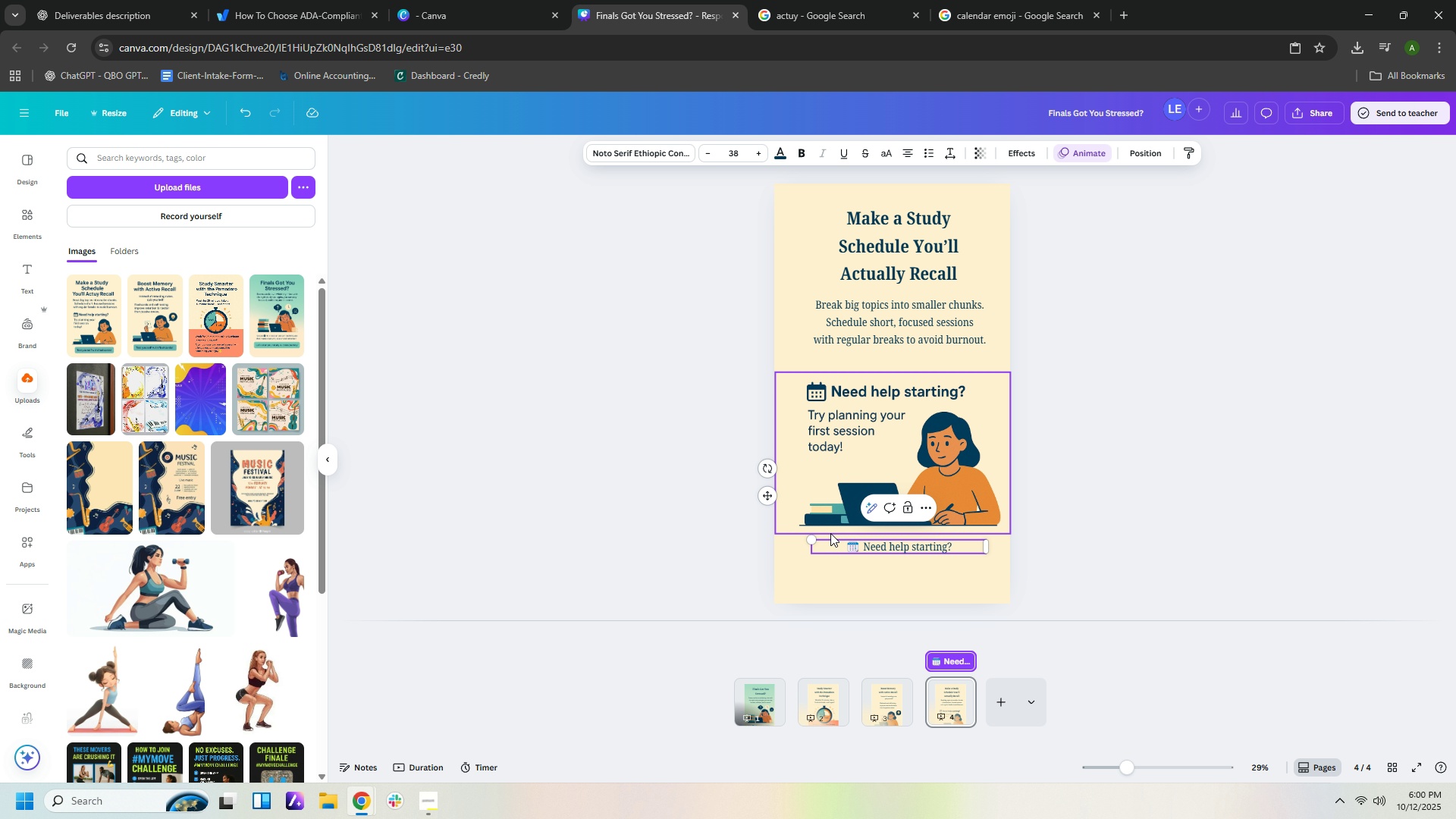 
key(Enter)
 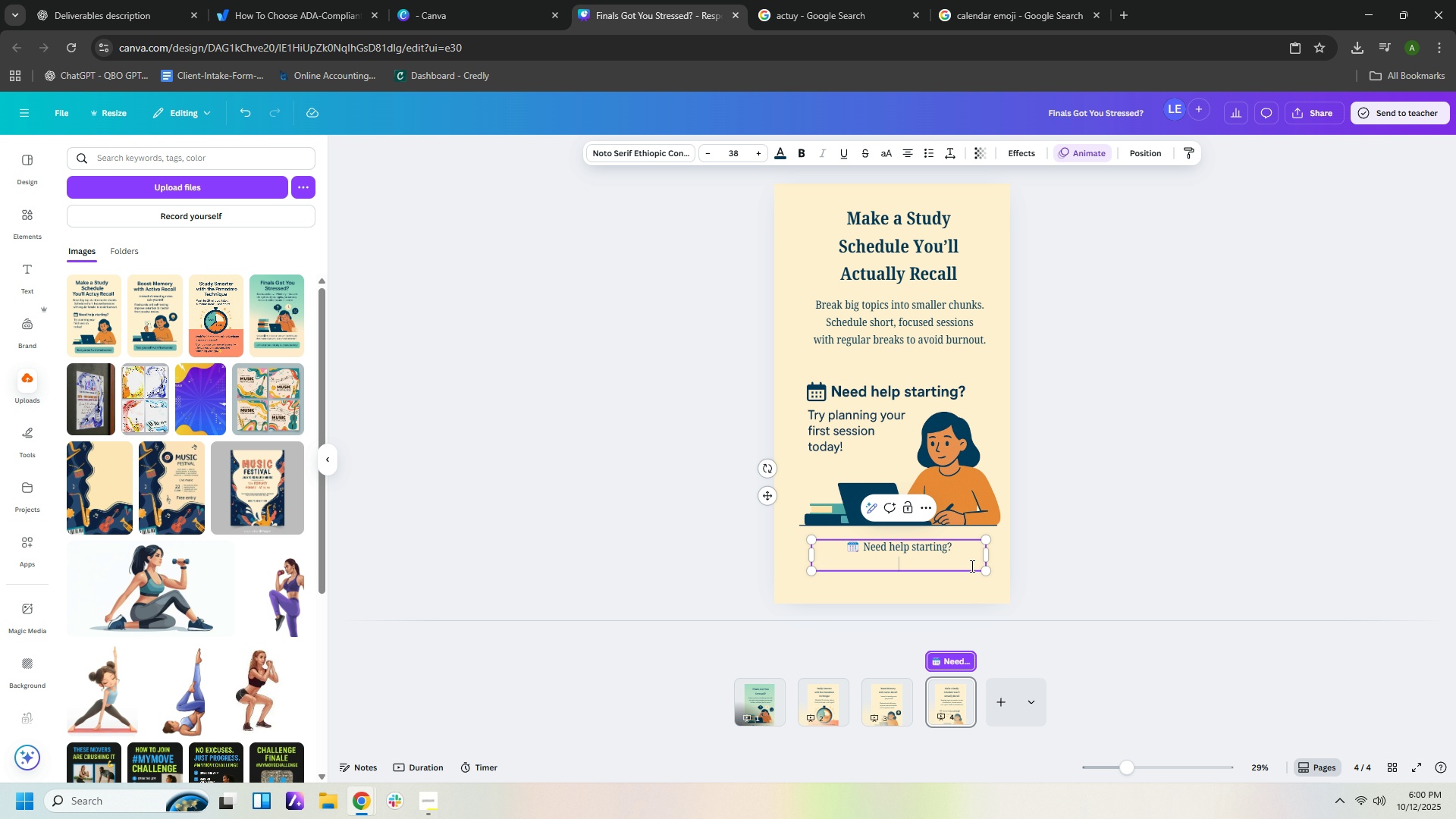 
type(Try {:)
key(Backspace)
key(Backspace)
type( planninh)
key(Backspace)
type(g p)
key(Backspace)
type(your furst)
key(Backspace)
key(Backspace)
key(Backspace)
key(Backspace)
type(ist)
key(Backspace)
key(Backspace)
type(rst session today!)
 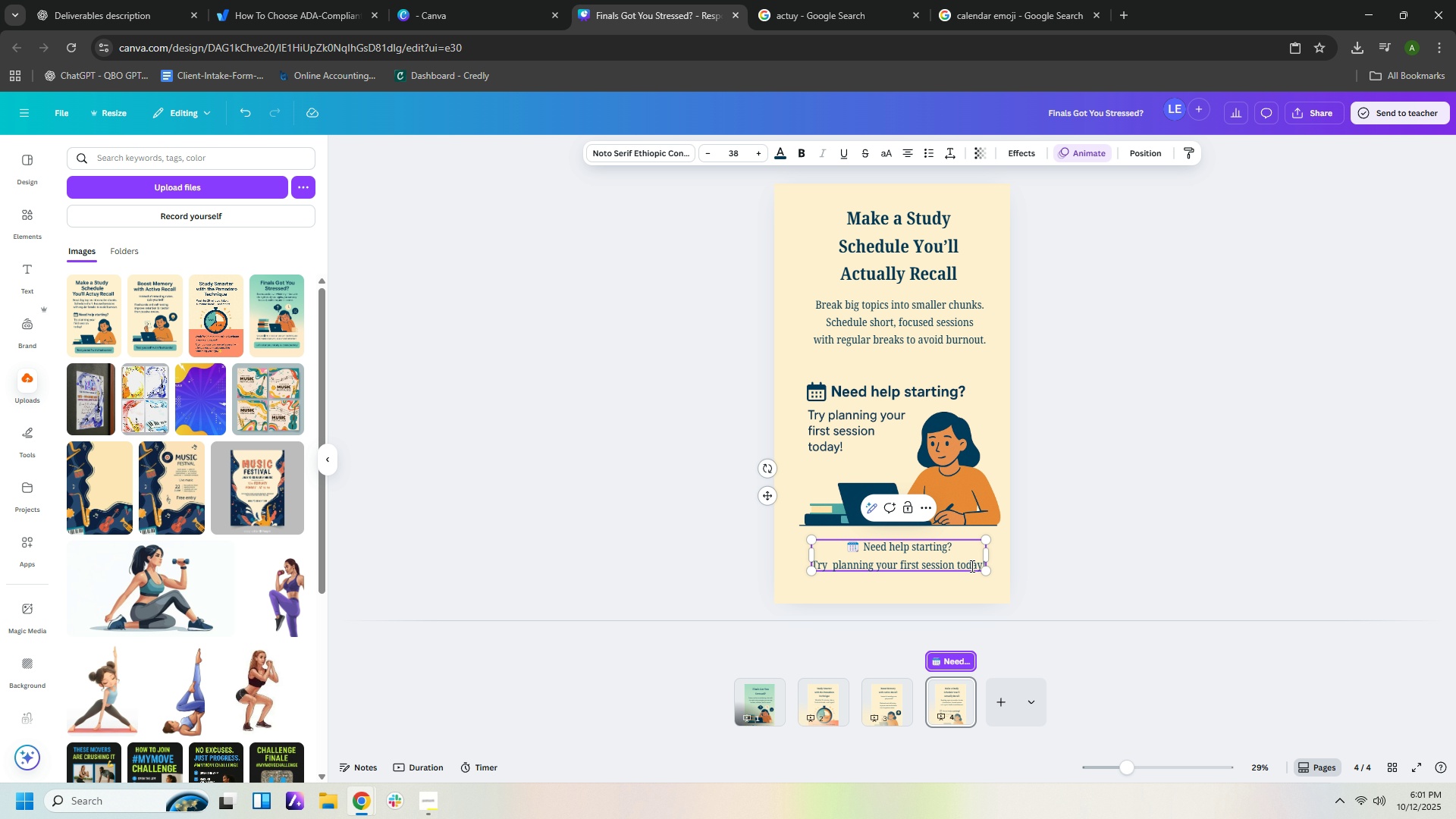 
left_click([909, 152])
 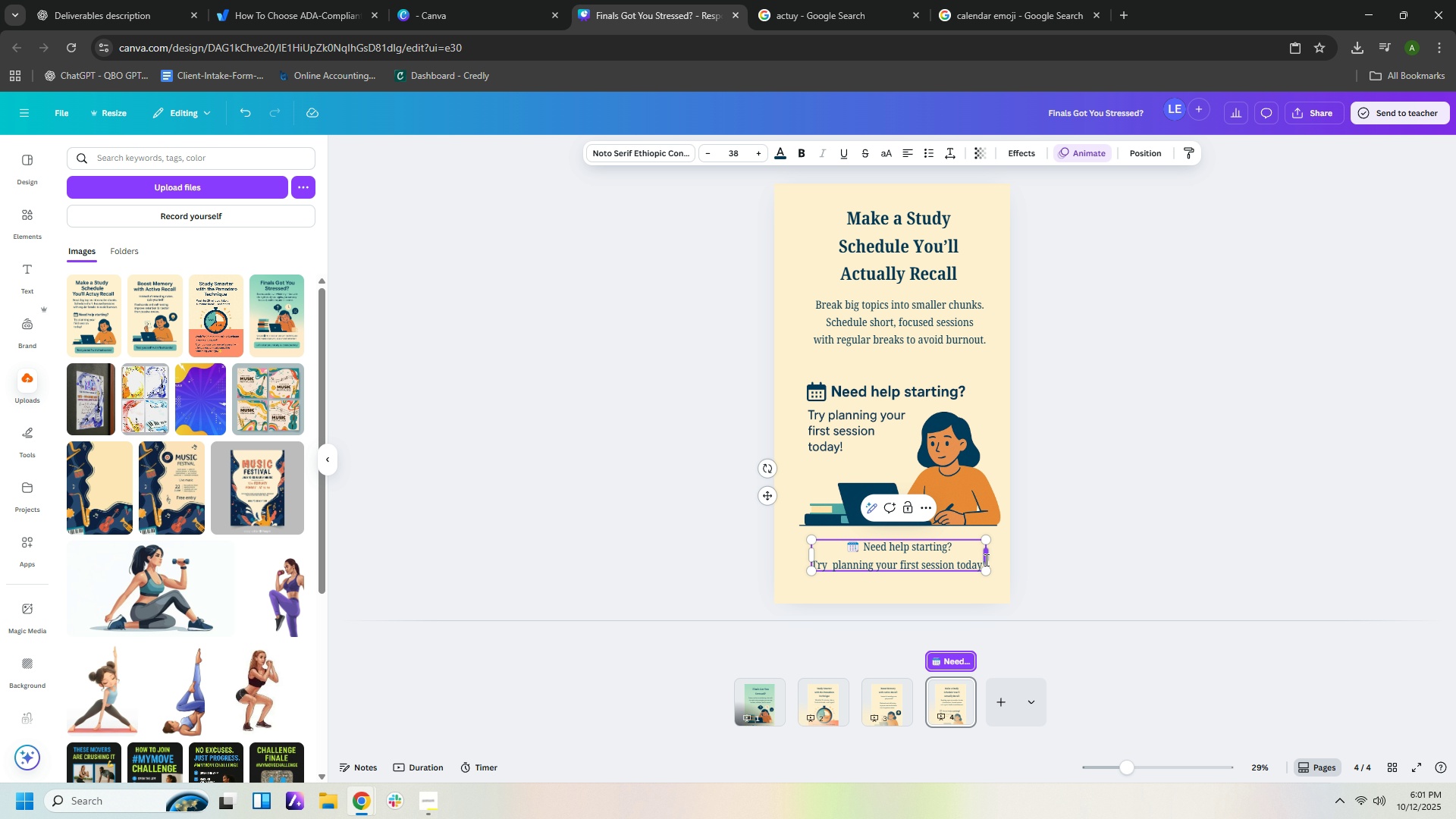 
left_click_drag(start_coordinate=[985, 560], to_coordinate=[959, 560])
 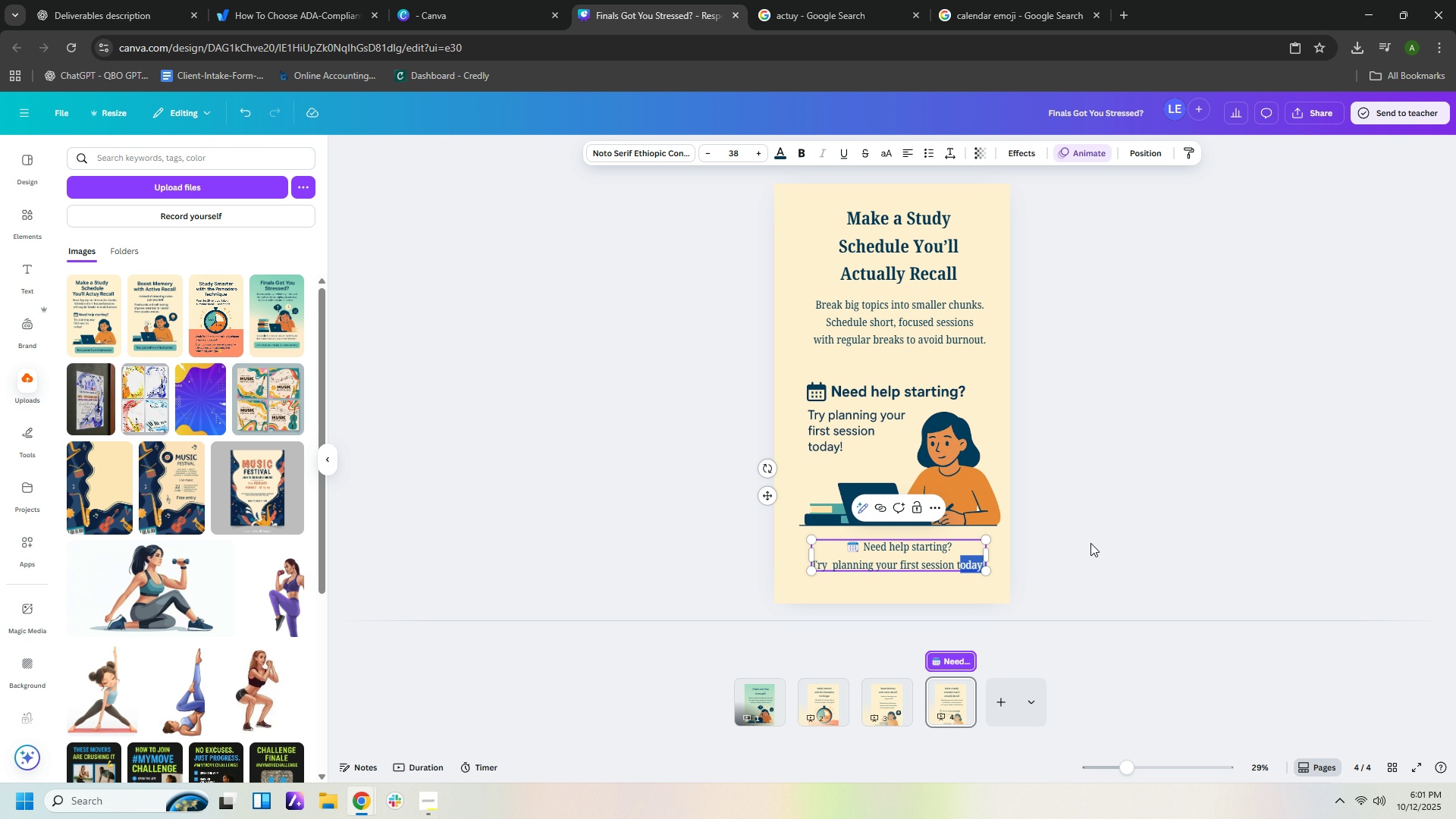 
left_click([1090, 543])
 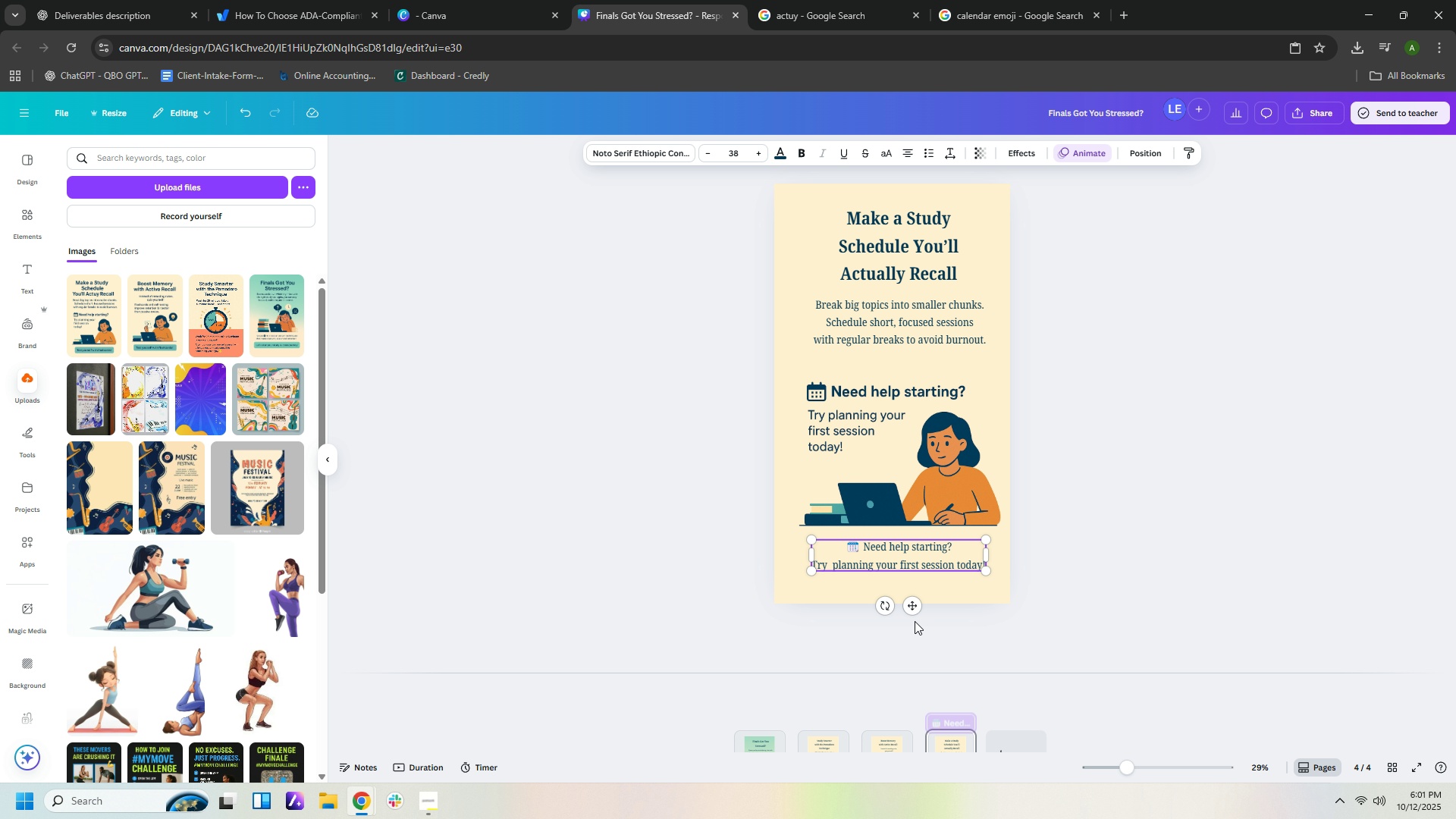 
left_click([915, 621])
 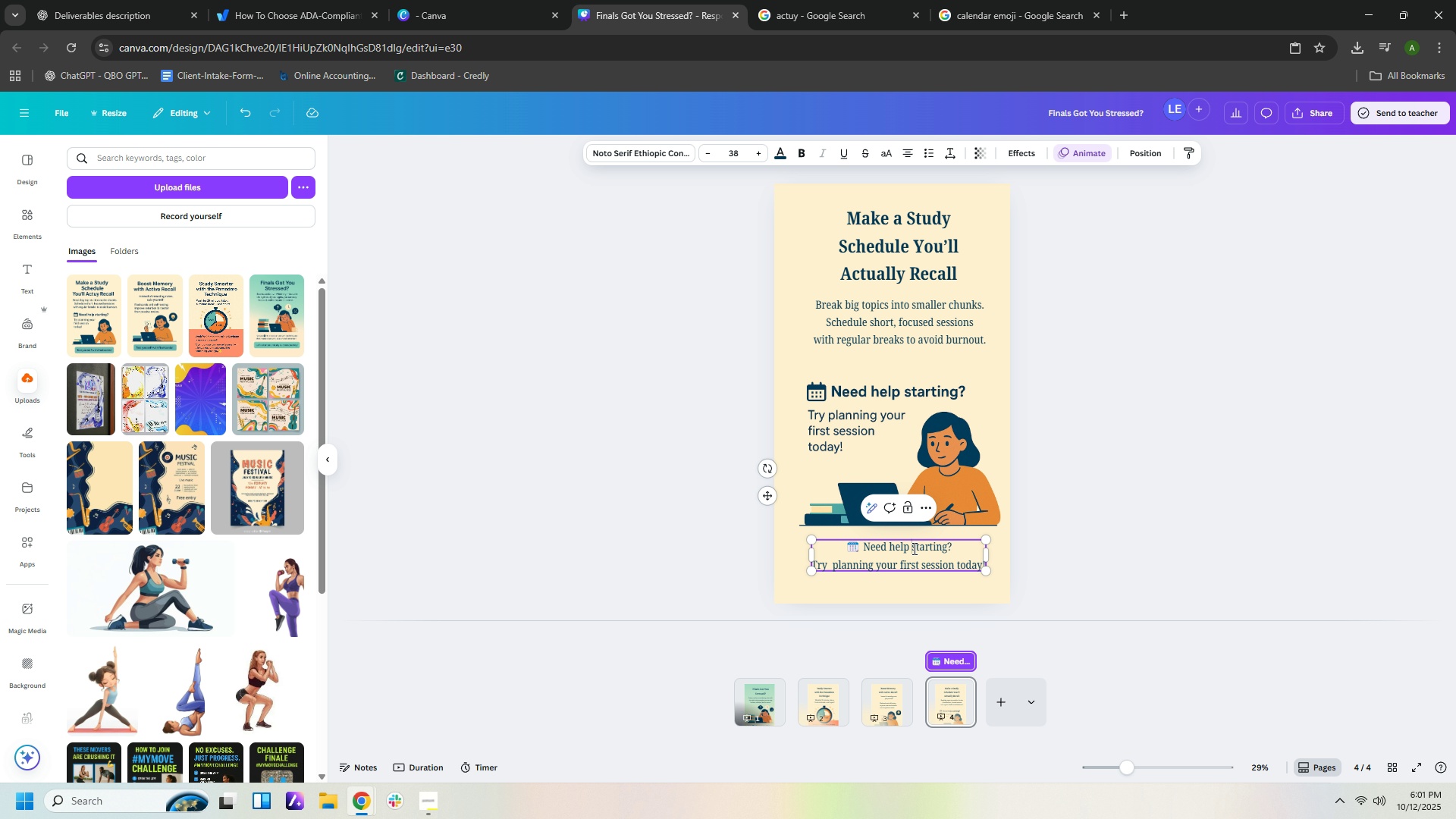 
double_click([913, 548])
 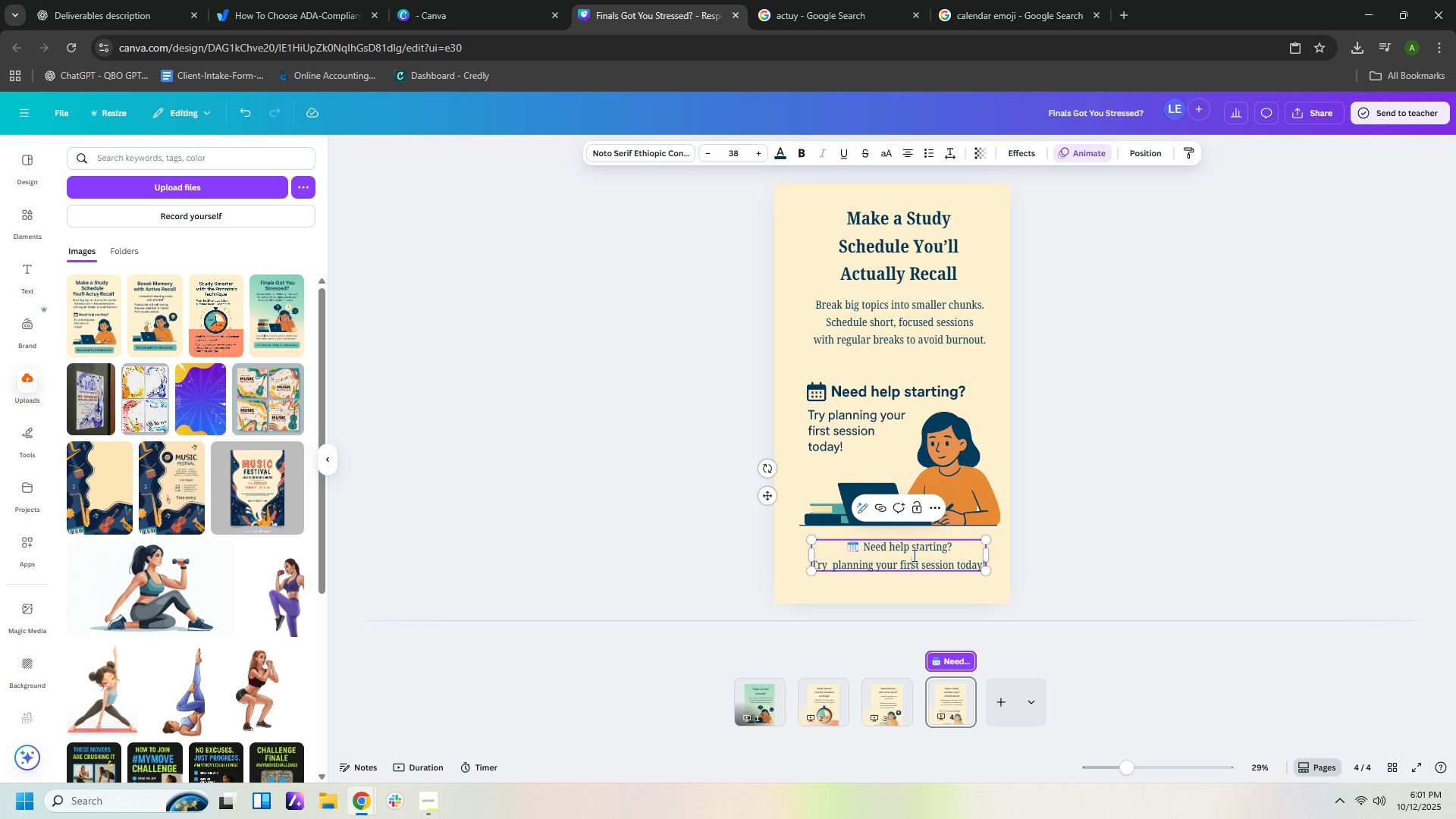 
left_click_drag(start_coordinate=[913, 555], to_coordinate=[918, 544])
 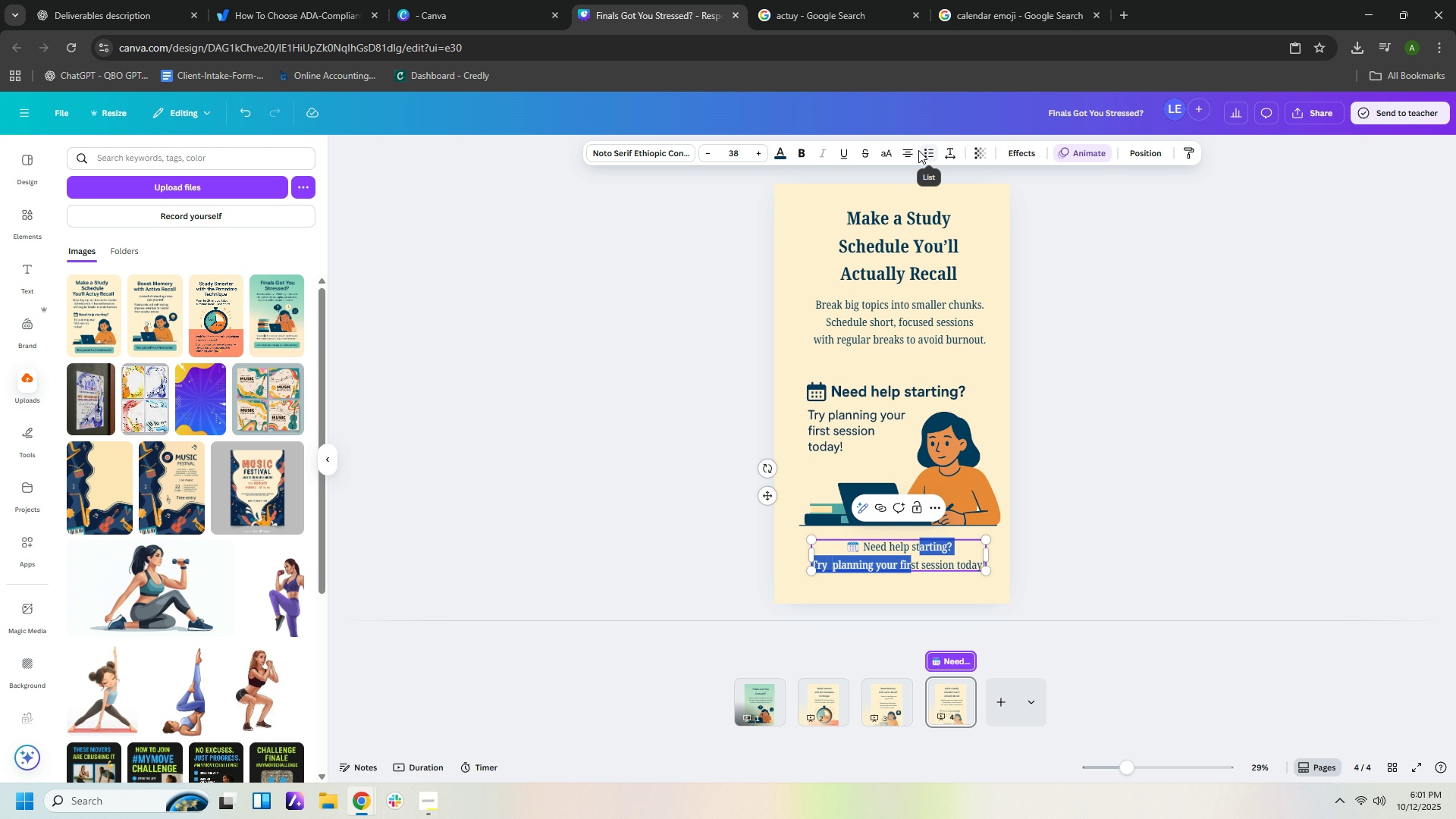 
left_click([910, 150])
 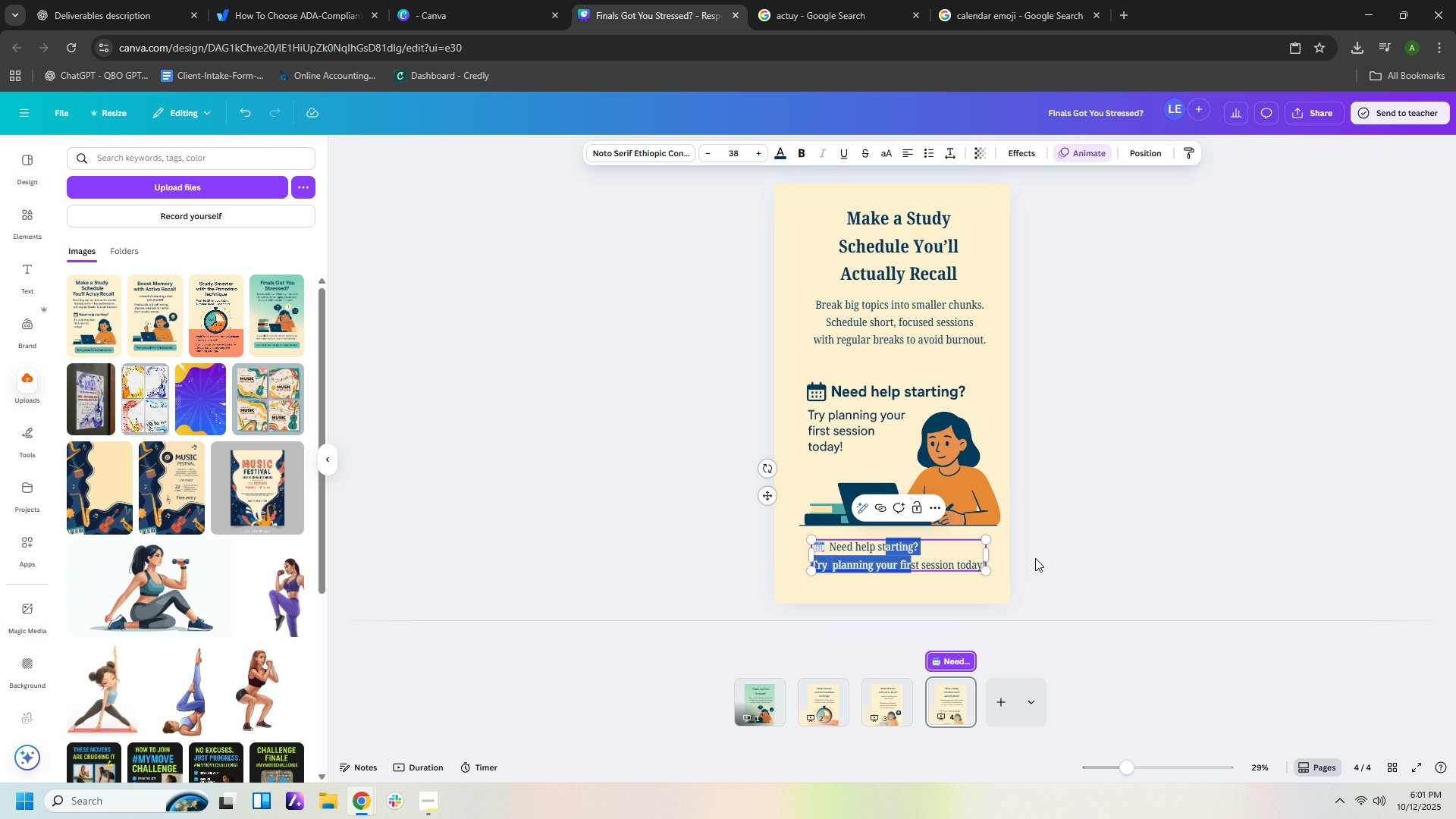 
left_click([1034, 557])
 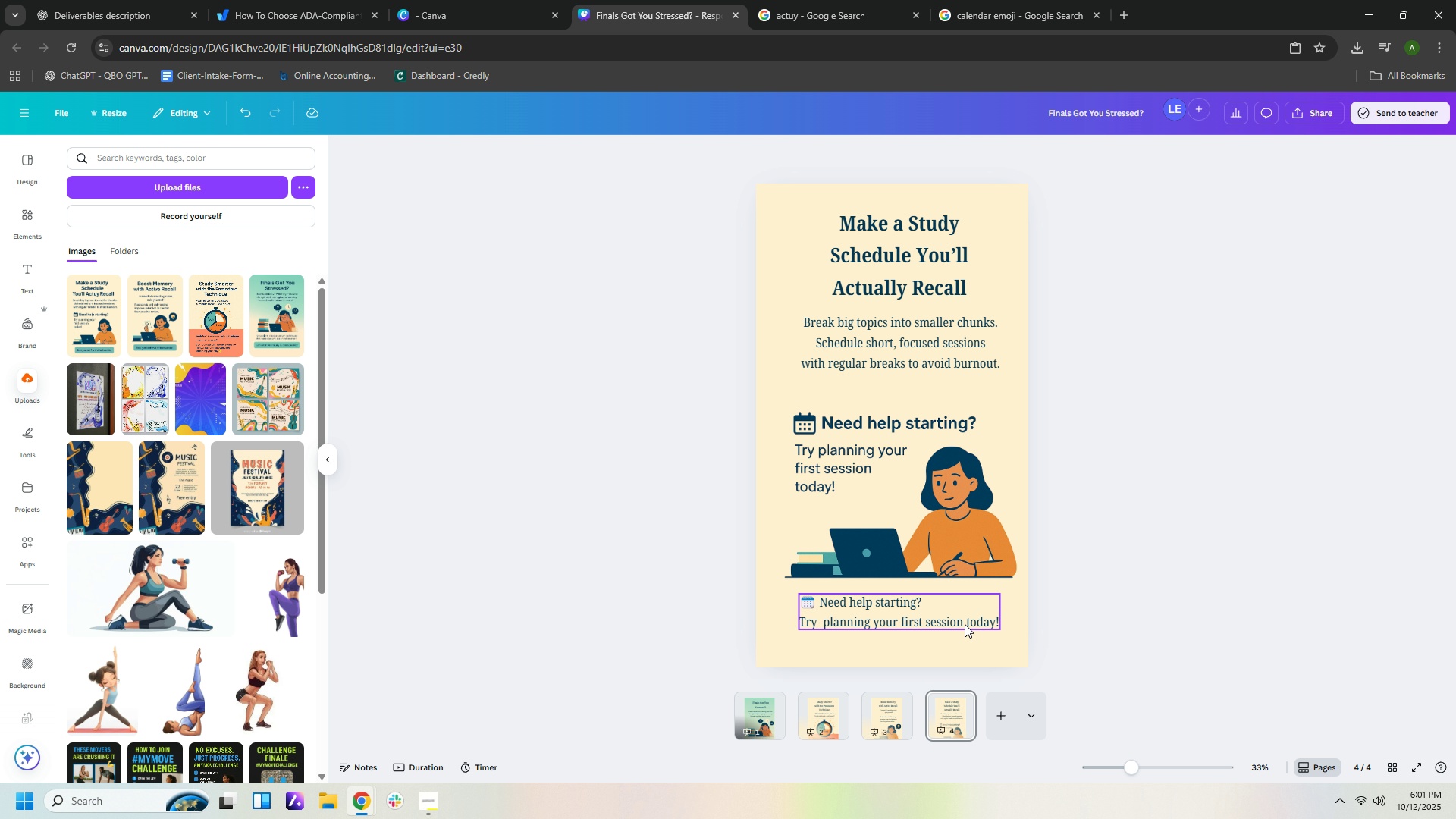 
left_click([965, 624])
 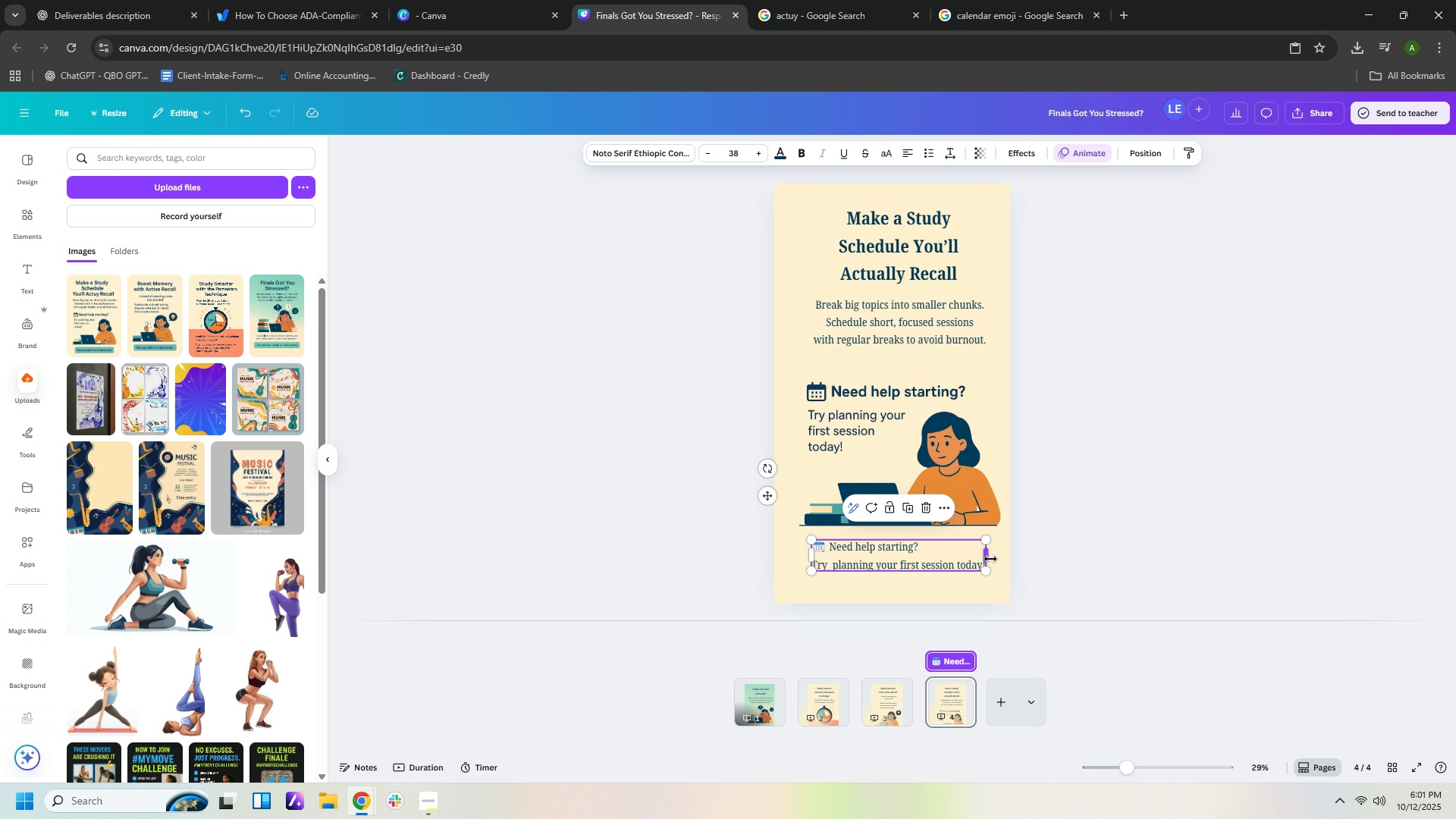 
left_click_drag(start_coordinate=[990, 558], to_coordinate=[924, 563])
 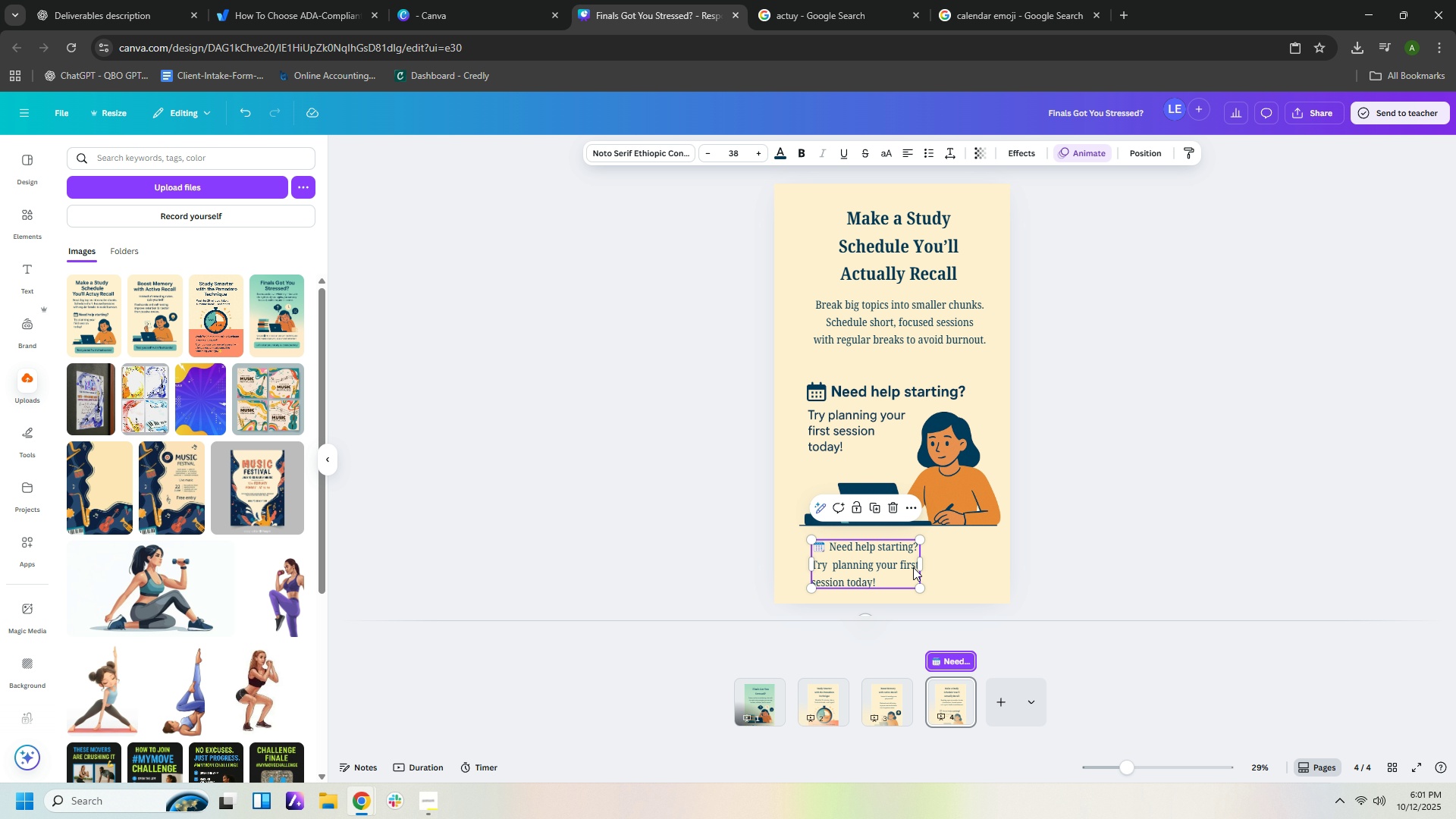 
left_click([907, 546])
 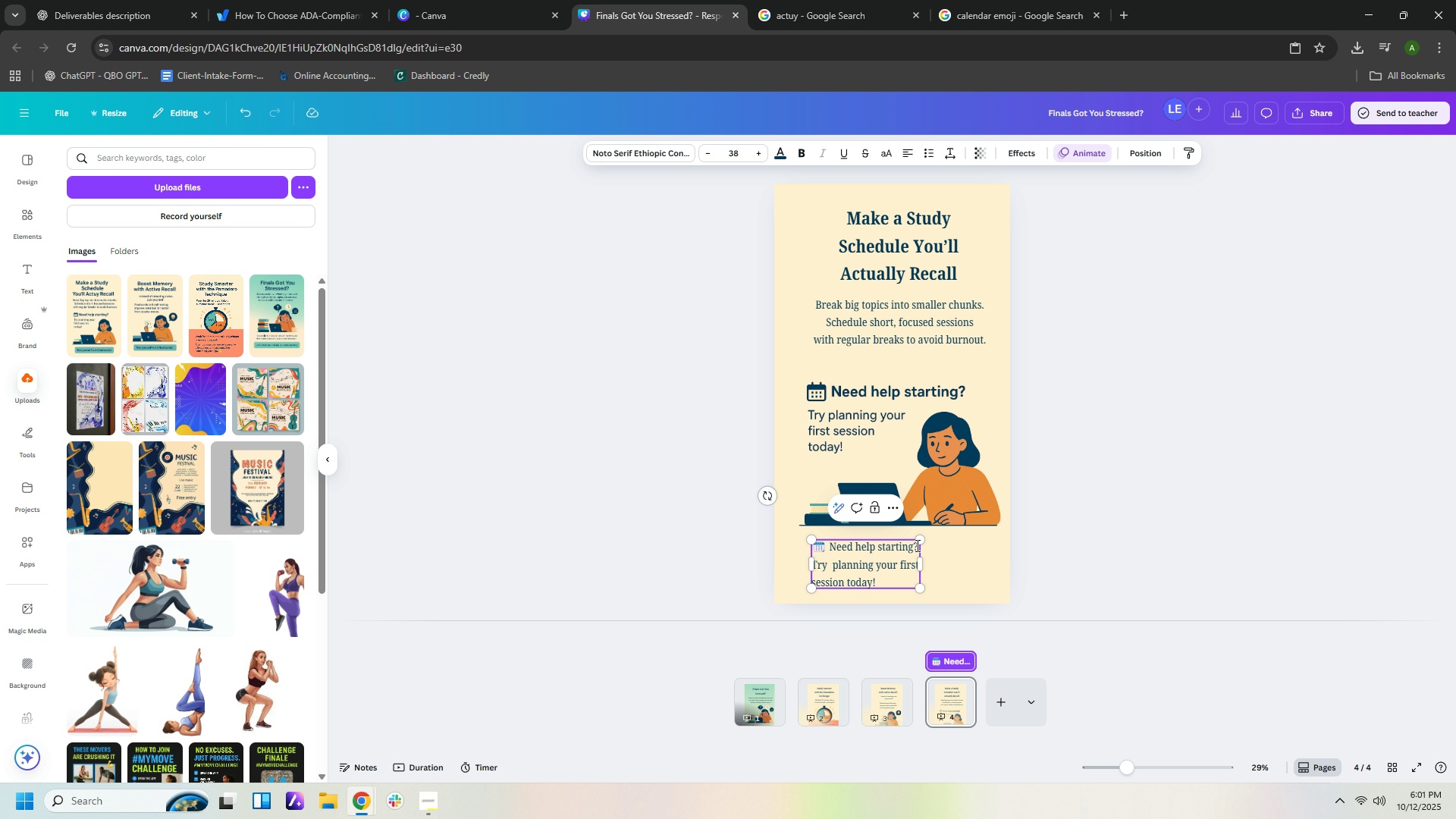 
left_click_drag(start_coordinate=[916, 545], to_coordinate=[830, 547])
 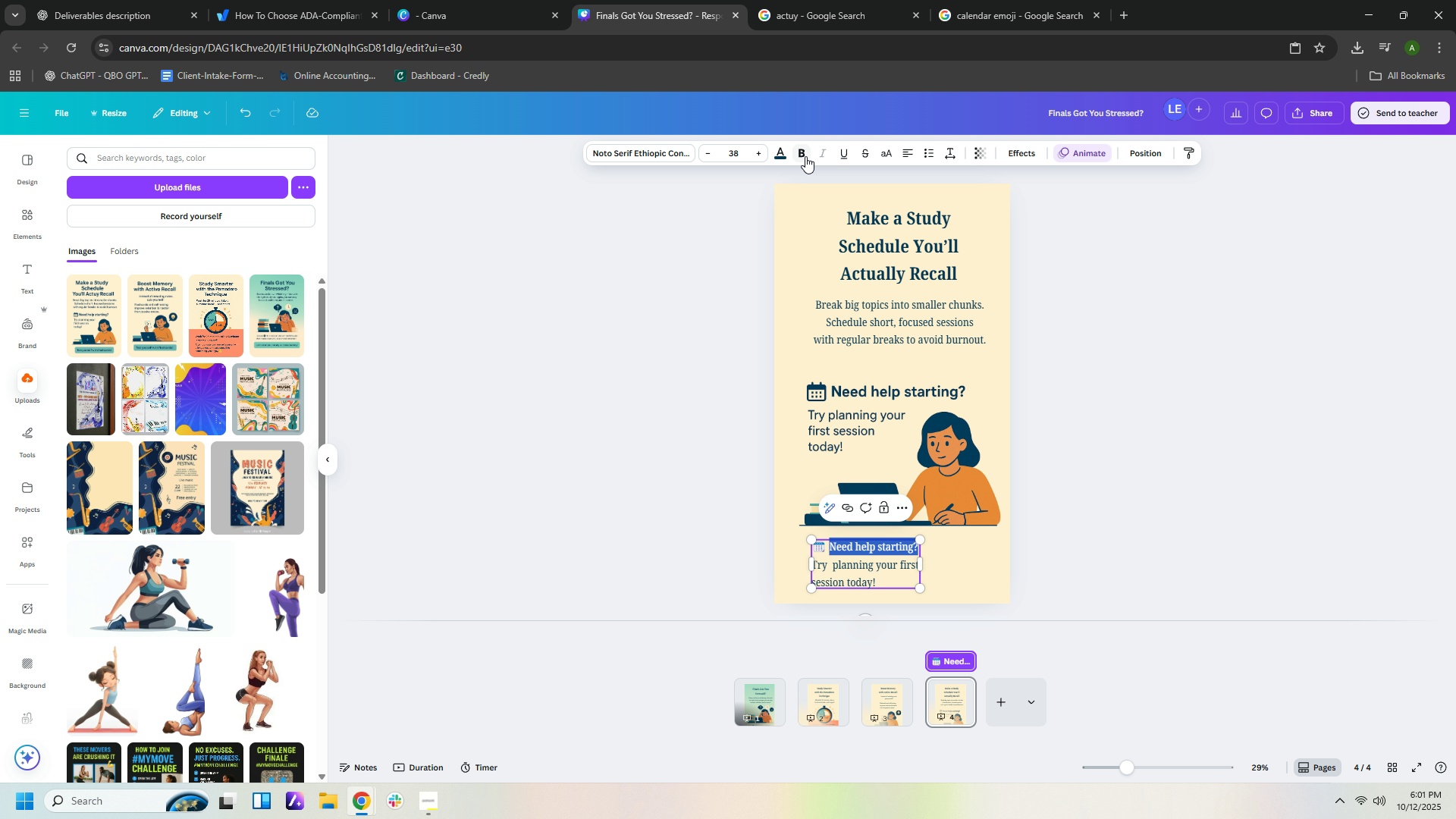 
left_click([804, 154])
 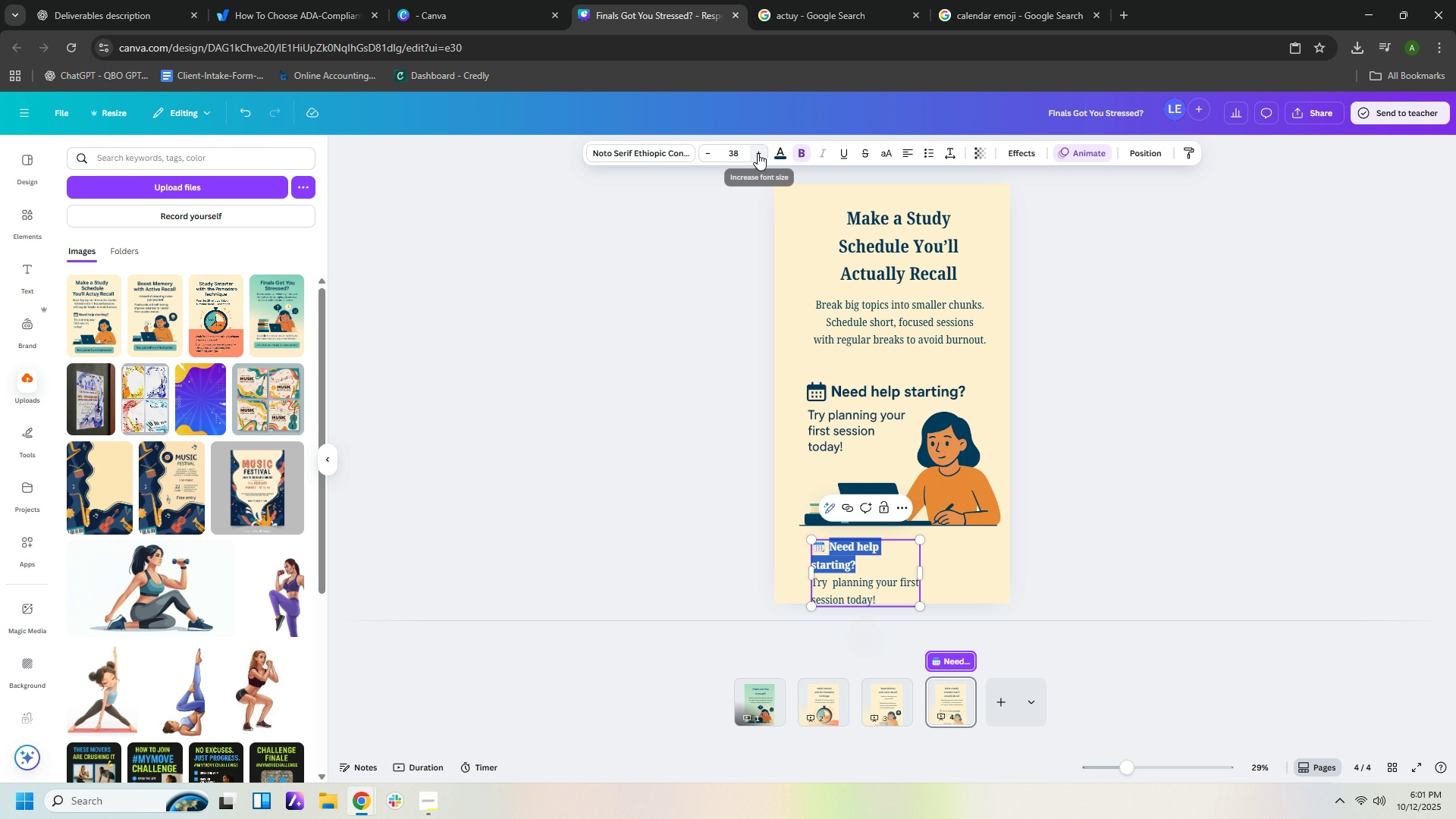 
left_click([758, 153])
 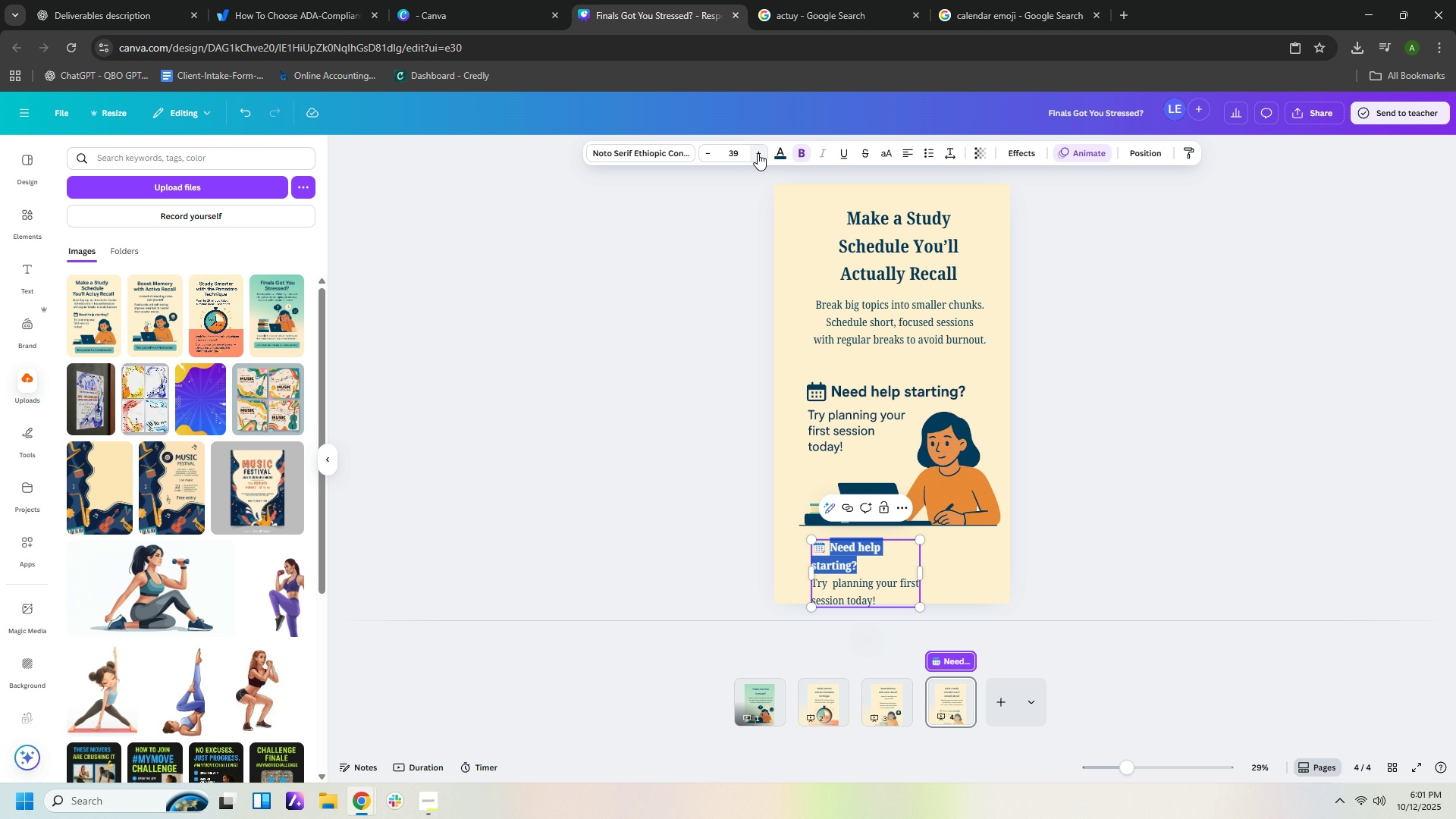 
left_click([758, 153])
 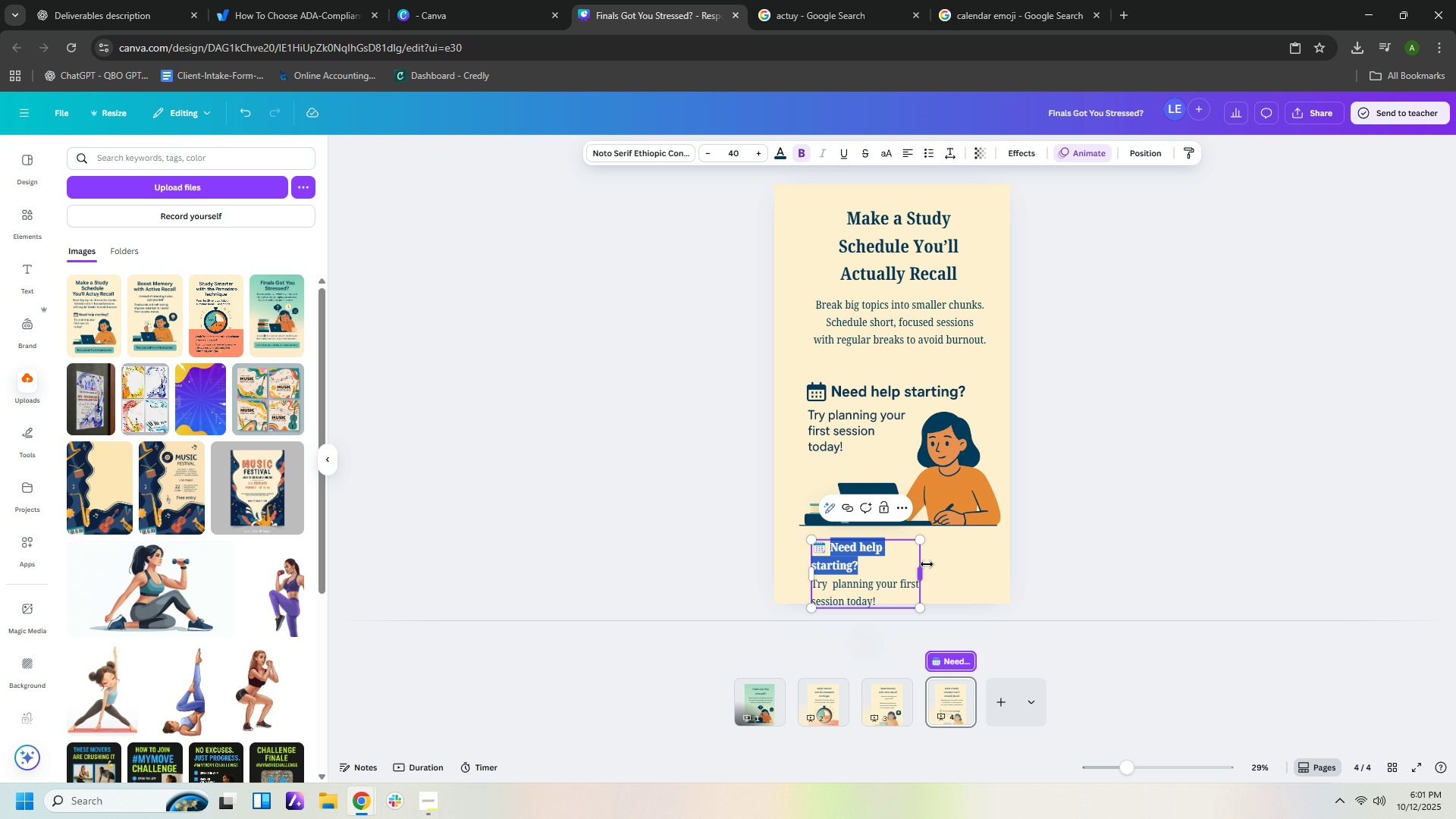 
left_click_drag(start_coordinate=[923, 570], to_coordinate=[937, 569])
 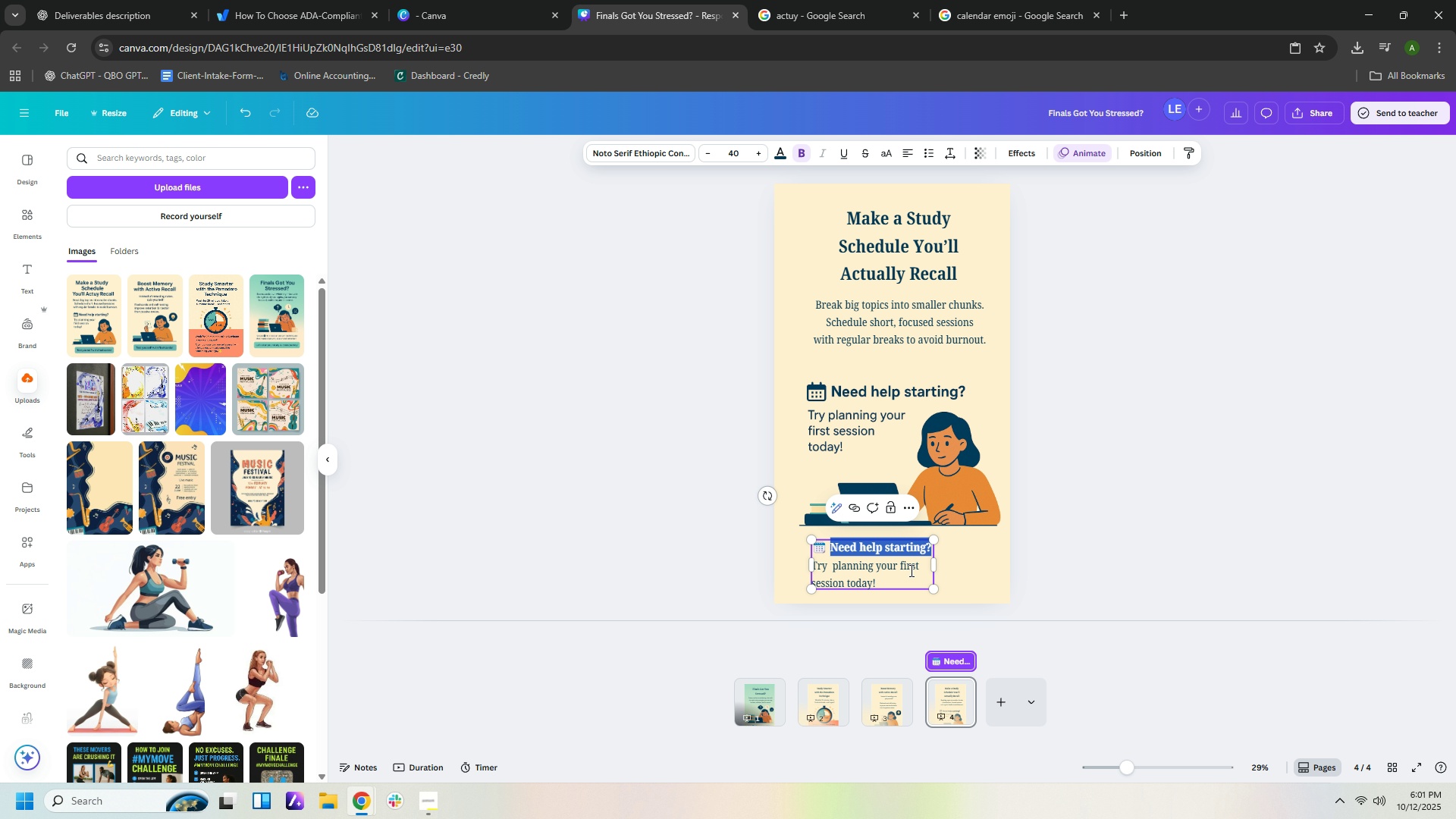 
left_click_drag(start_coordinate=[895, 581], to_coordinate=[806, 569])
 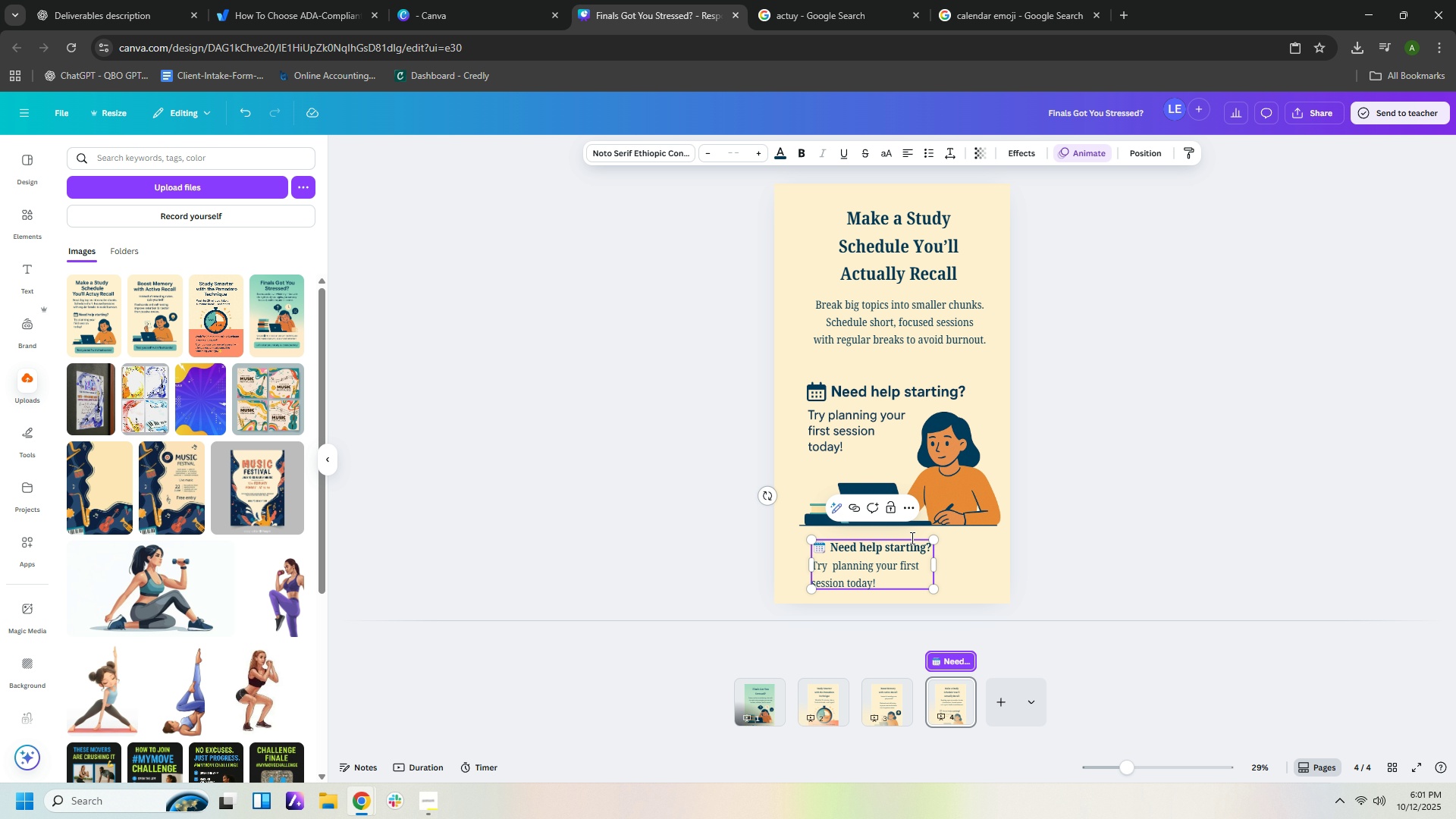 
key(ArrowDown)
 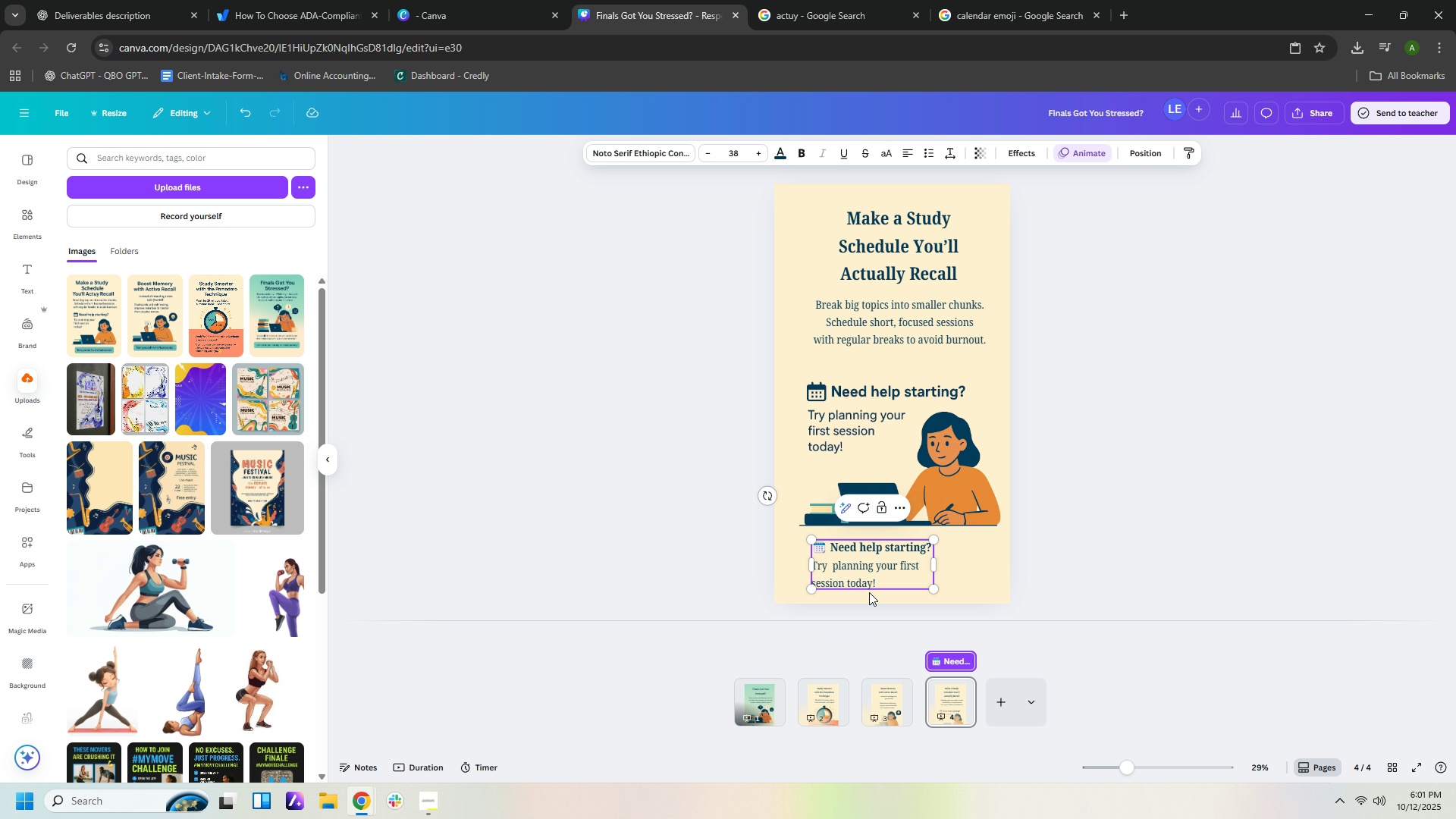 
left_click_drag(start_coordinate=[880, 585], to_coordinate=[814, 570])
 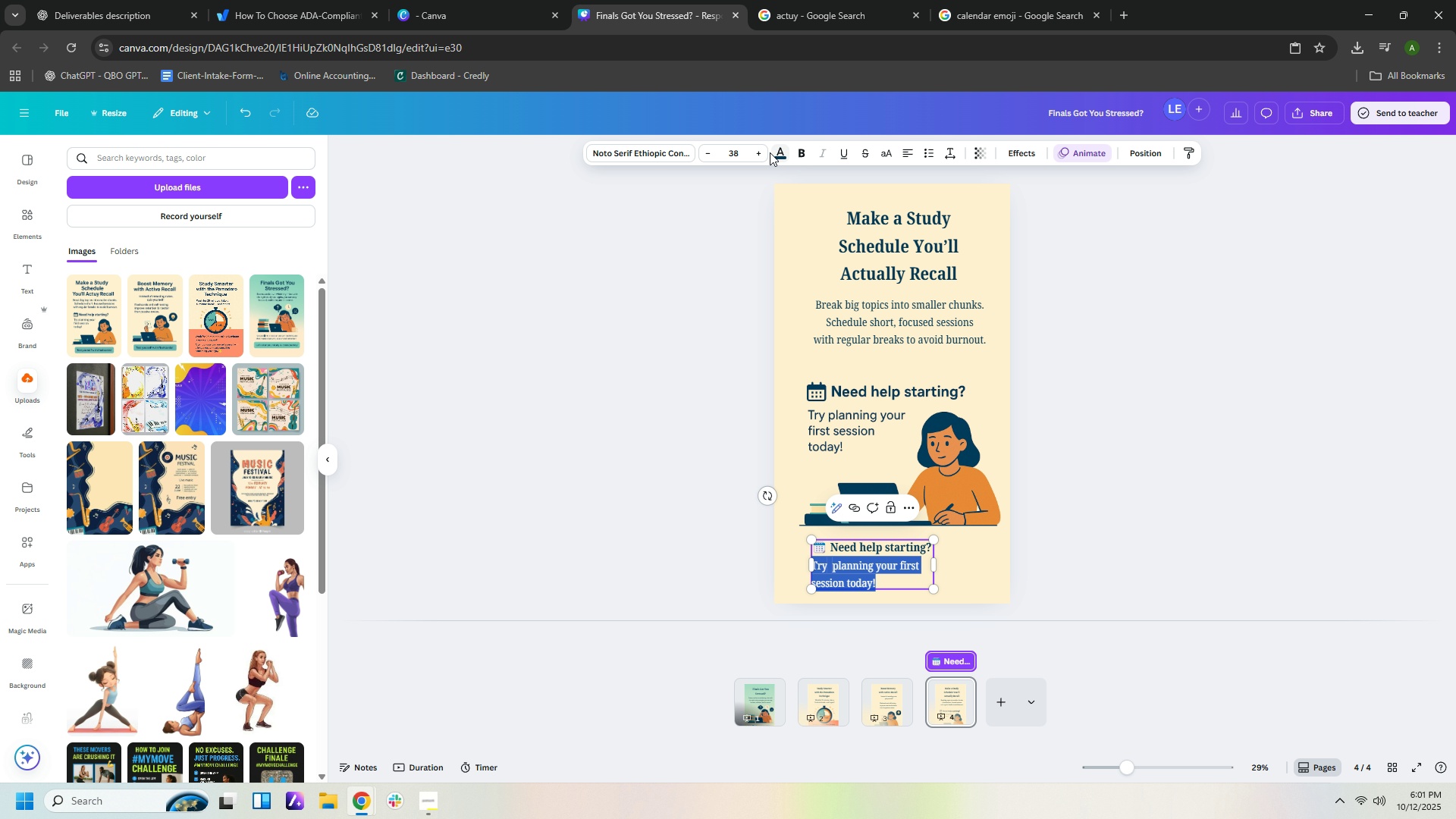 
left_click([764, 152])
 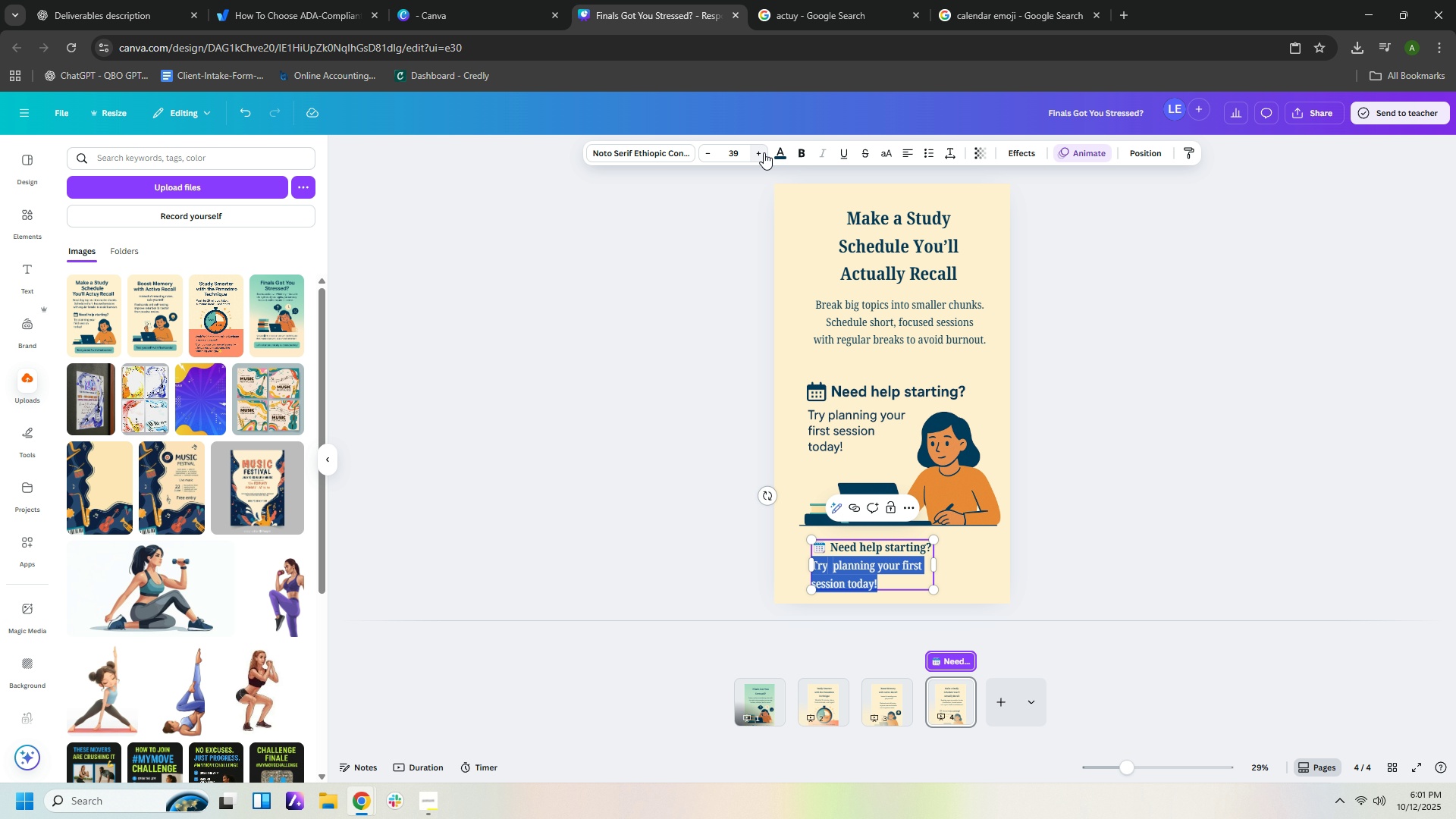 
left_click([764, 152])
 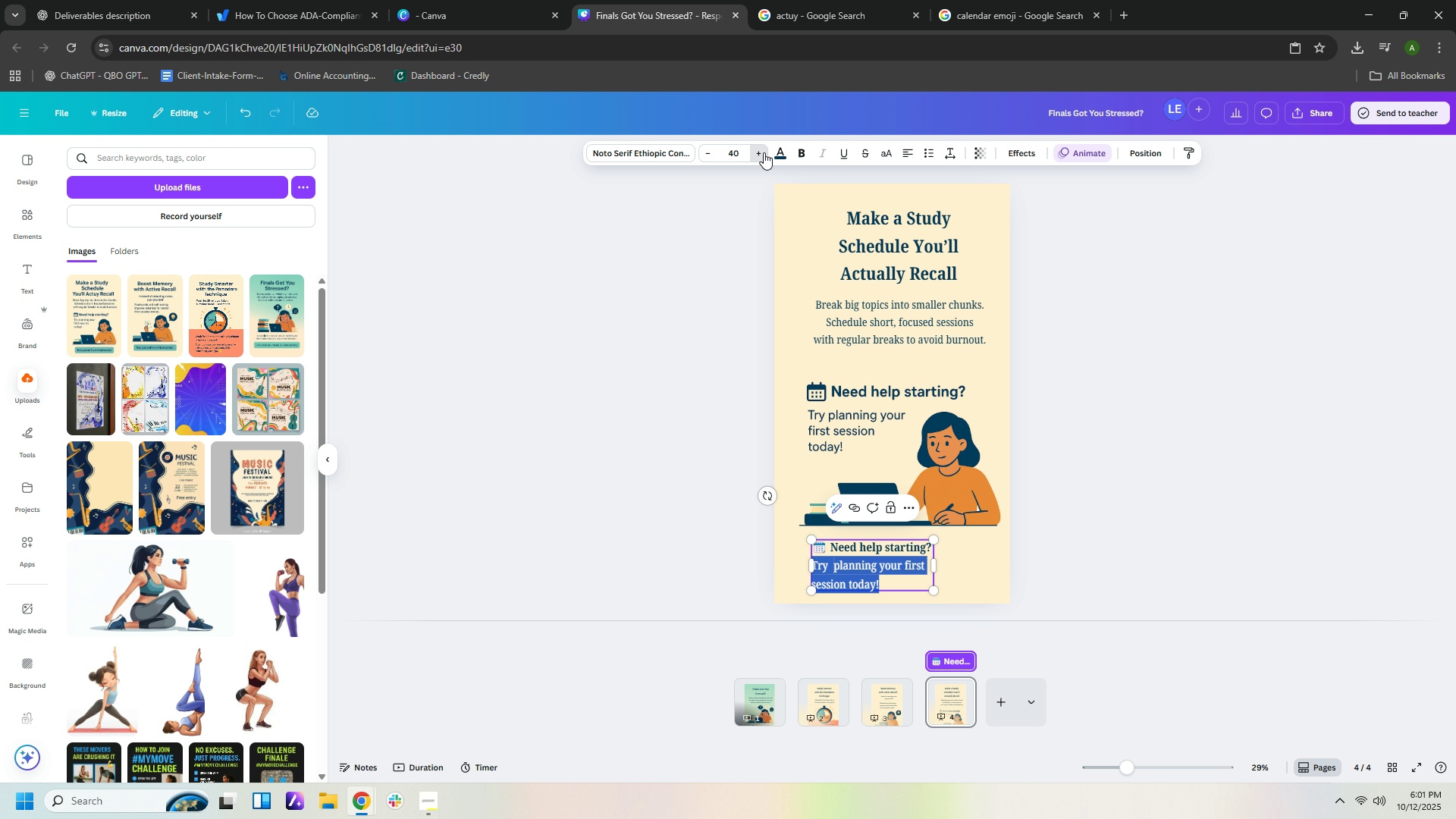 
double_click([764, 152])
 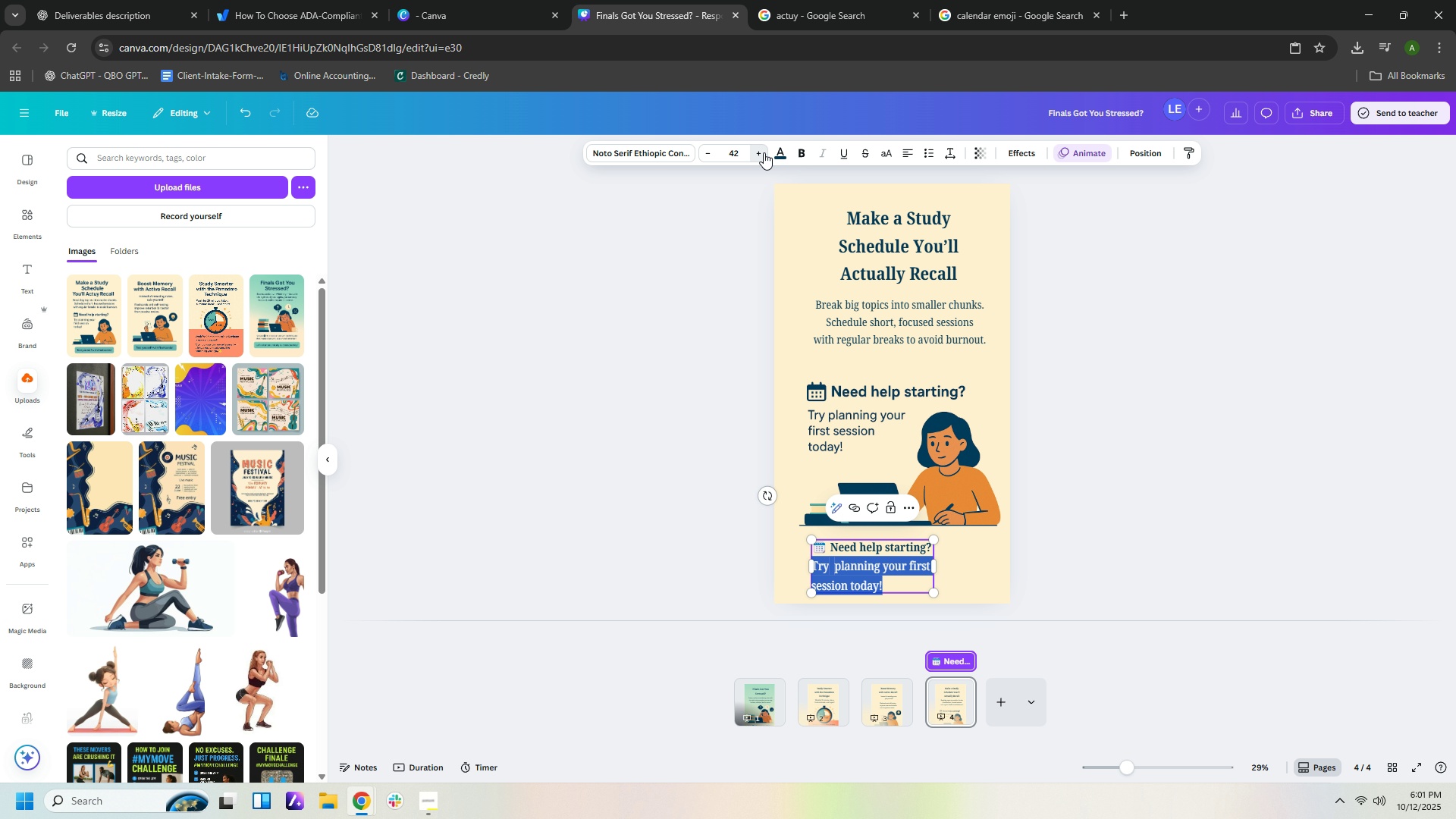 
left_click([764, 152])
 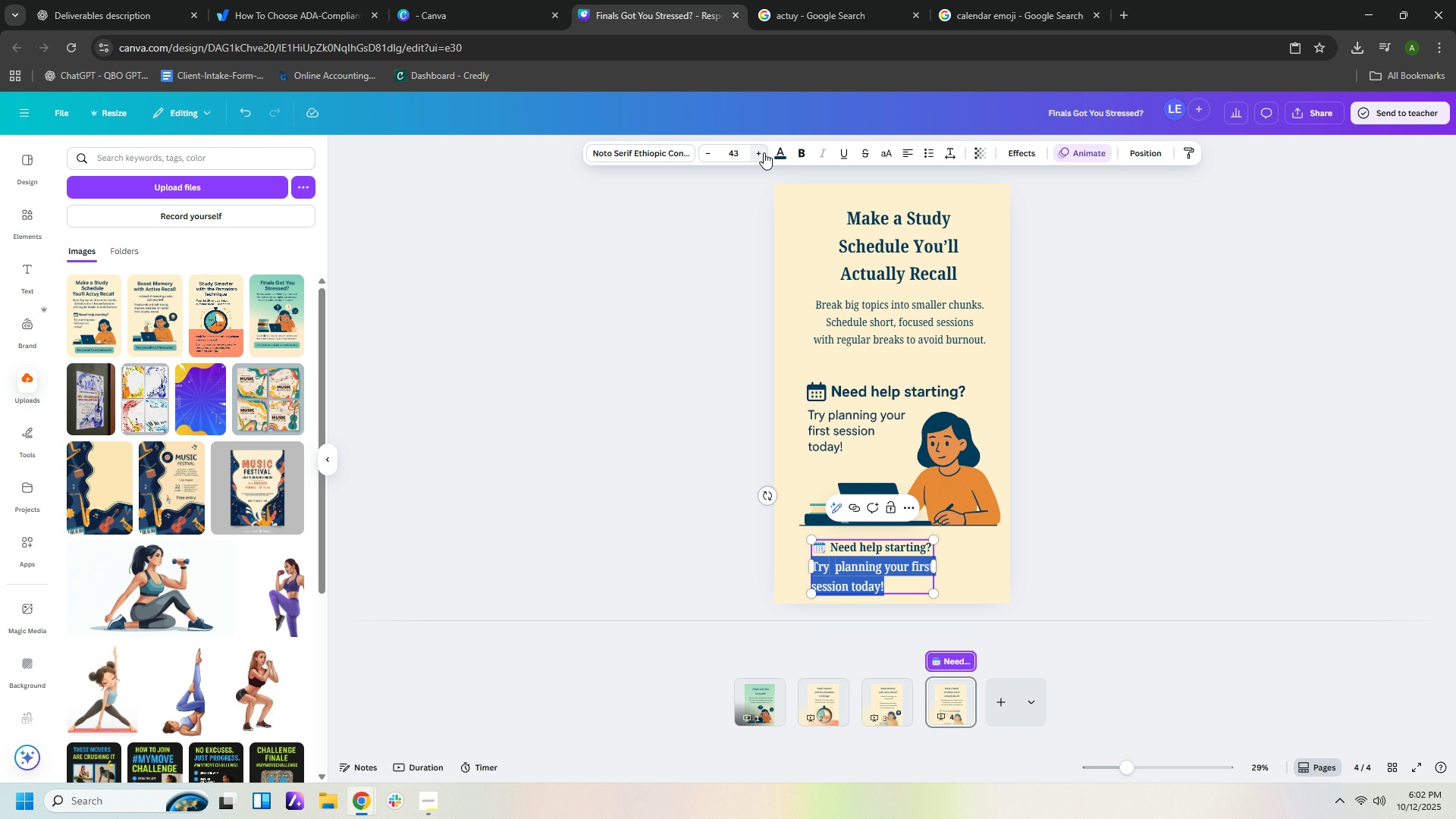 
left_click([764, 152])
 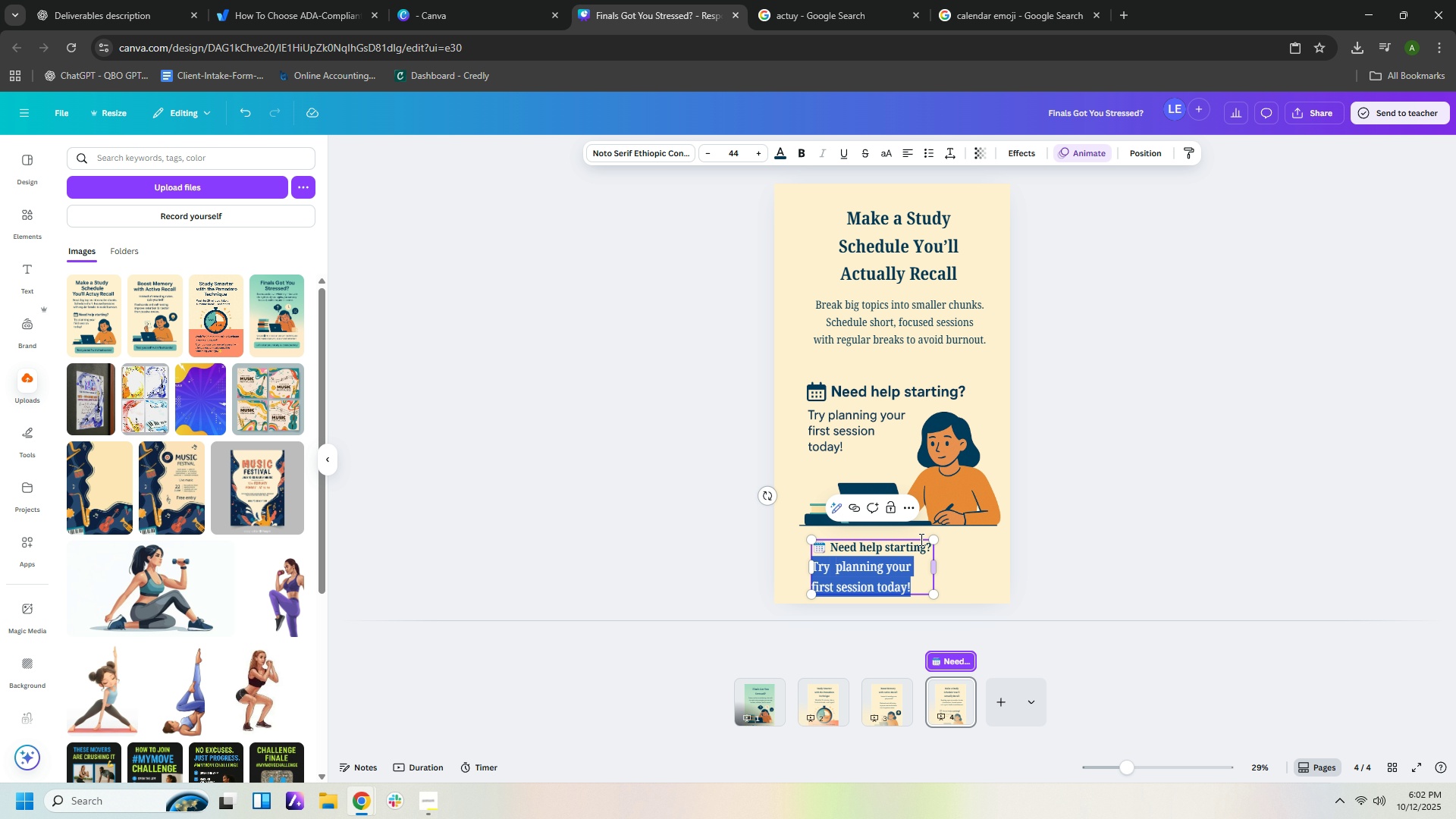 
left_click([917, 545])
 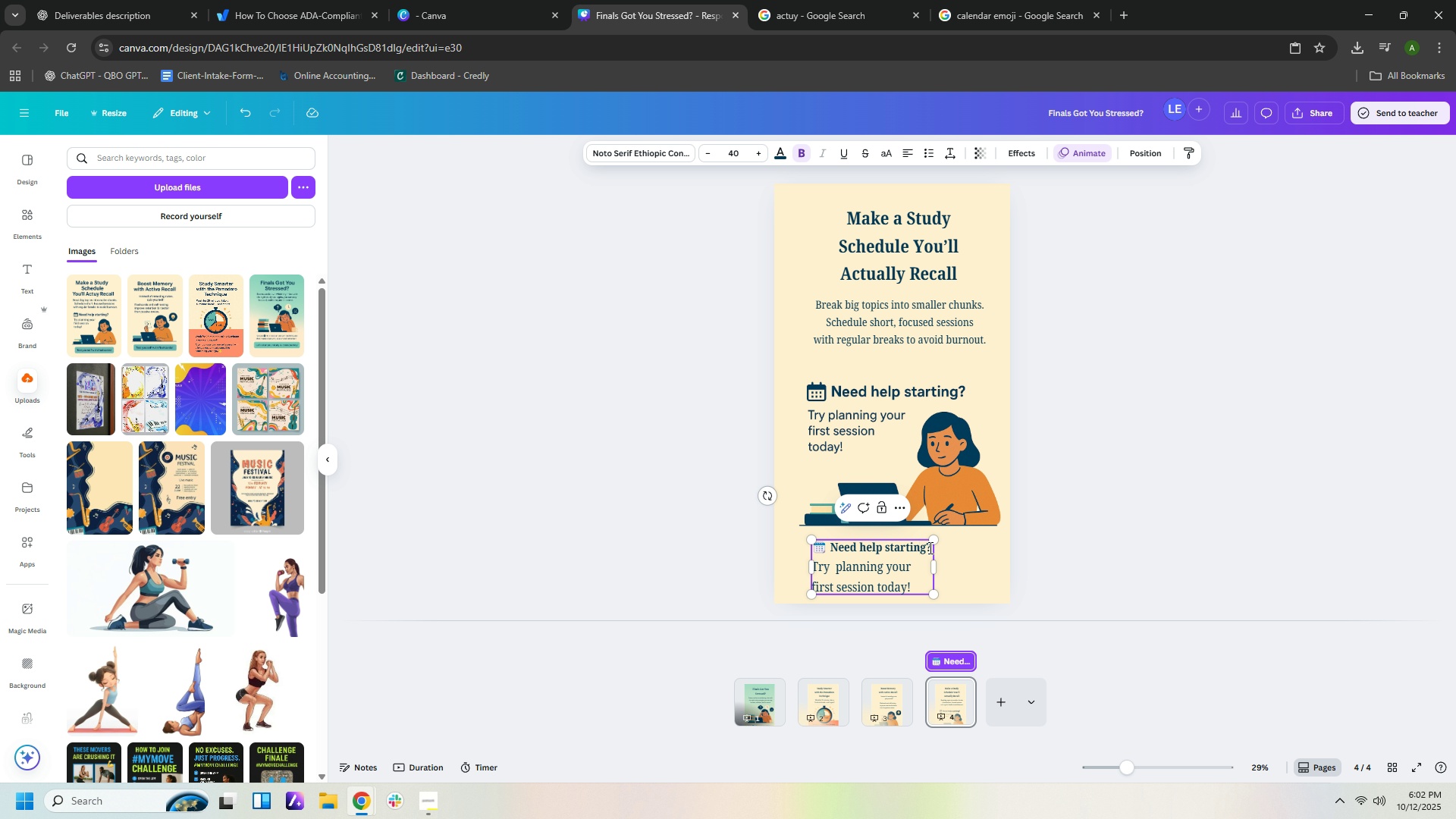 
left_click_drag(start_coordinate=[929, 548], to_coordinate=[827, 554])
 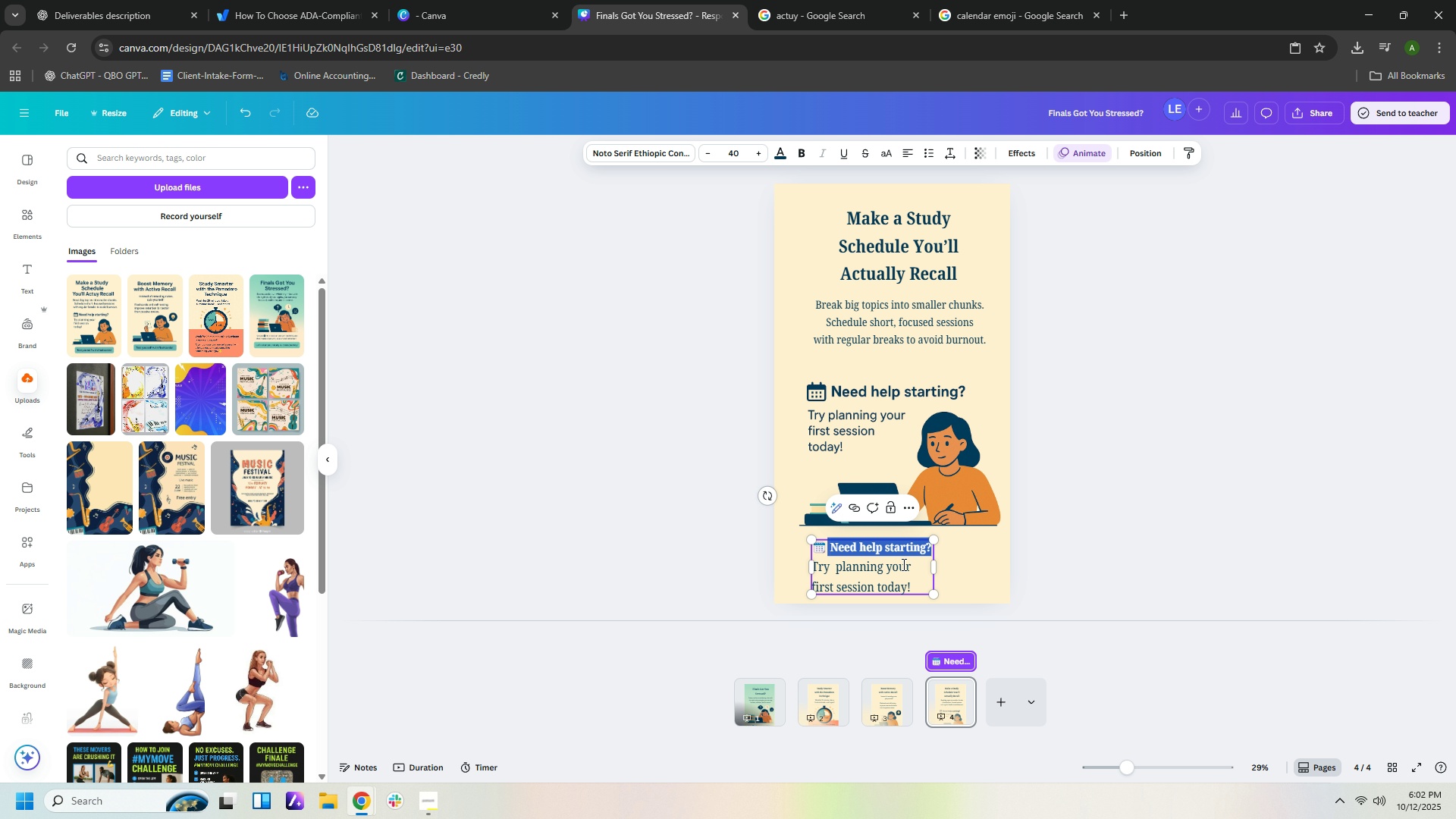 
key(Shift+ArrowLeft)
 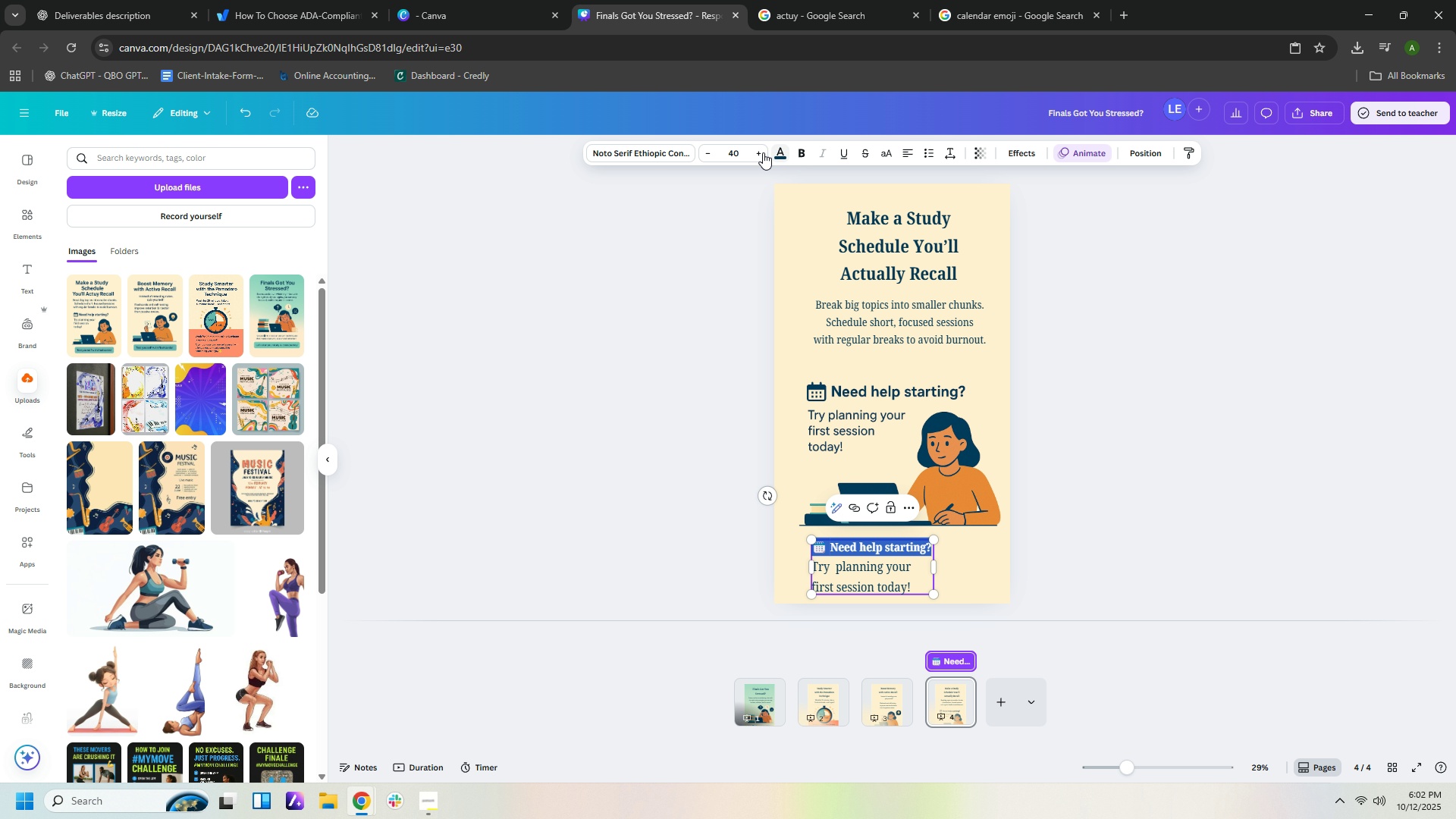 
left_click([757, 152])
 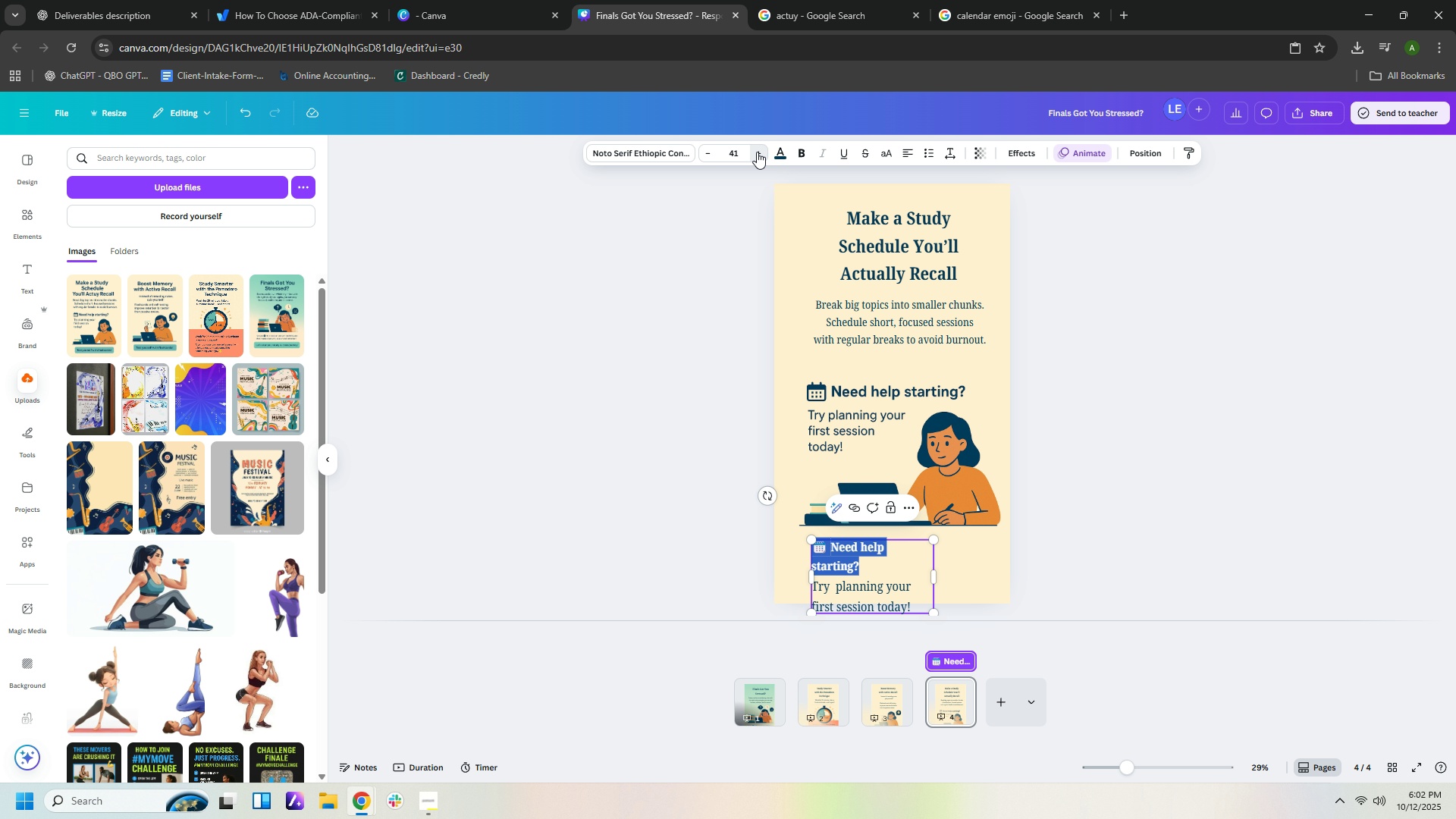 
left_click([757, 152])
 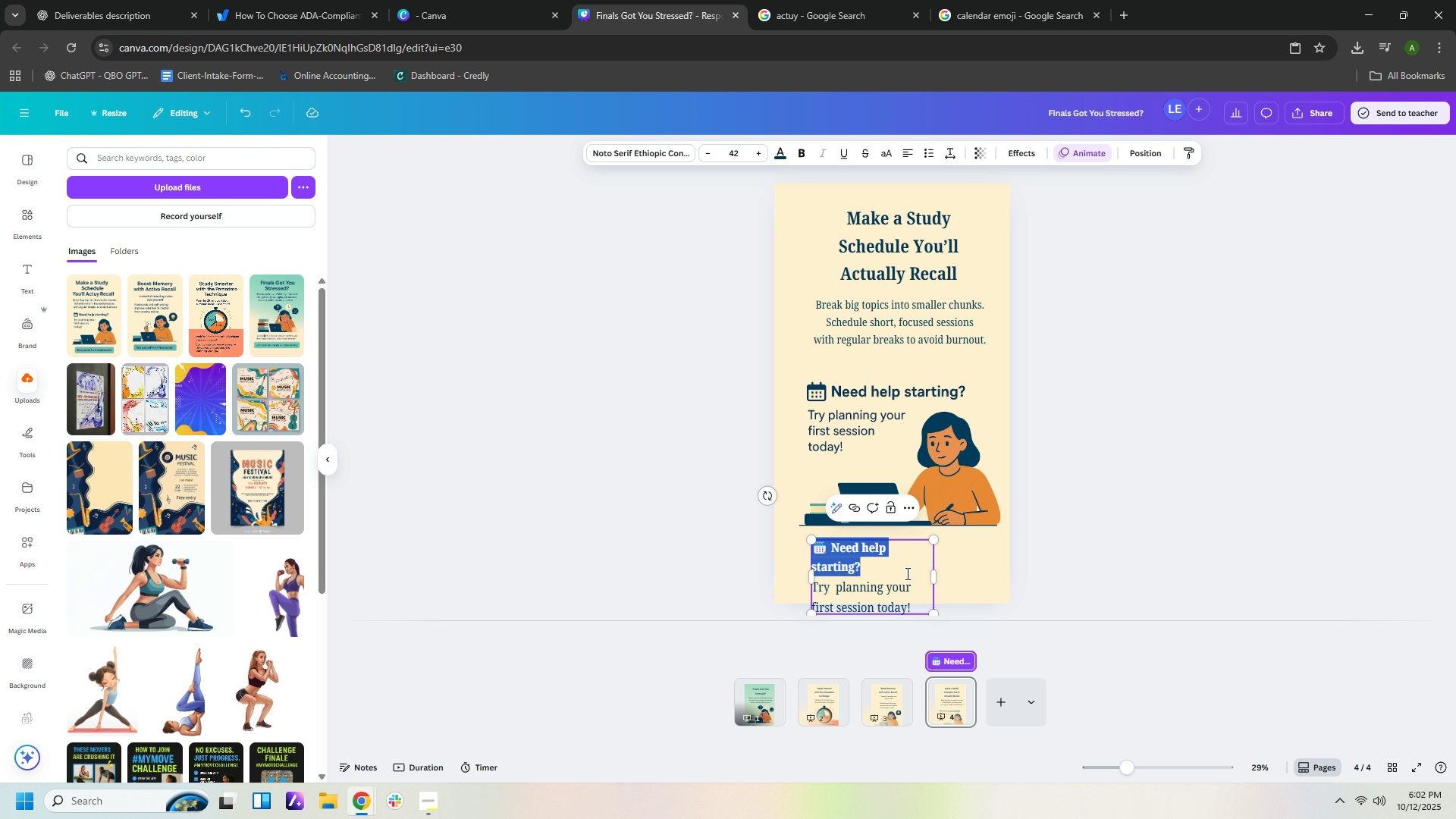 
left_click_drag(start_coordinate=[934, 578], to_coordinate=[945, 576])
 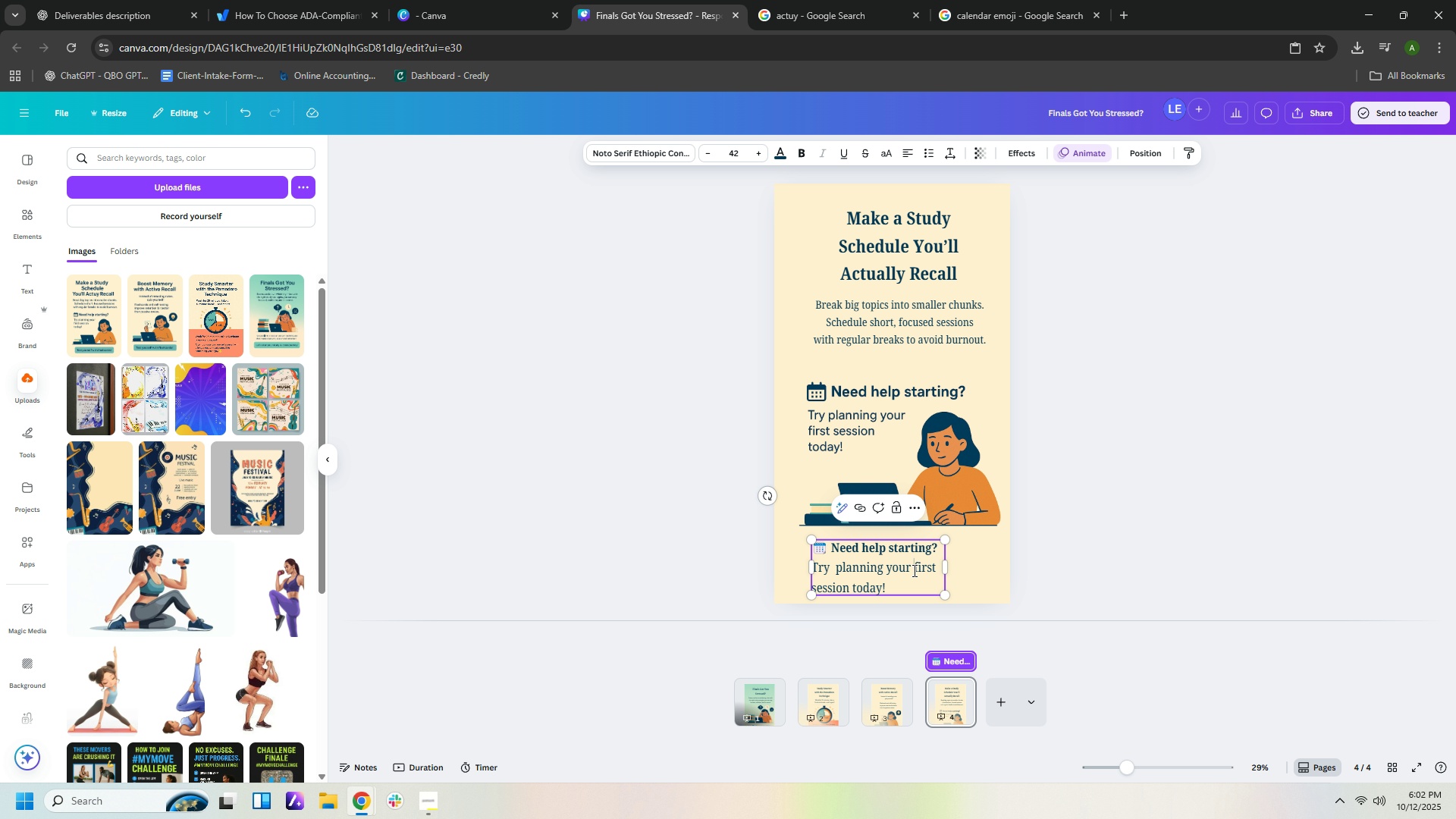 
left_click([913, 570])
 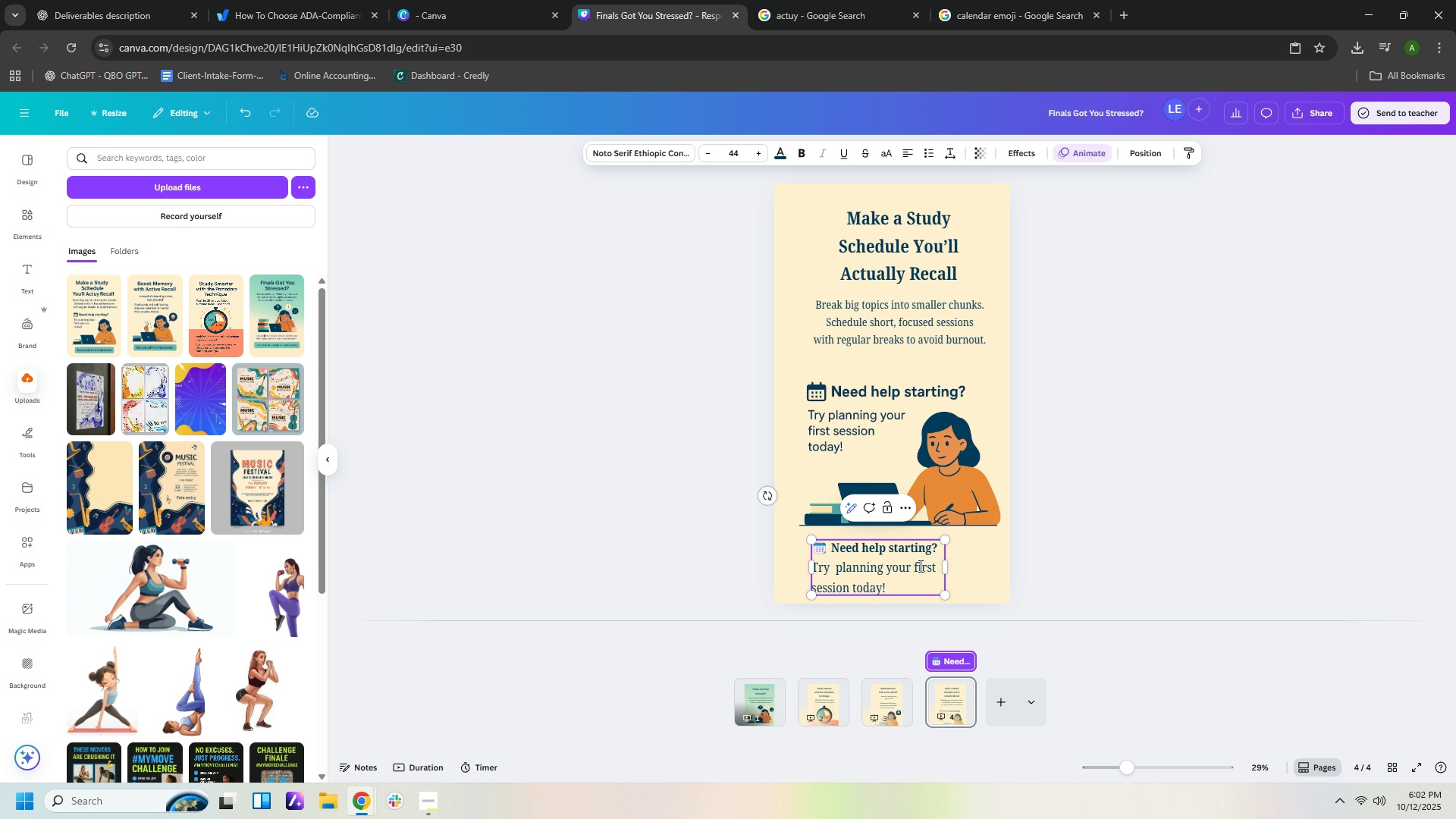 
key(Backspace)
 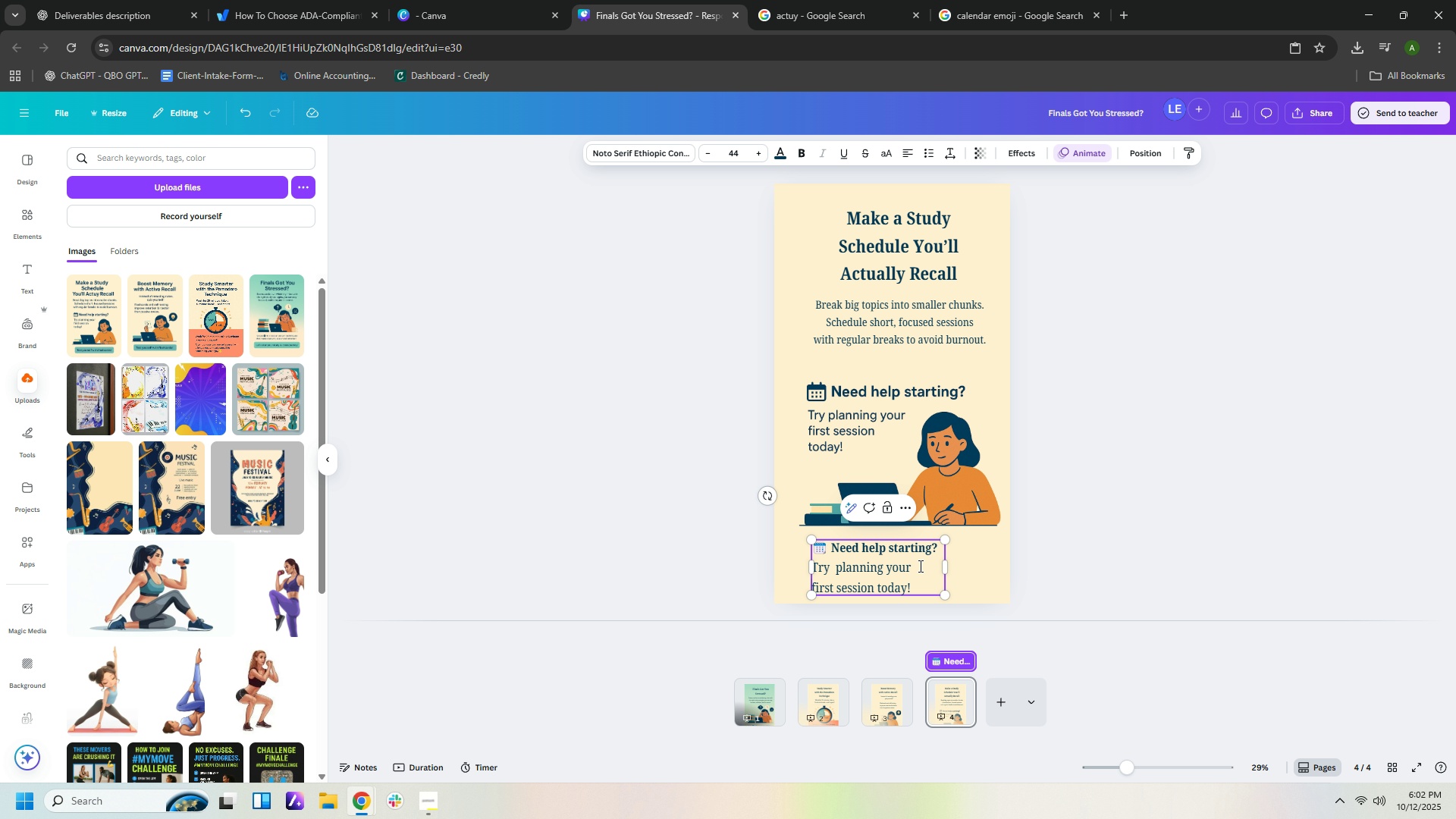 
key(Enter)
 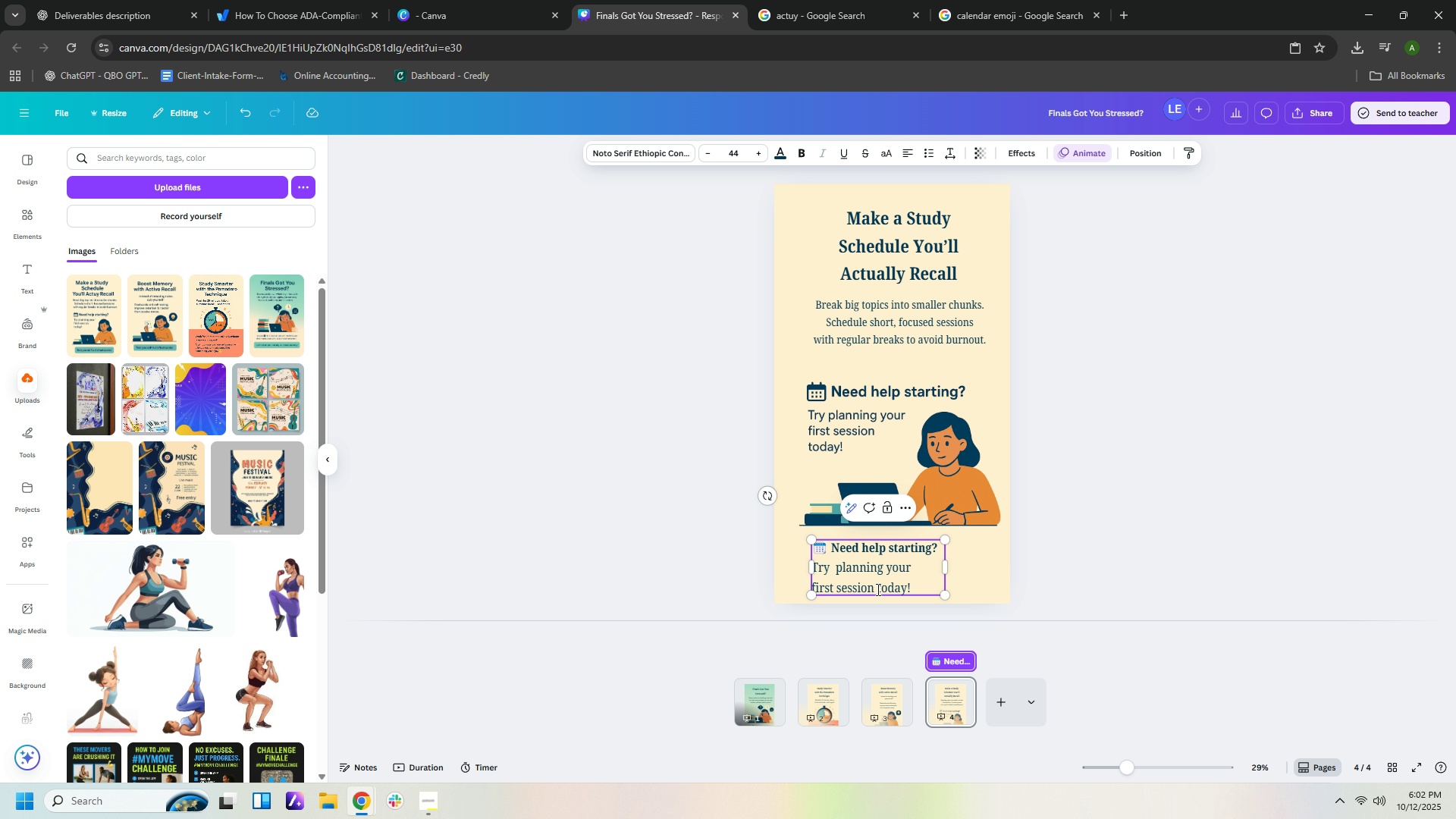 
left_click([875, 589])
 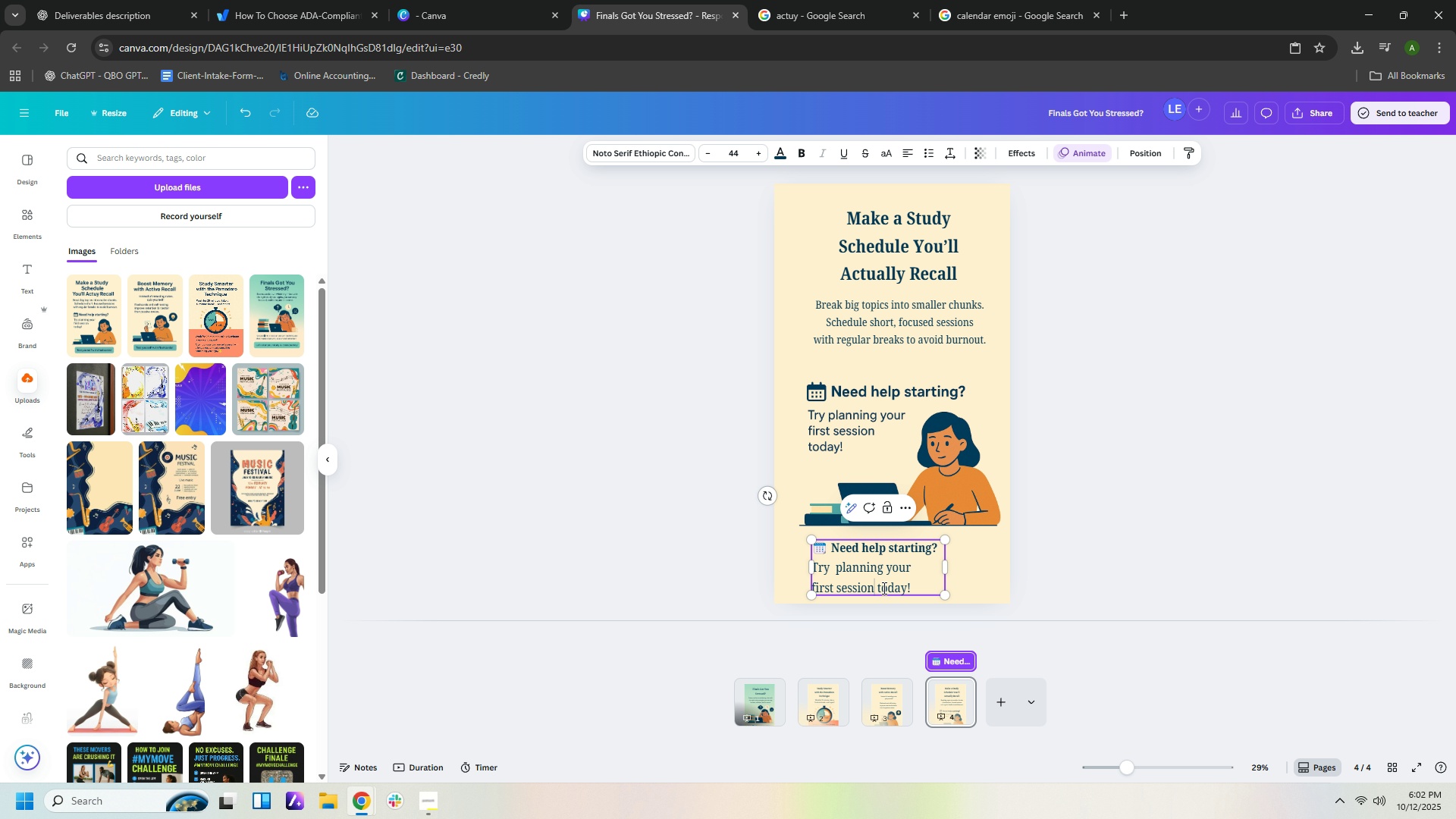 
key(Delete)
 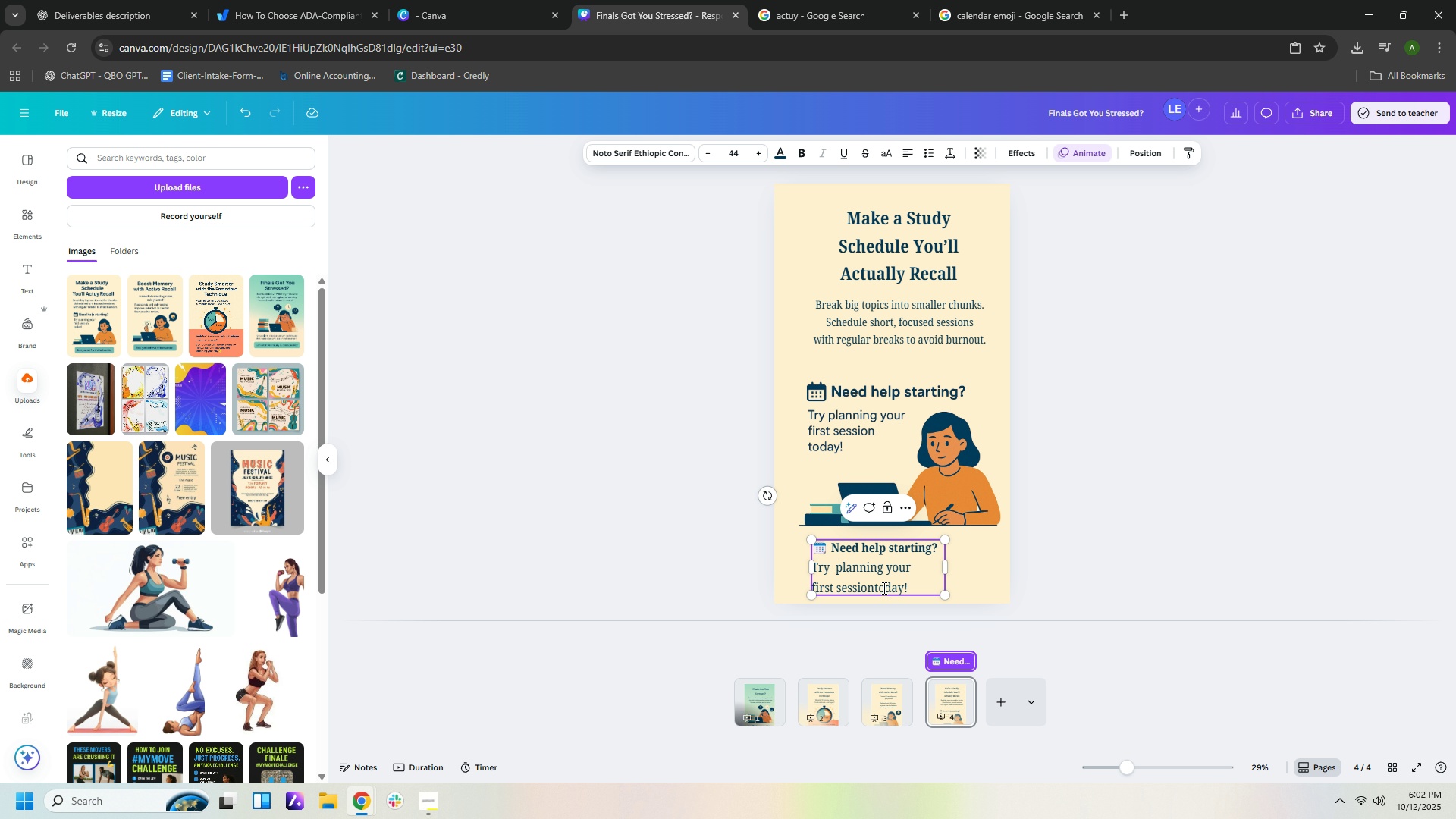 
key(Enter)
 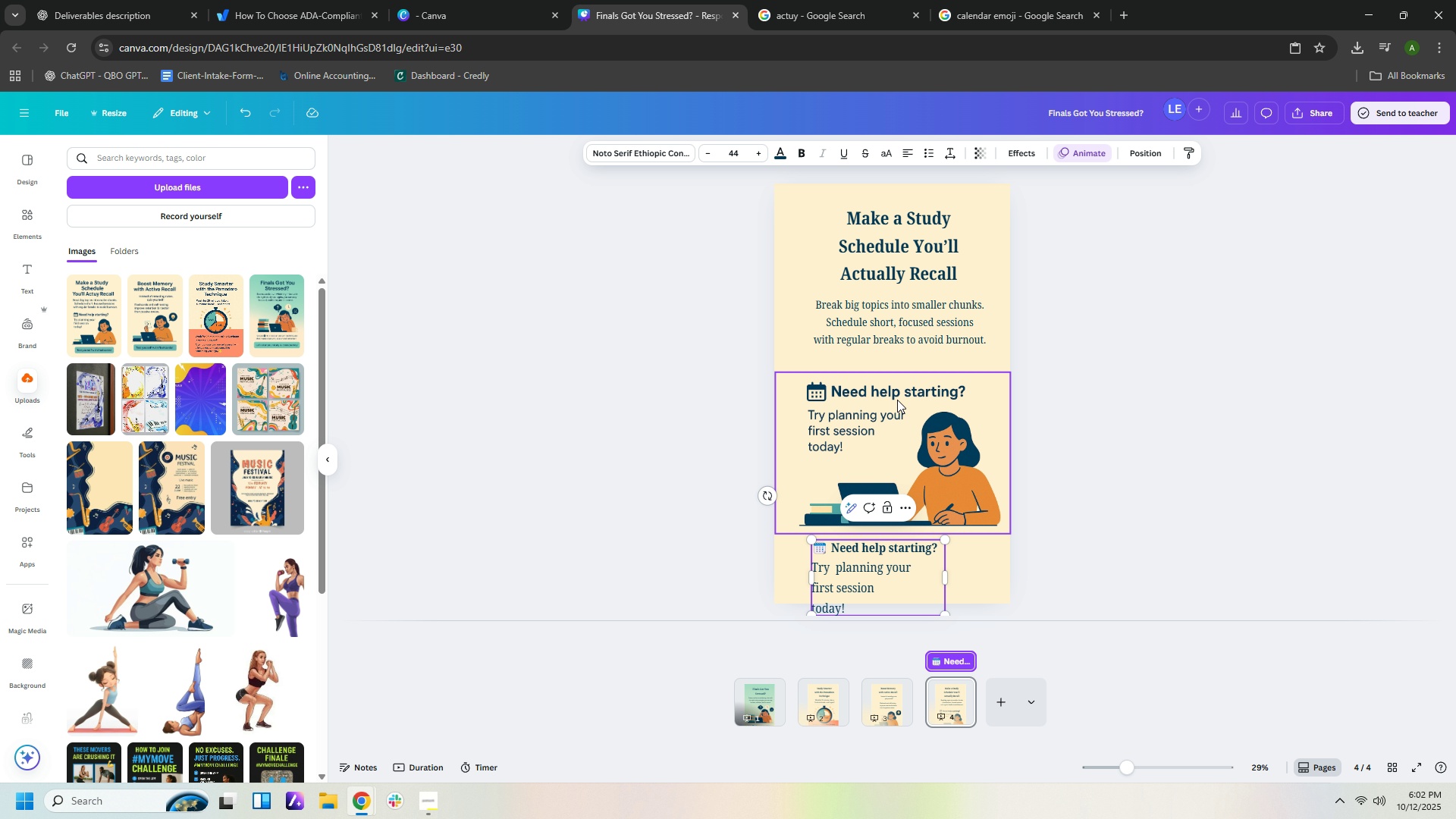 
double_click([897, 400])
 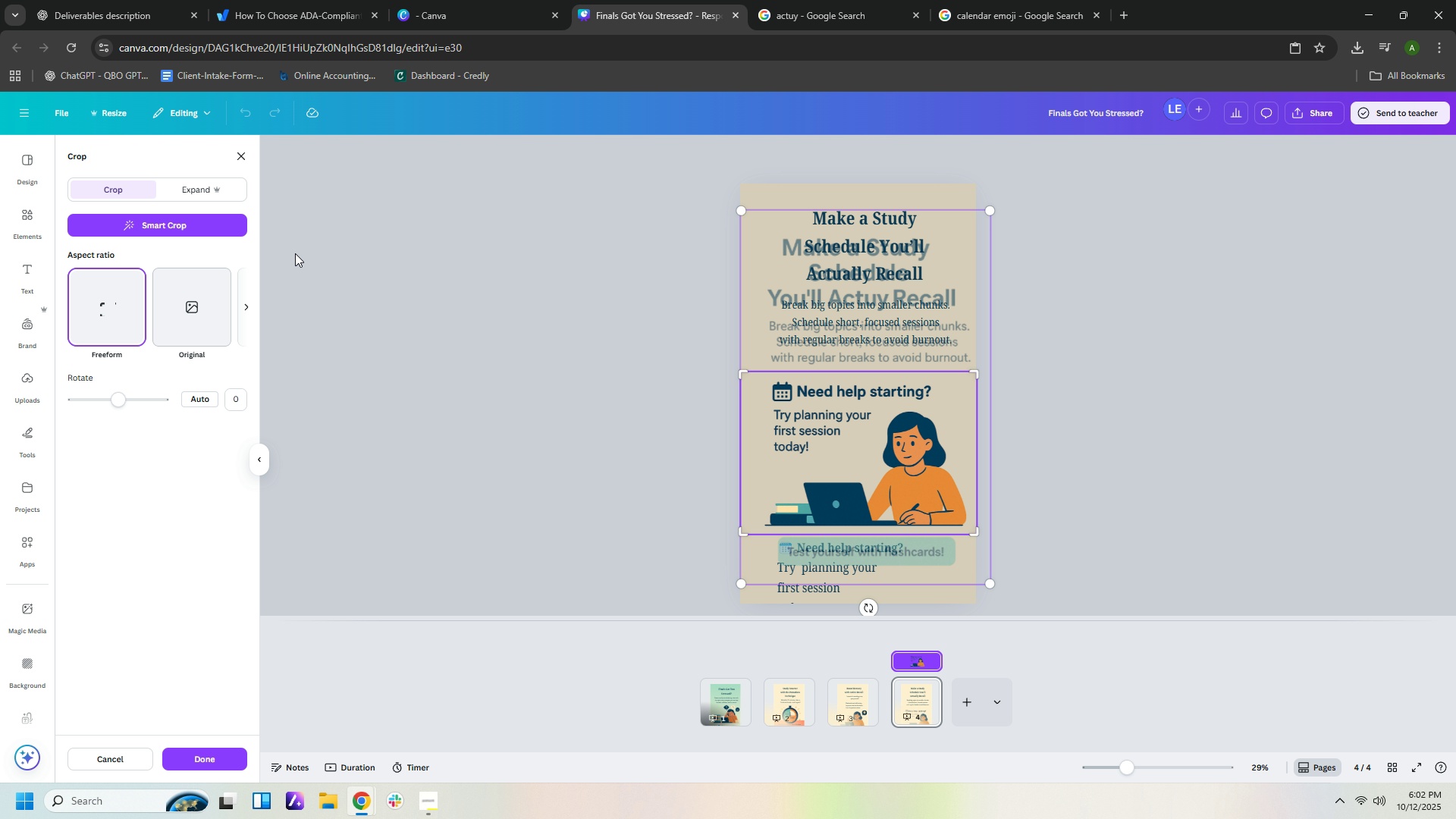 
left_click([1115, 369])
 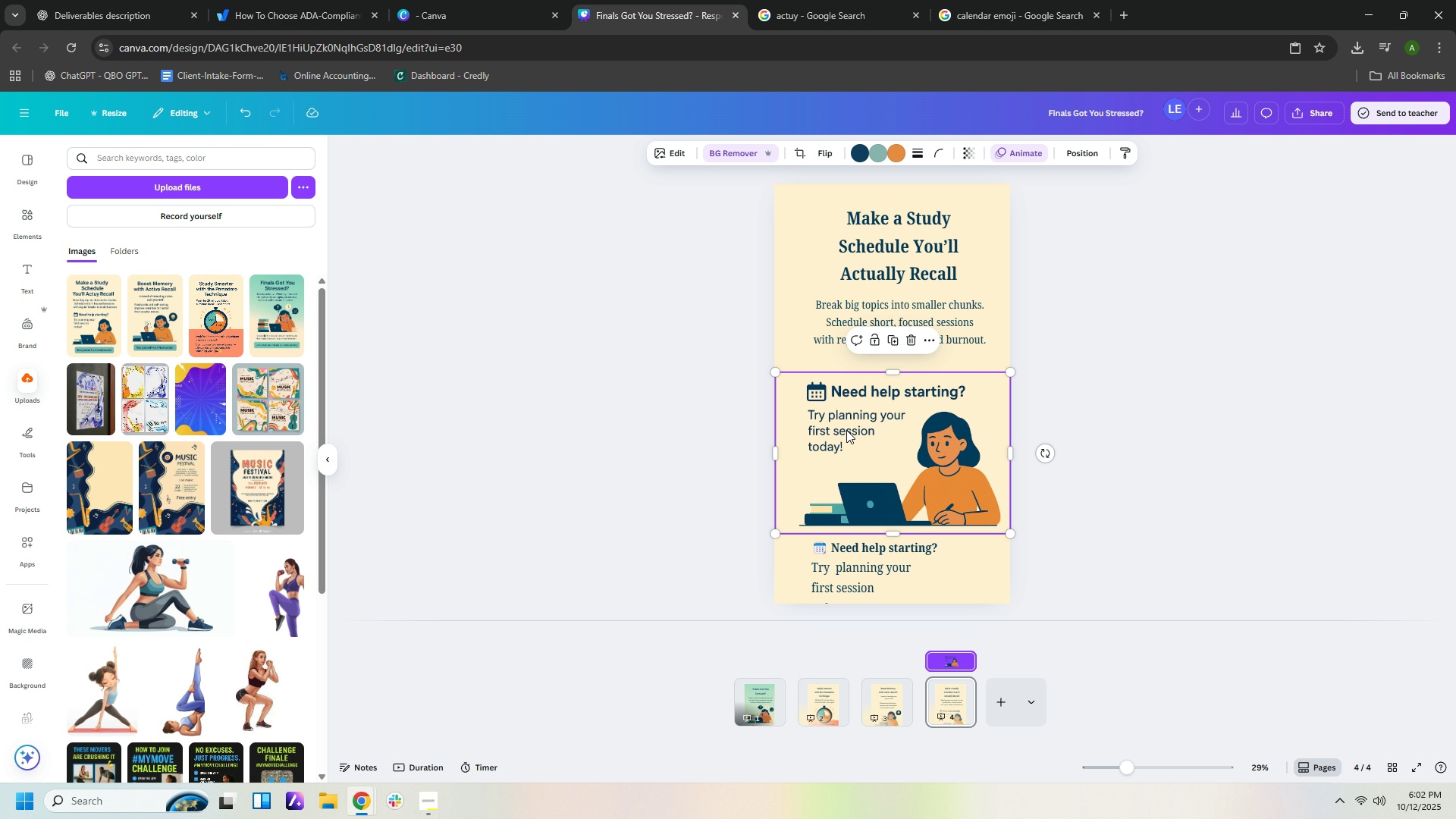 
left_click([846, 430])
 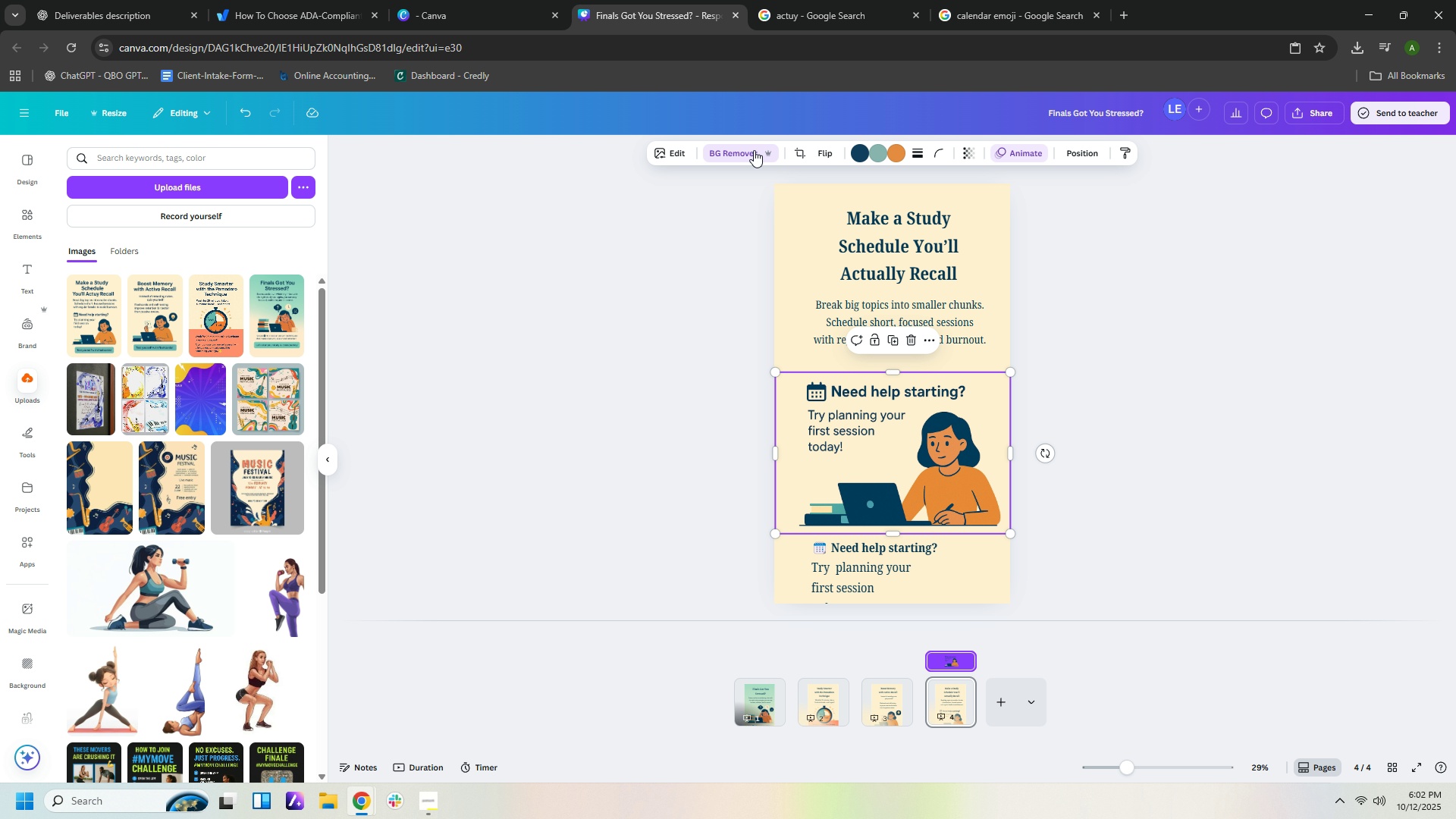 
left_click([754, 150])
 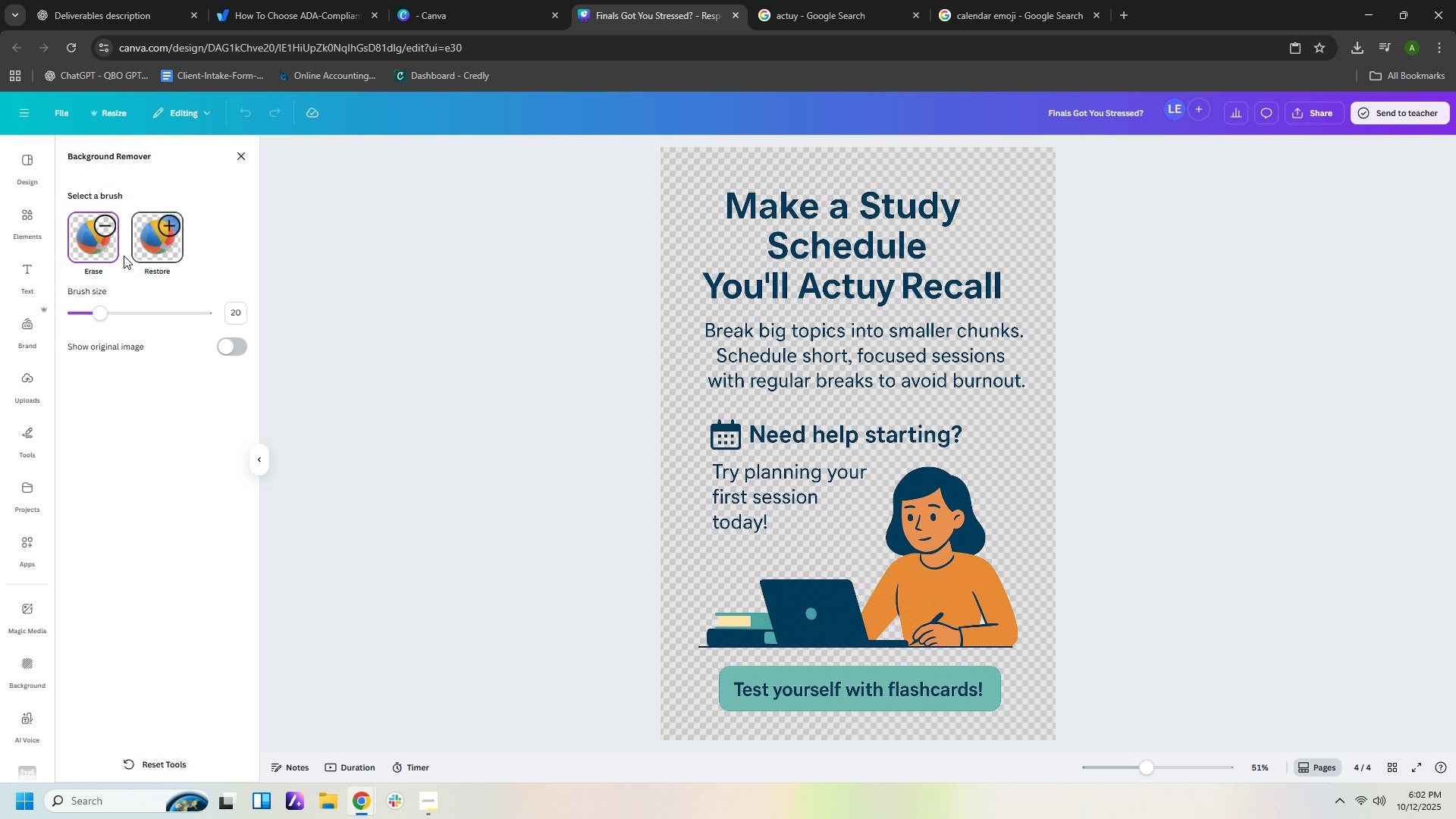 
left_click([112, 244])
 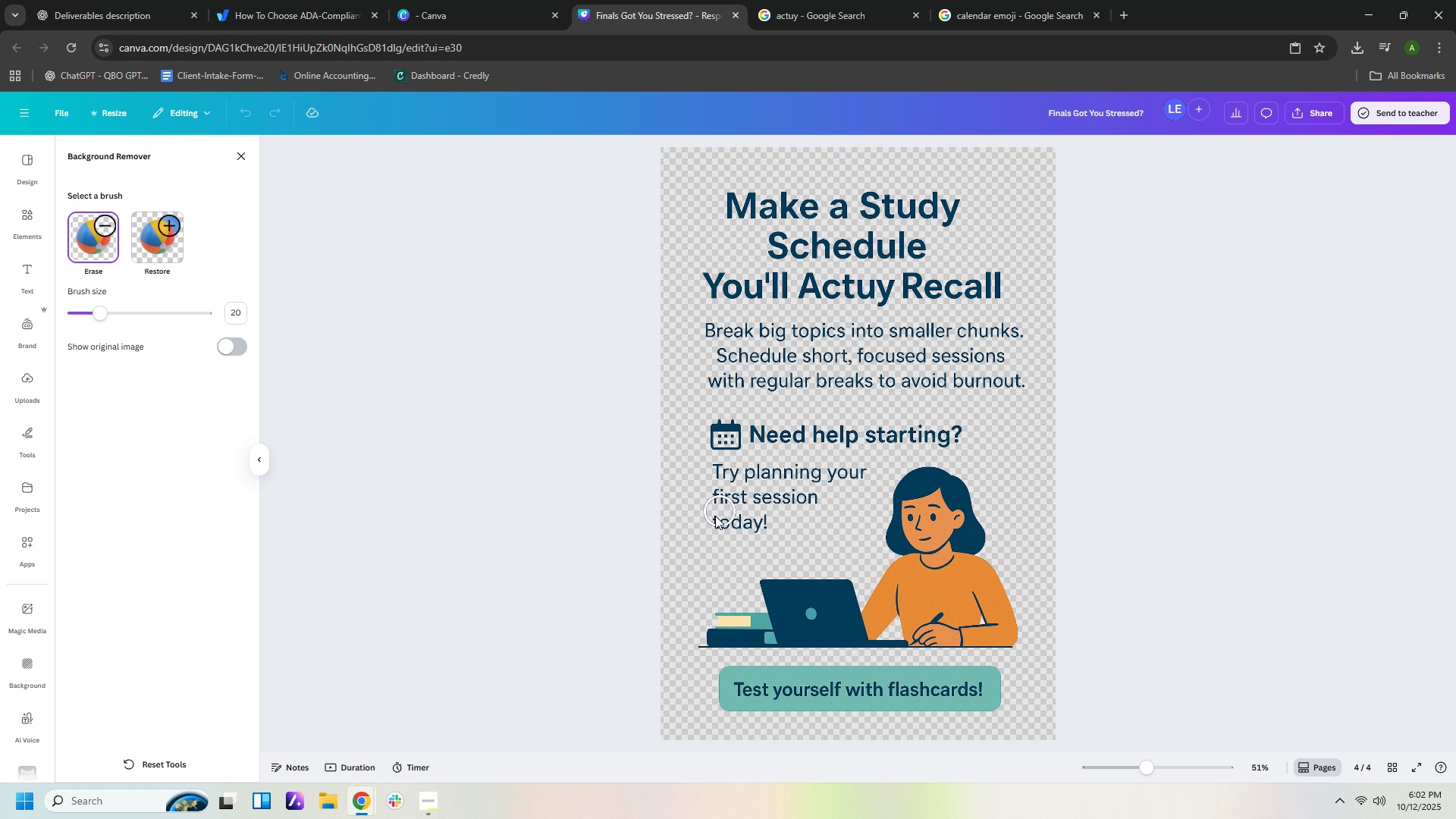 
left_click_drag(start_coordinate=[710, 525], to_coordinate=[980, 231])
 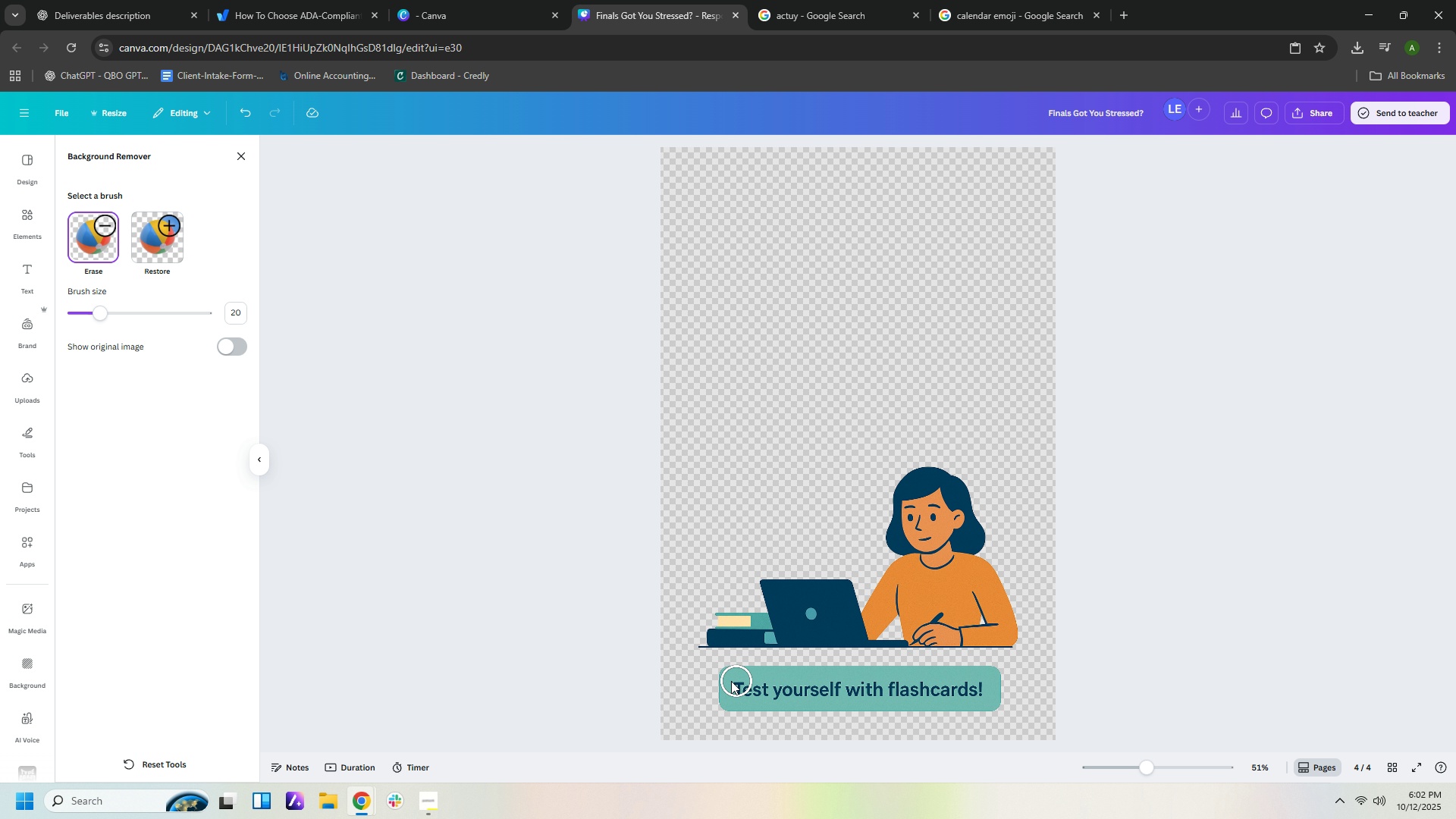 
left_click_drag(start_coordinate=[717, 681], to_coordinate=[1034, 701])
 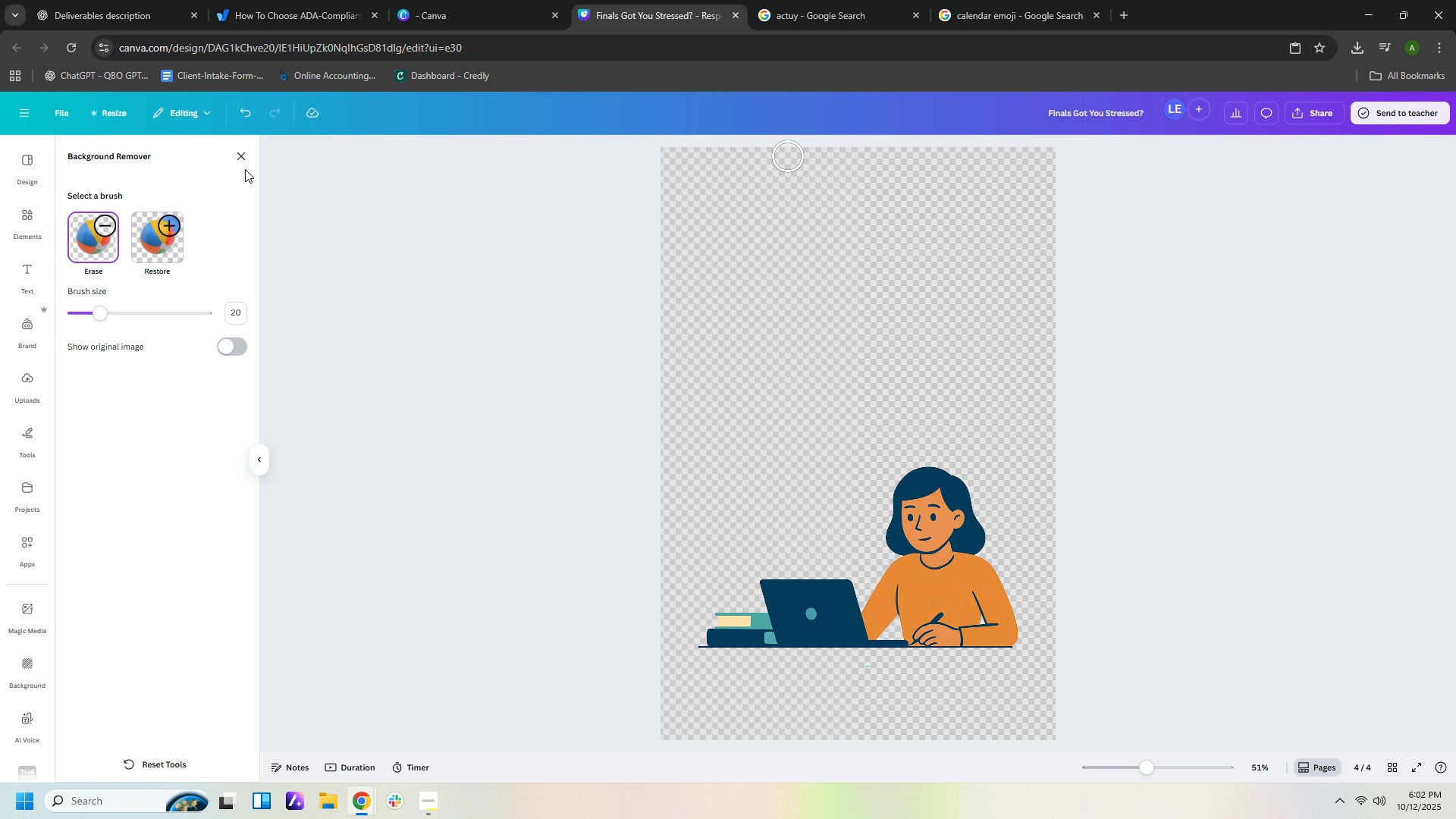 
left_click([240, 165])
 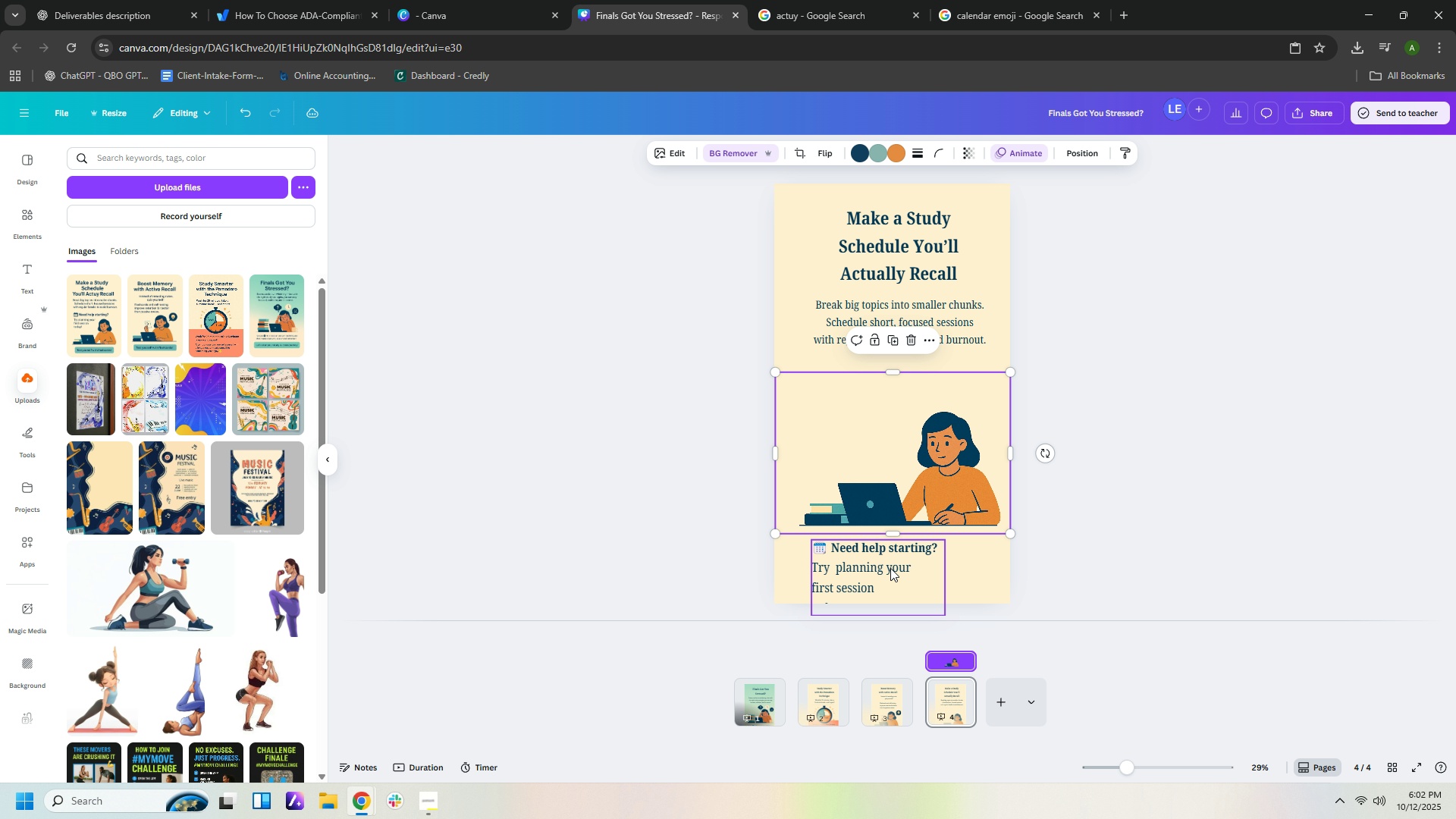 
left_click_drag(start_coordinate=[864, 568], to_coordinate=[861, 420])
 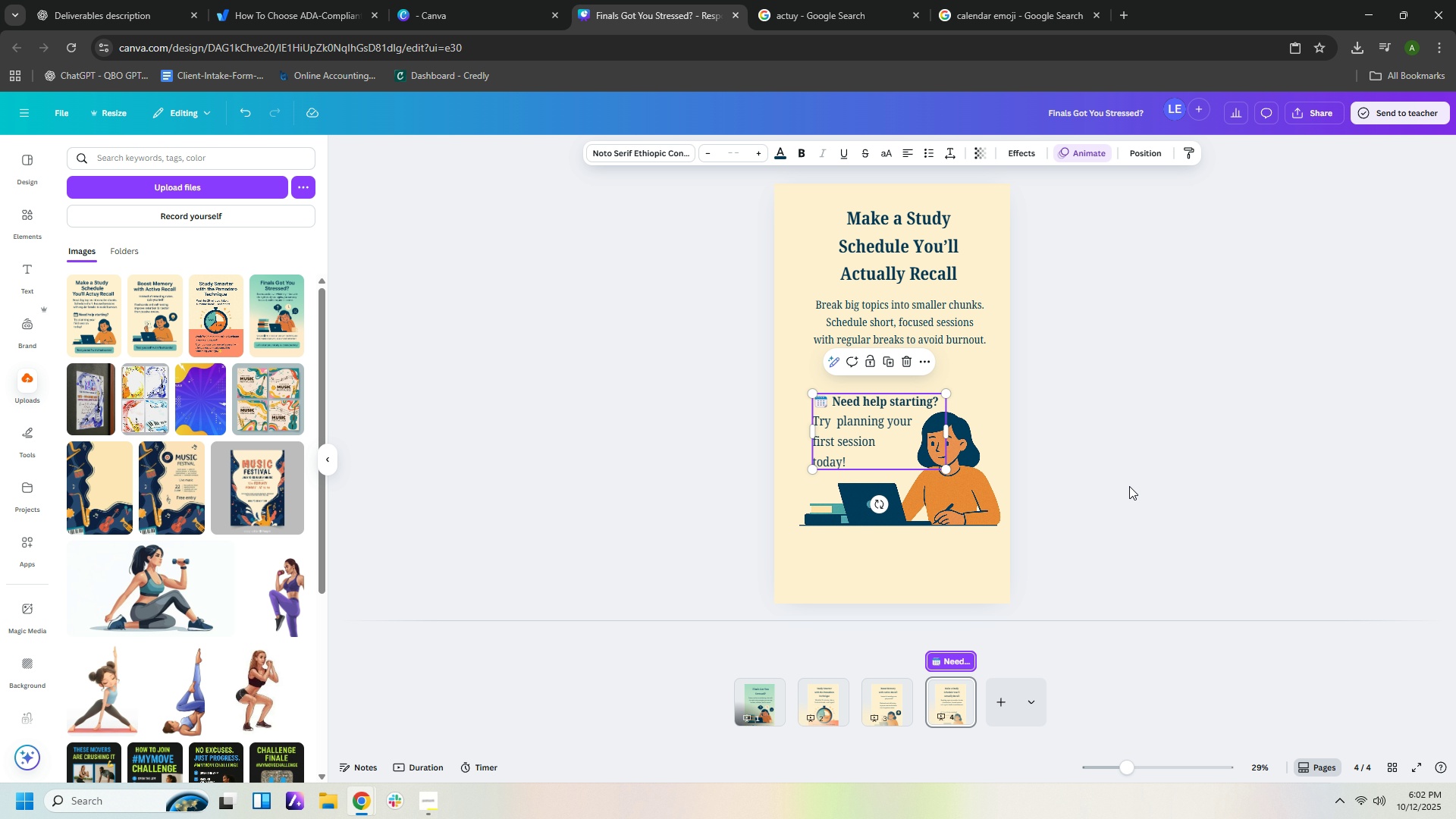 
left_click([1129, 486])
 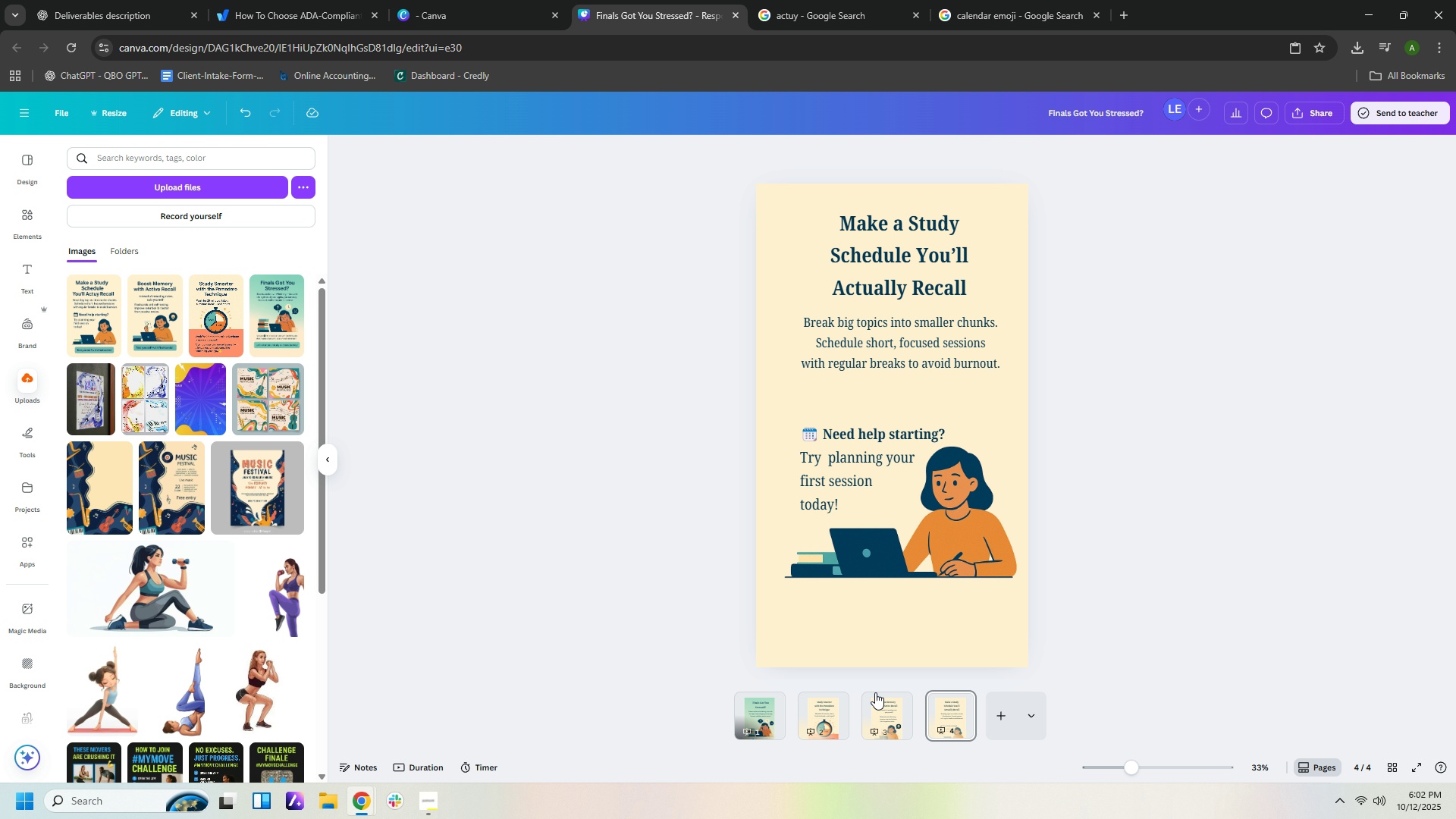 
left_click([864, 723])
 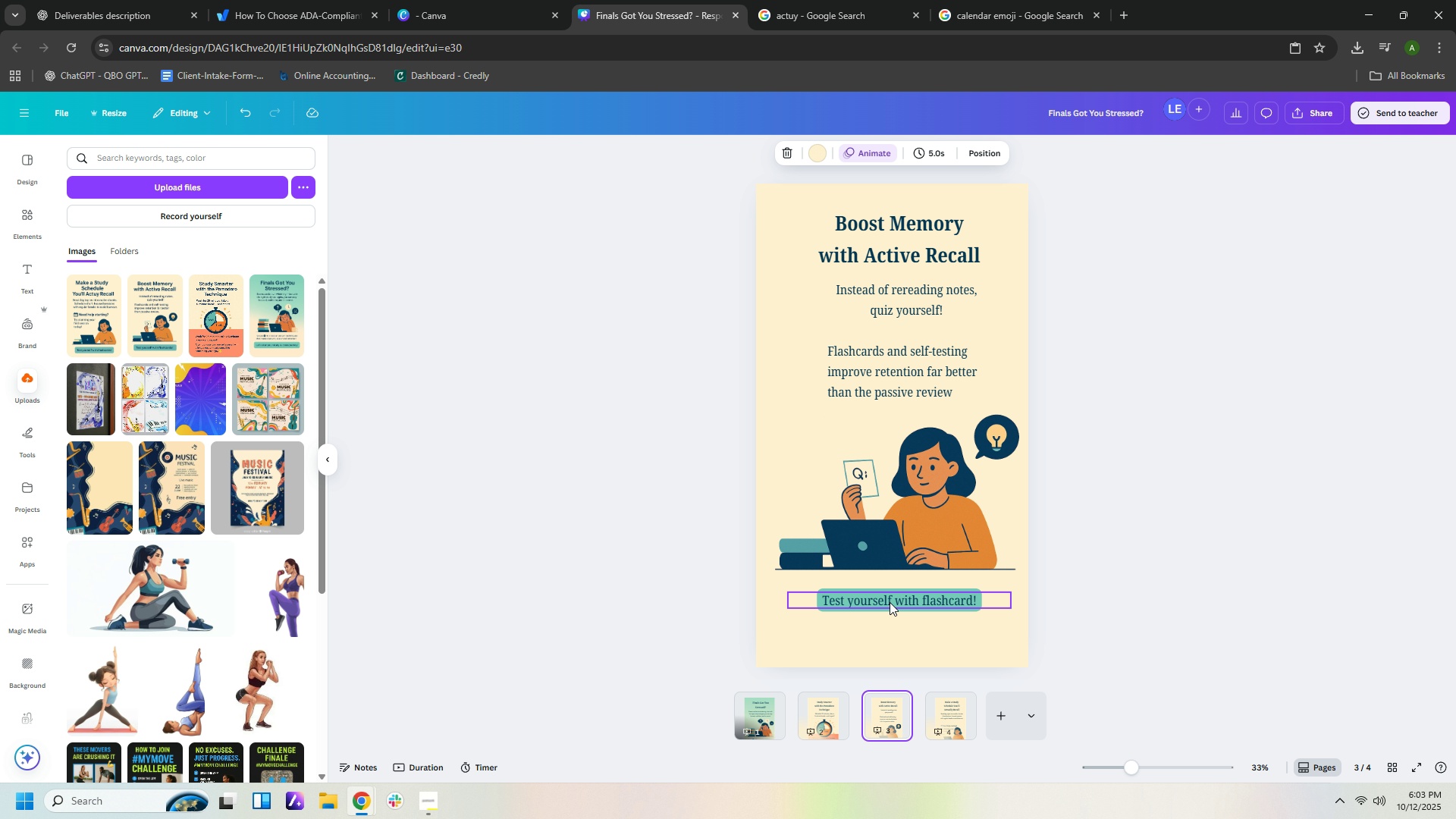 
left_click([890, 602])
 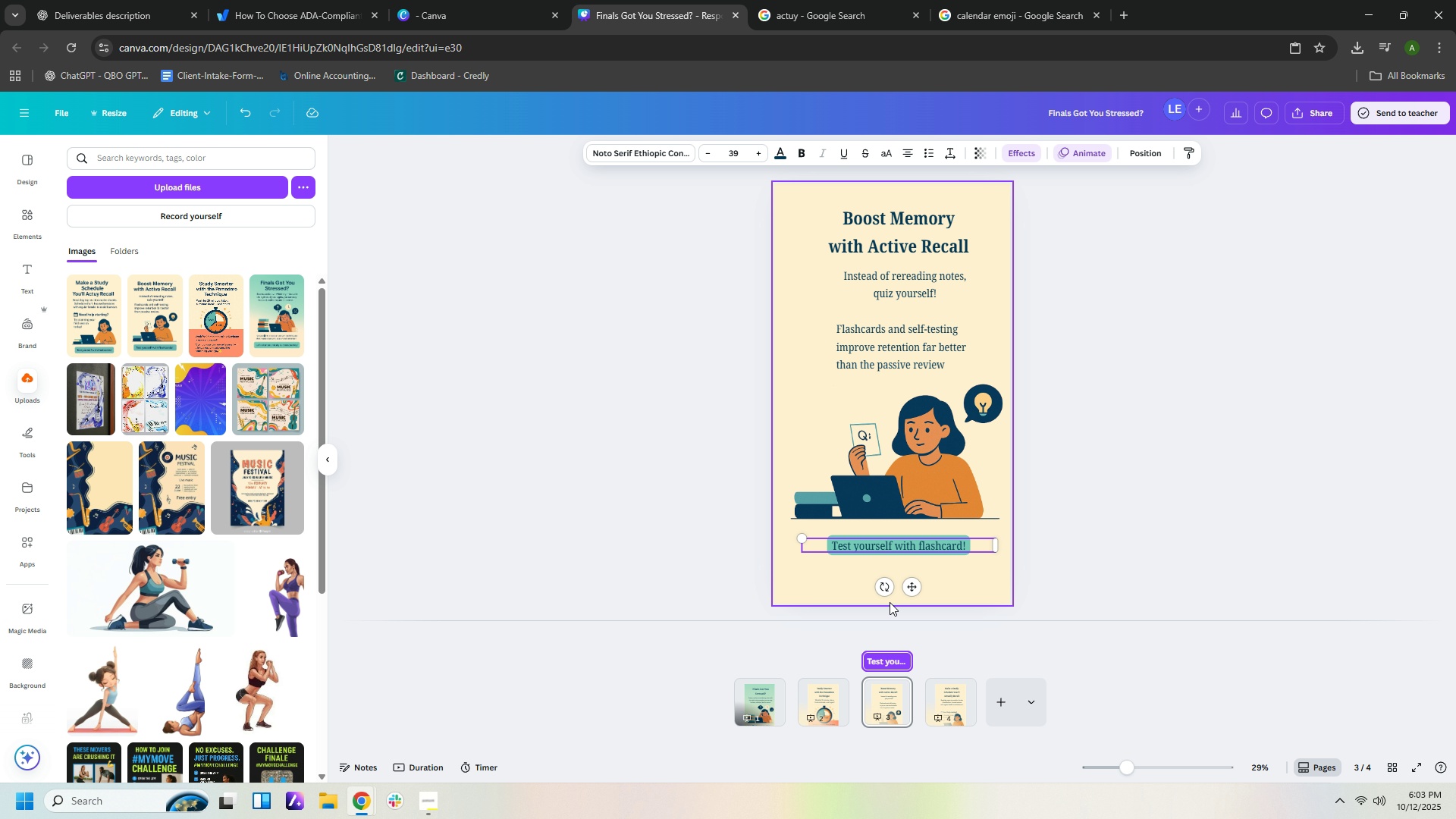 
key(Control+C)
 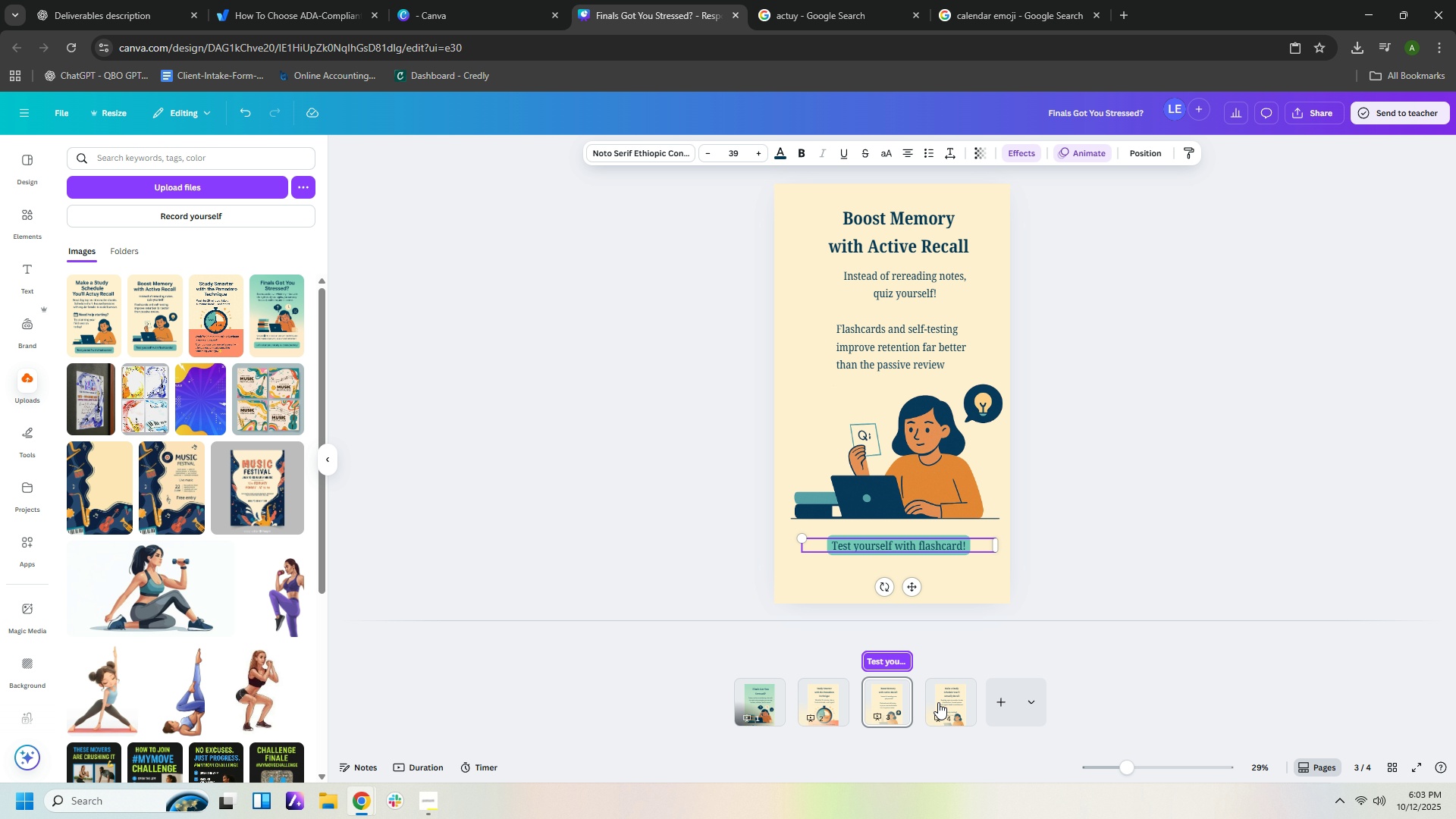 
left_click([941, 704])
 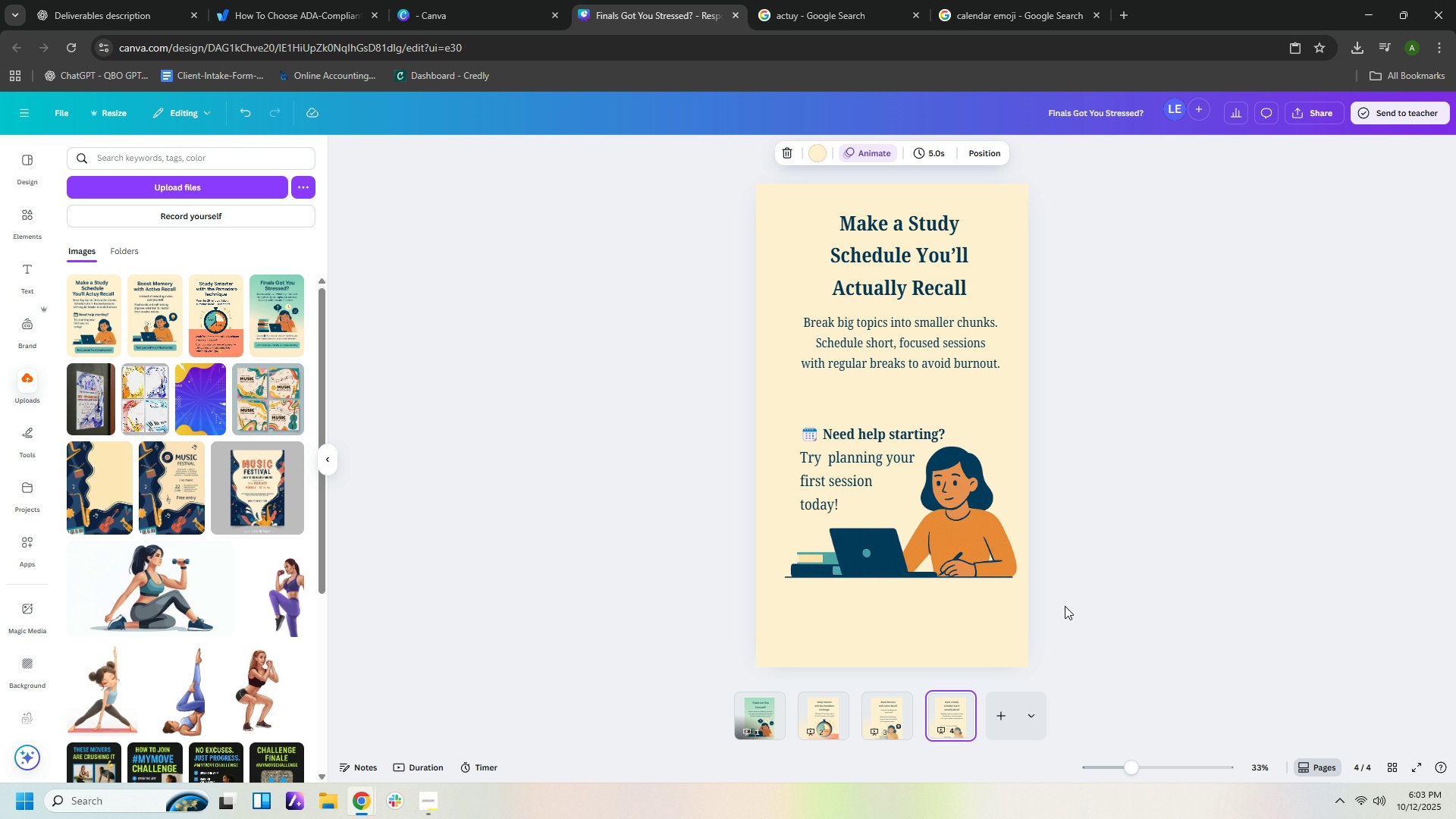 
key(Control+B)
 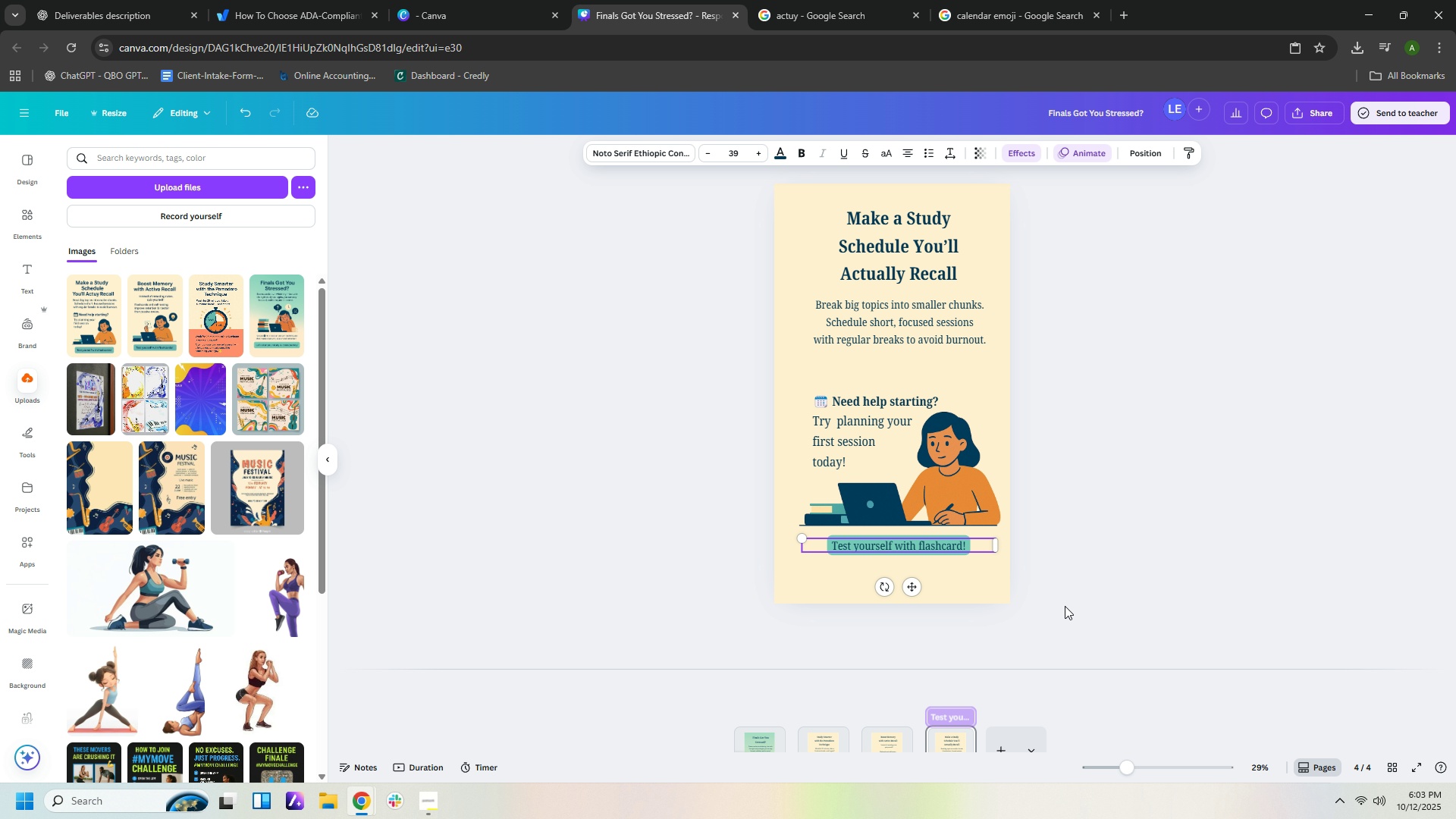 
key(Control+V)
 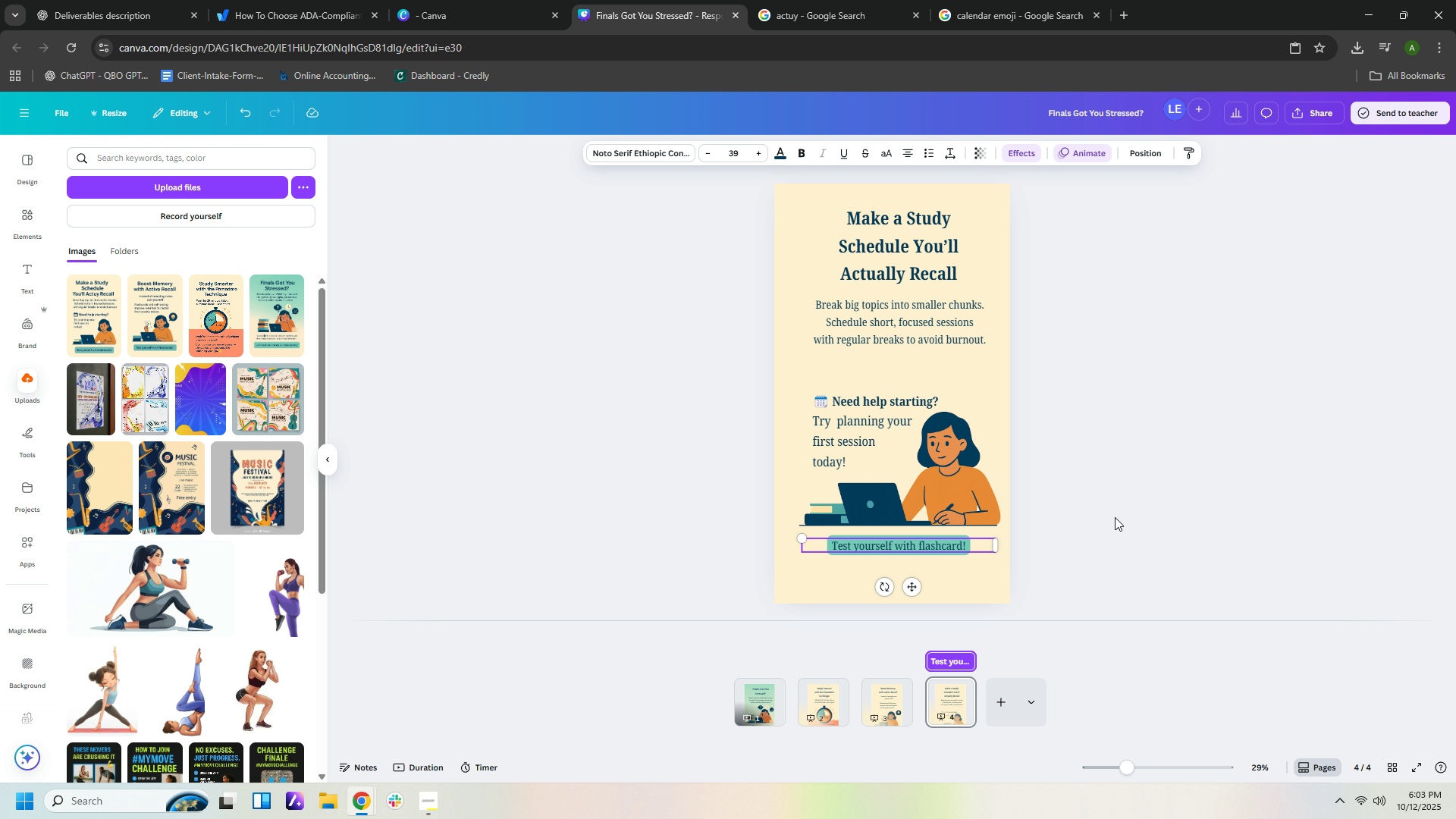 
left_click([1115, 518])
 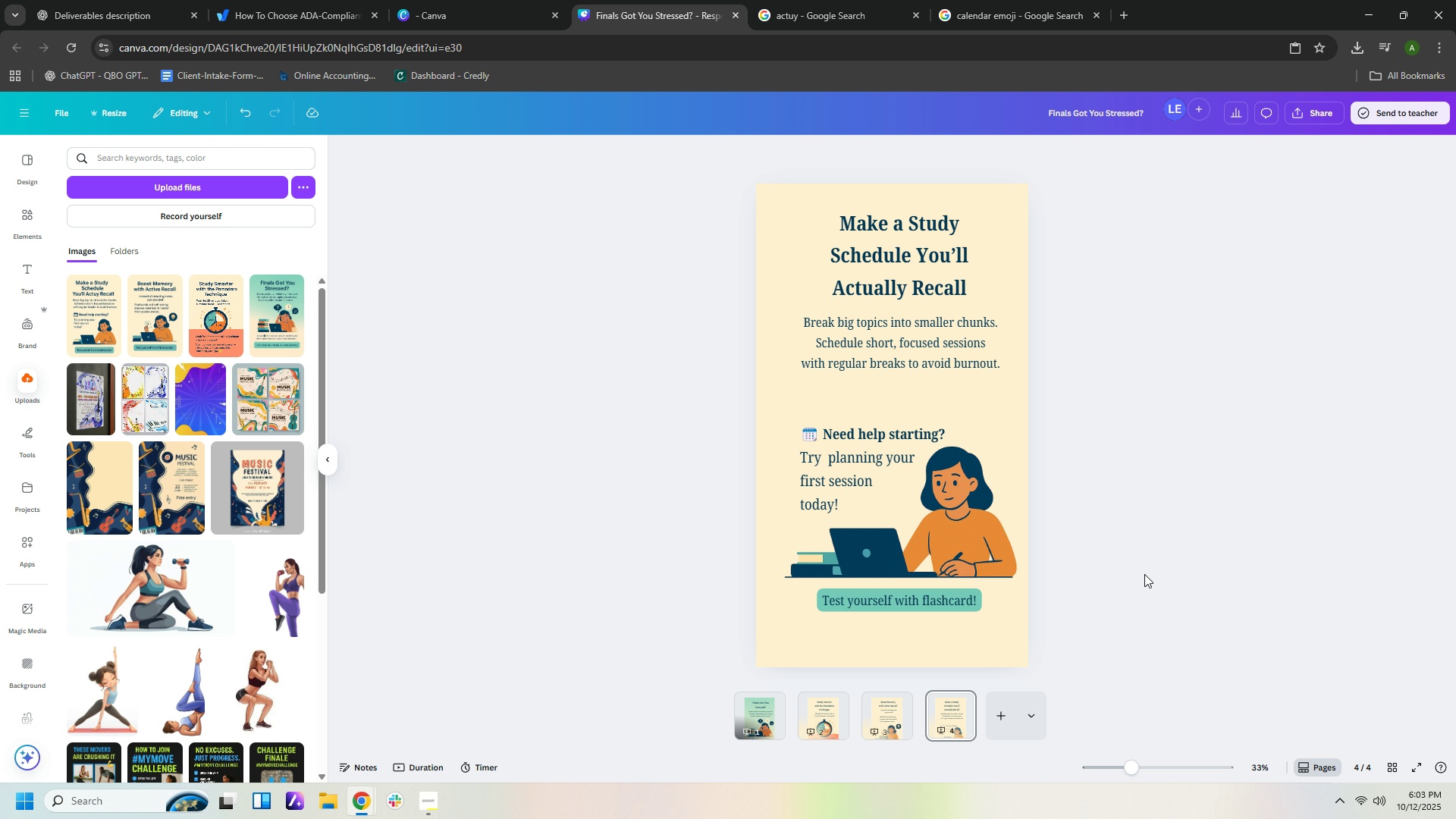 
wait(8.95)
 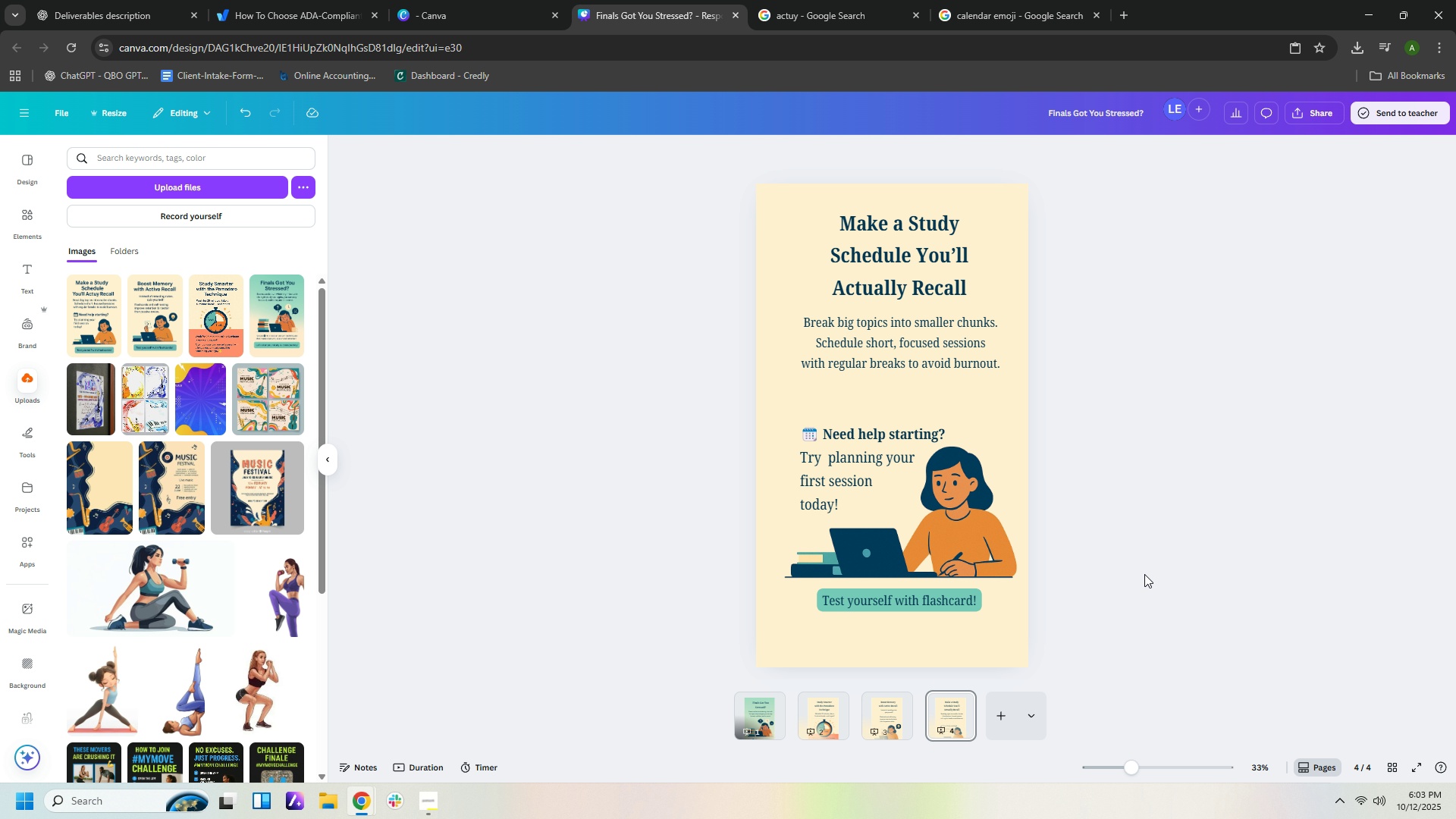 
left_click([918, 333])
 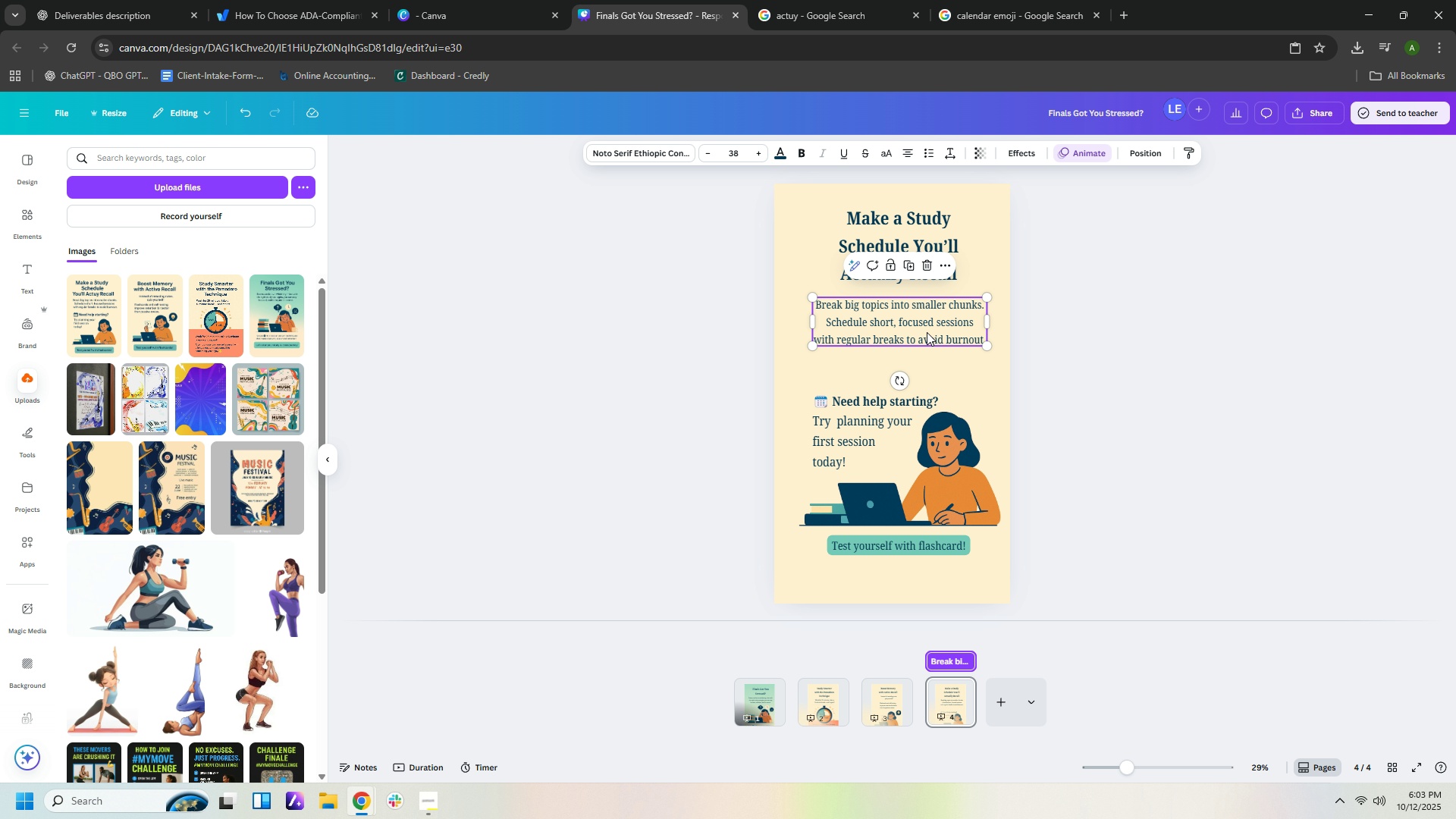 
left_click_drag(start_coordinate=[927, 323], to_coordinate=[927, 330])
 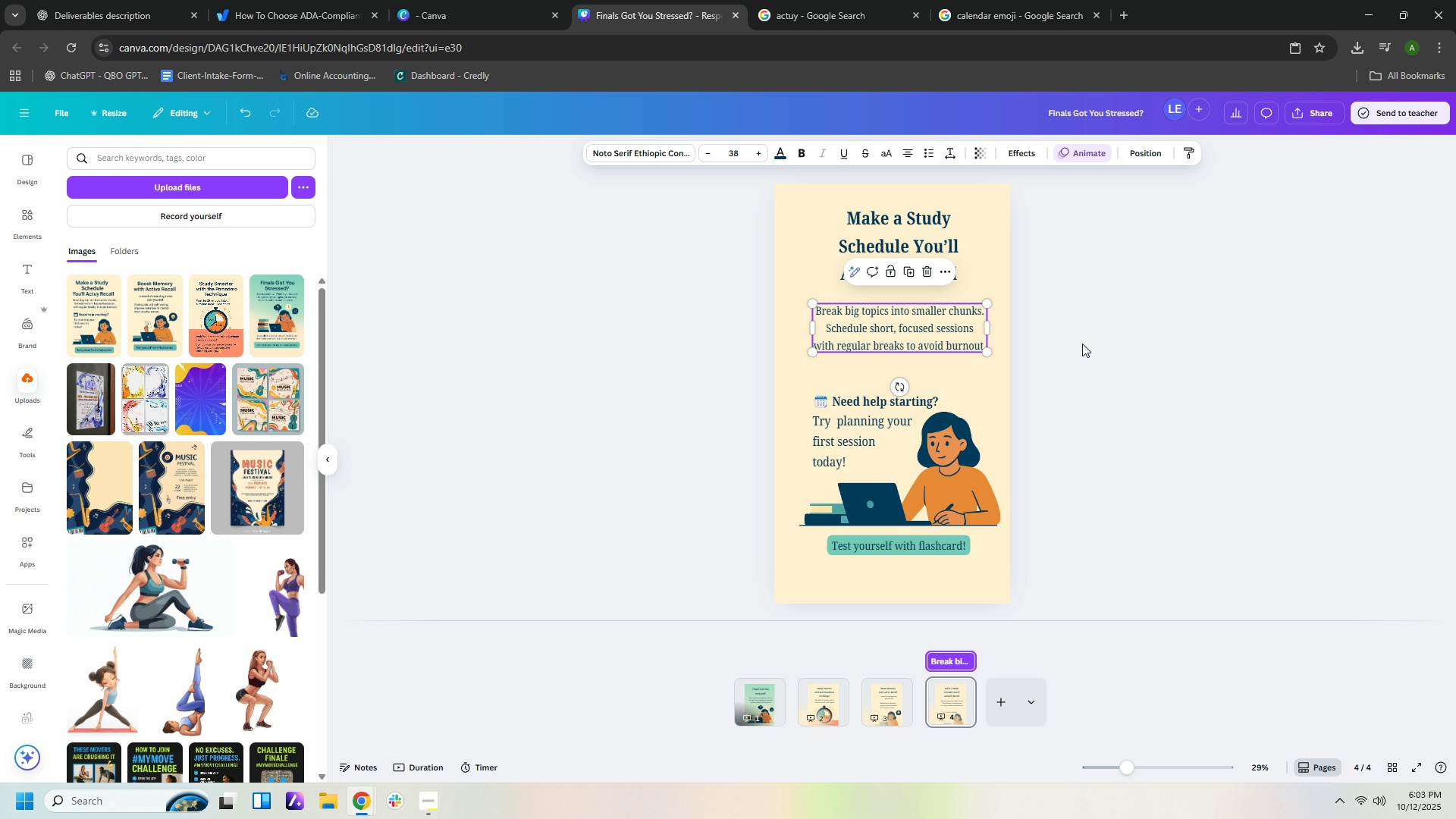 
left_click([1082, 344])
 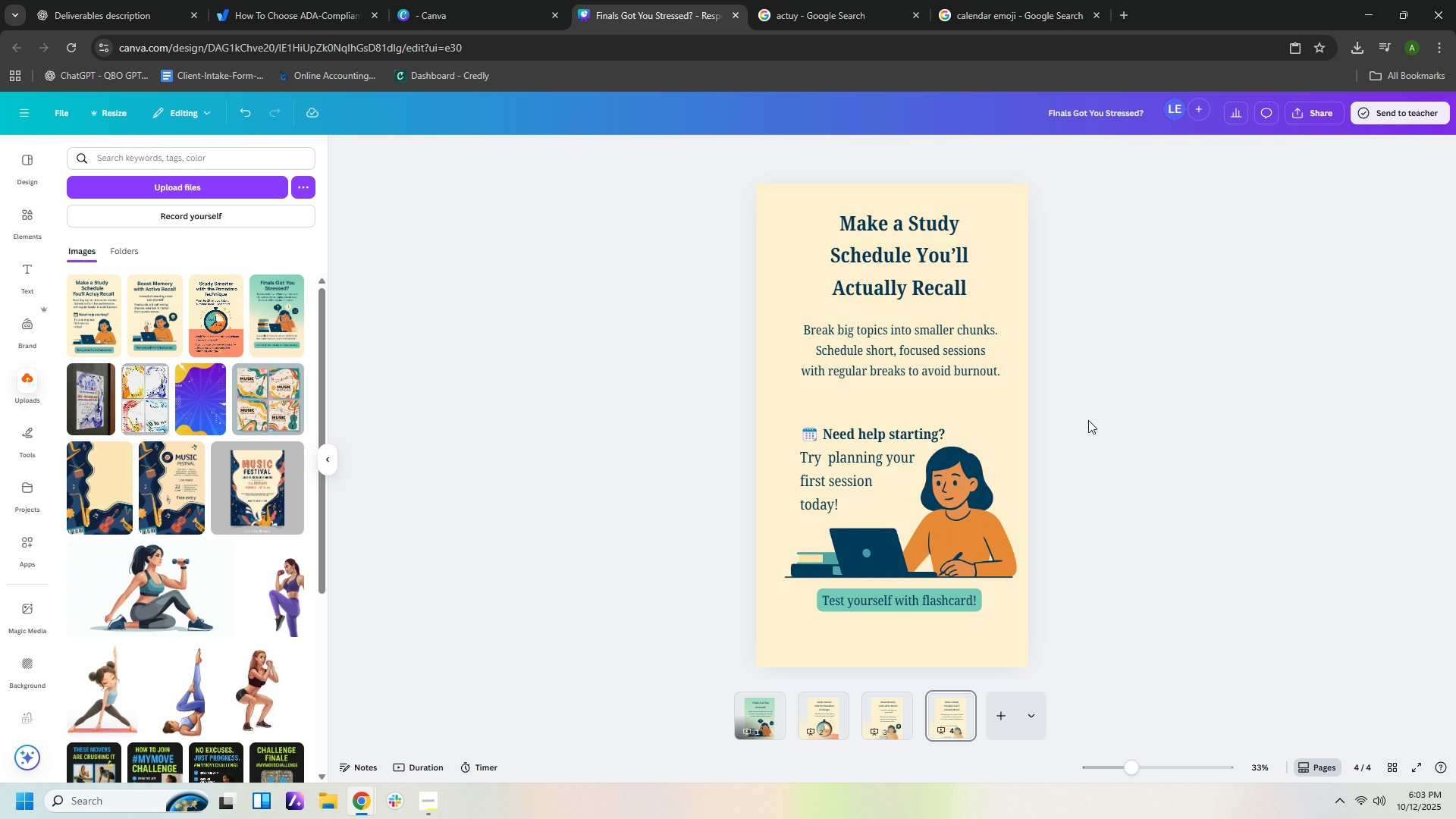 
wait(8.59)
 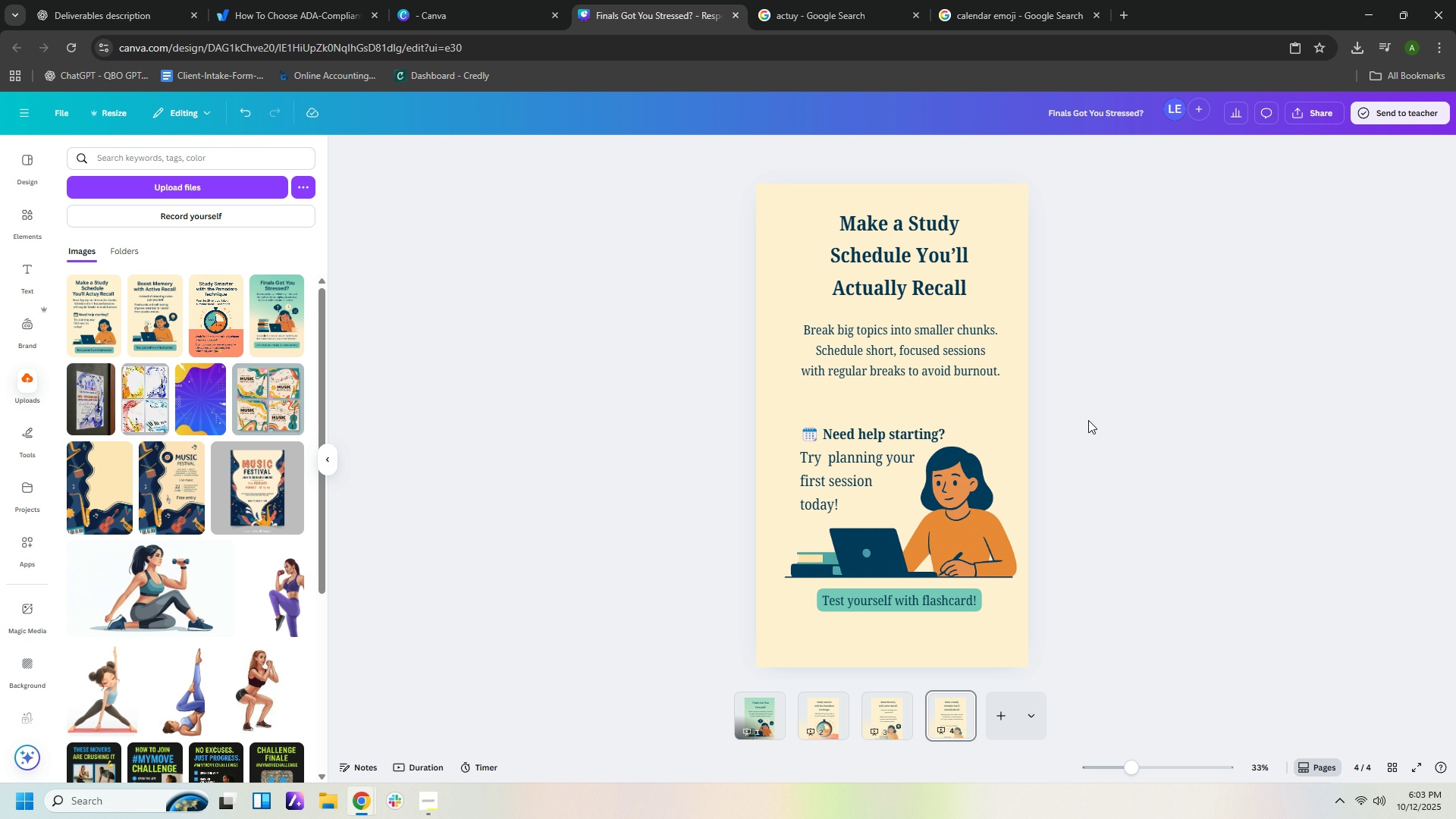 
left_click([859, 446])
 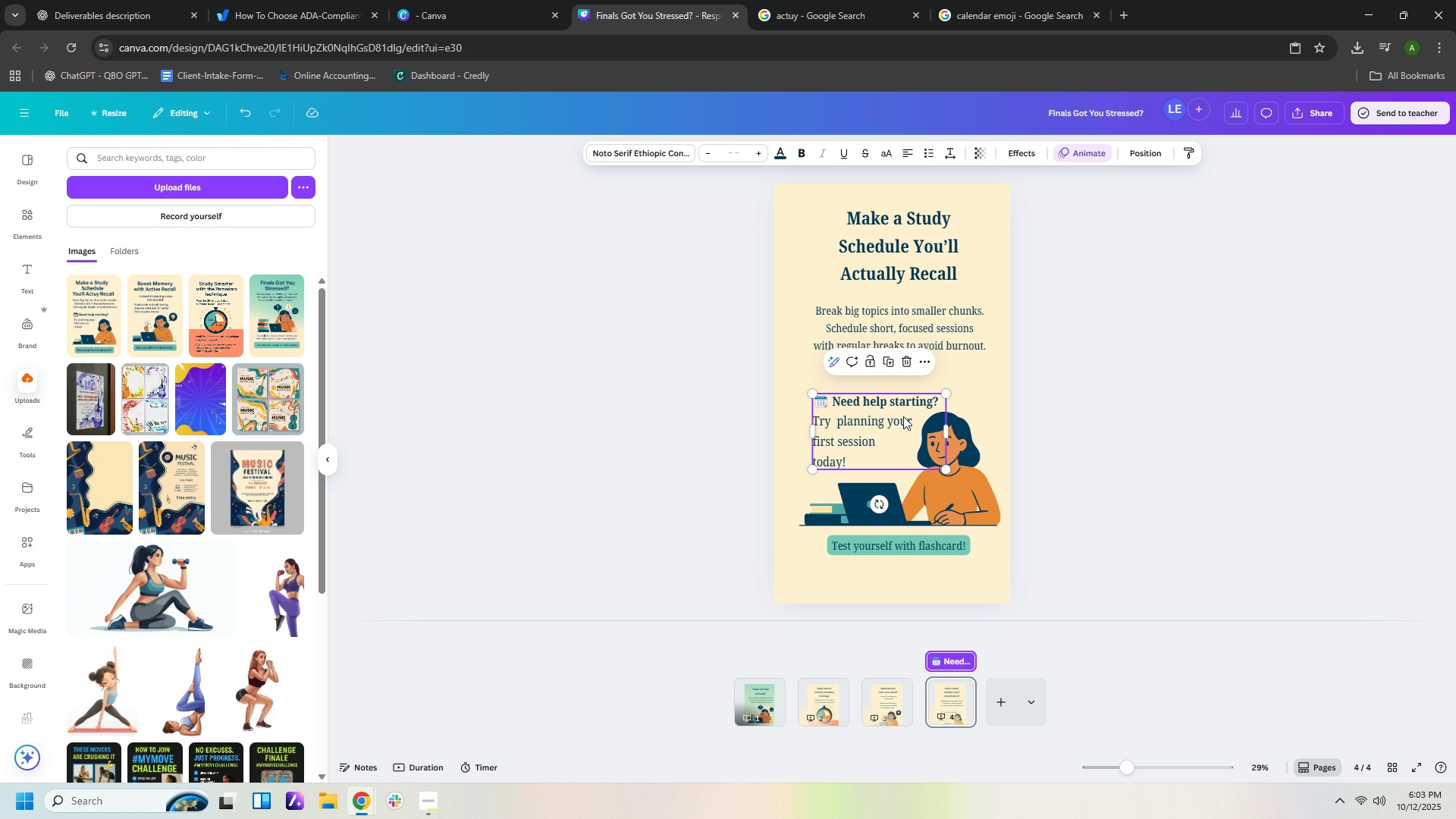 
wait(5.68)
 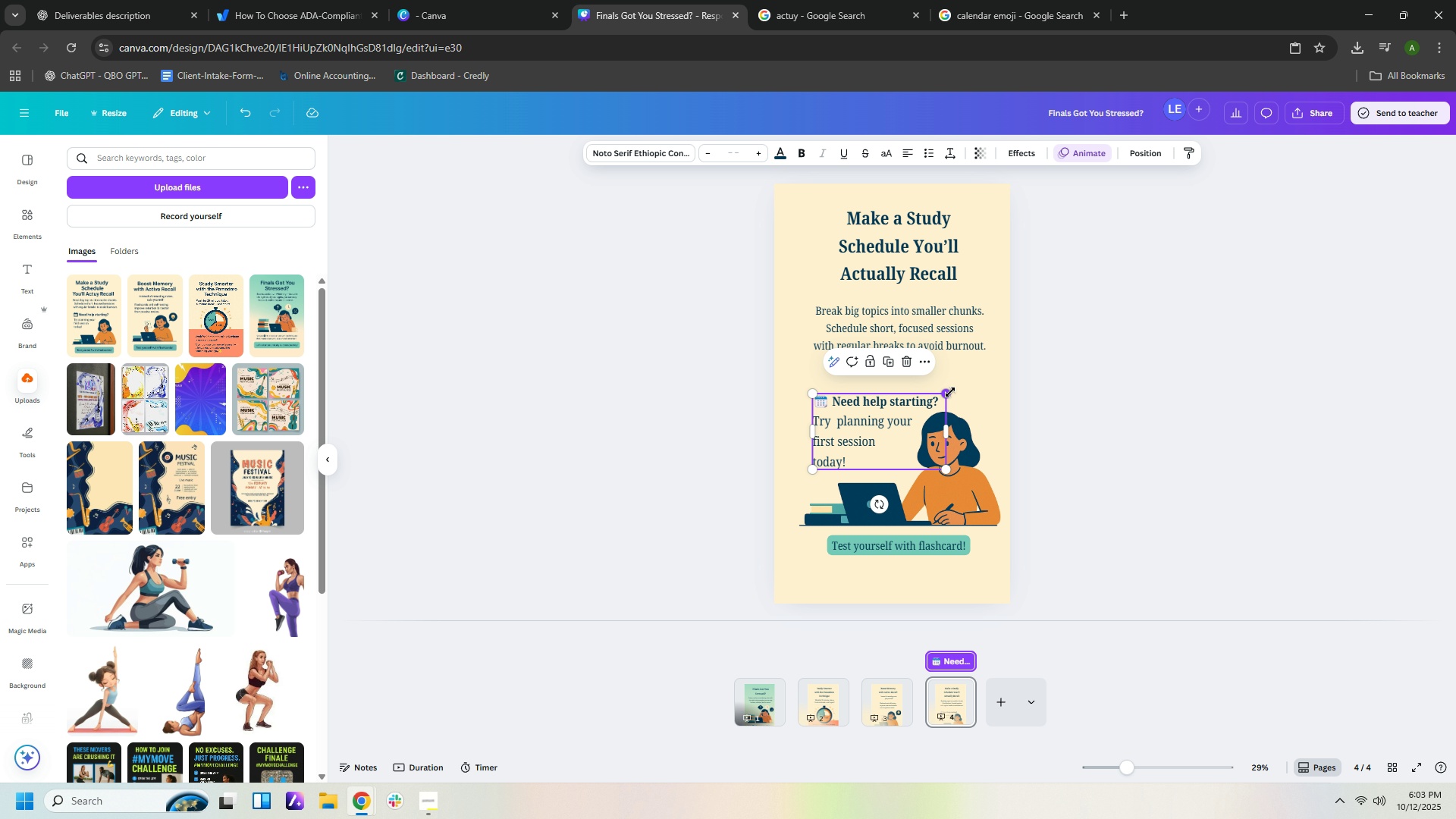 
left_click([925, 398])
 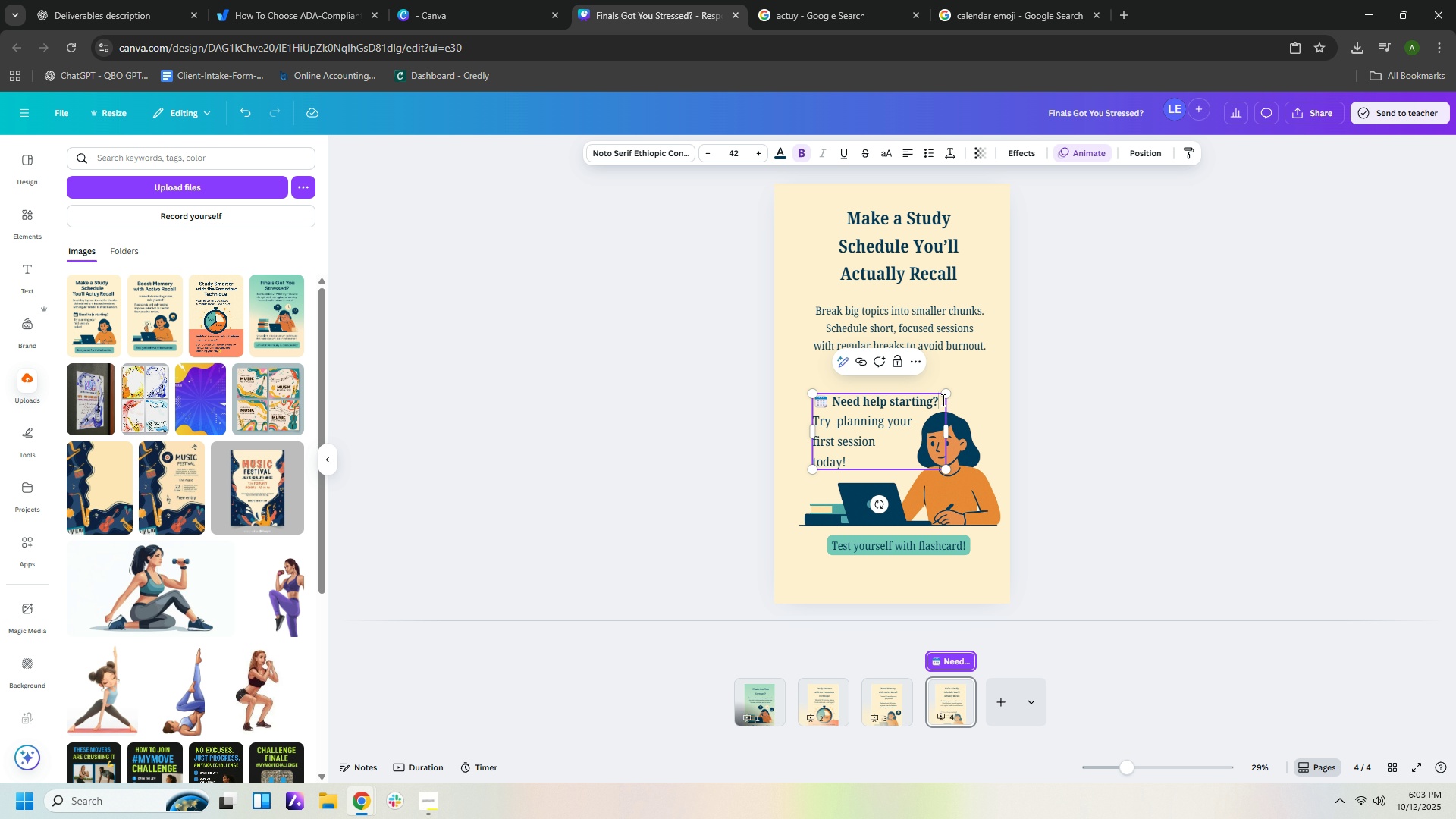 
left_click_drag(start_coordinate=[942, 400], to_coordinate=[805, 400])
 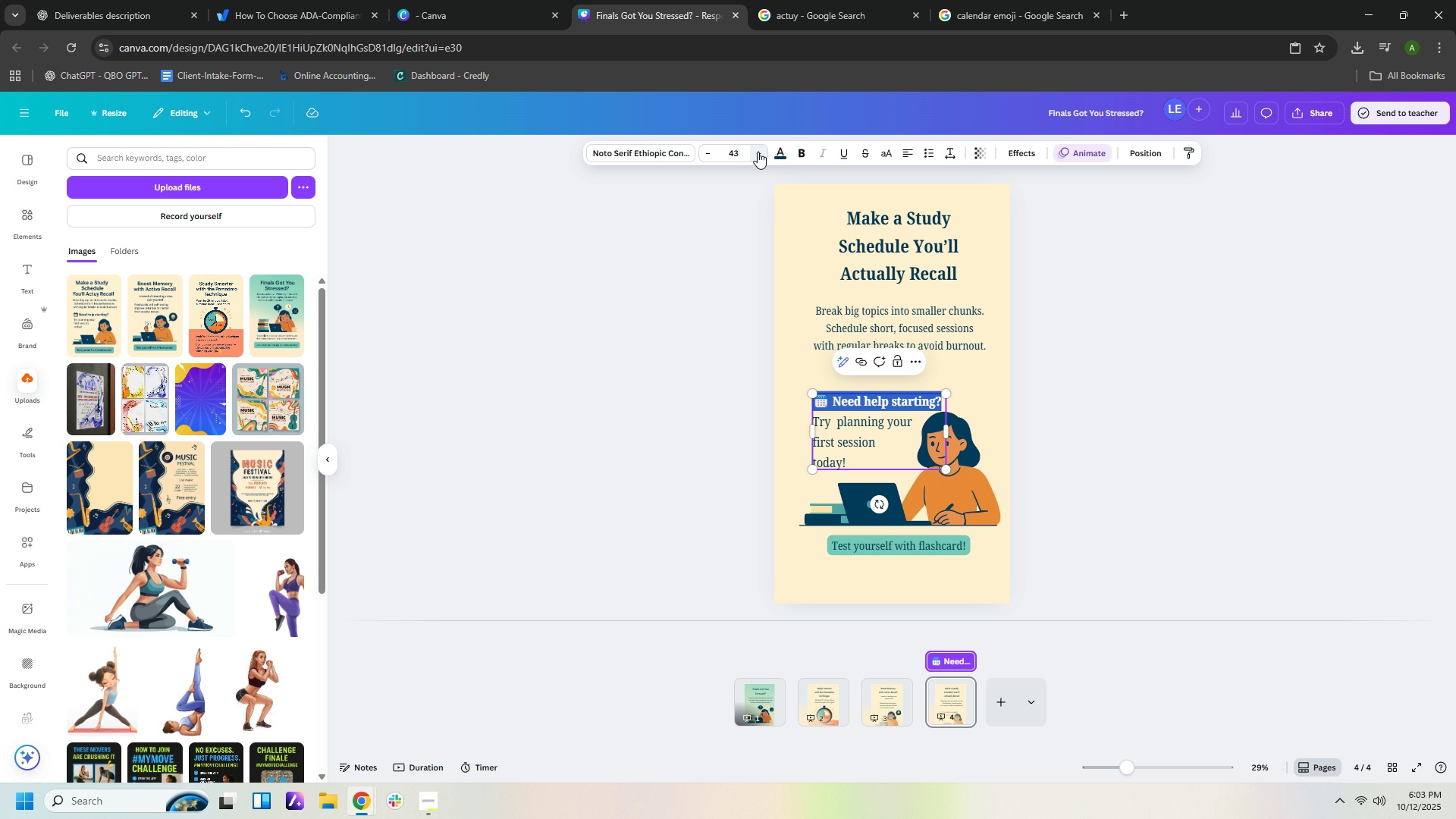 
double_click([758, 152])
 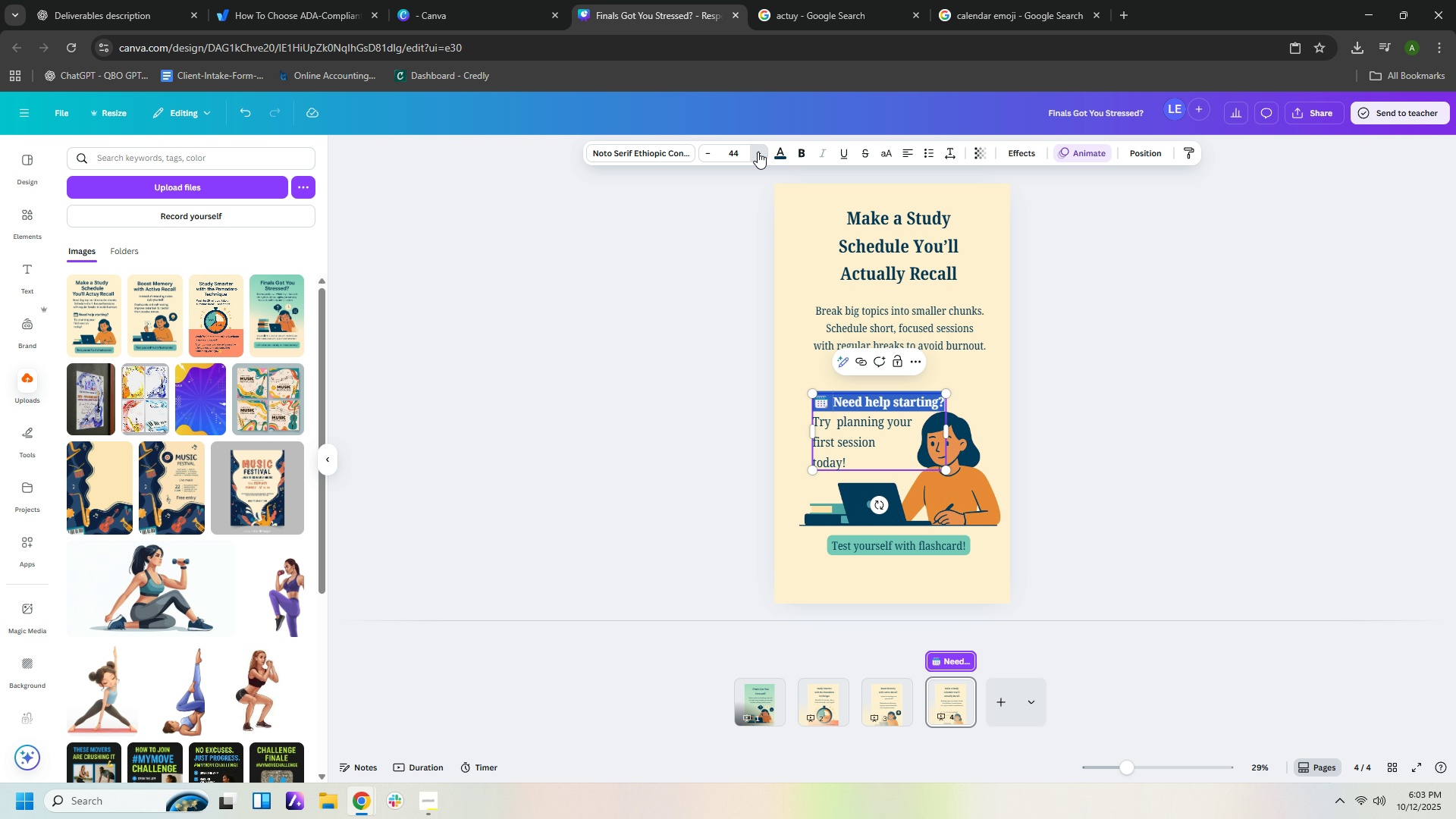 
triple_click([758, 152])
 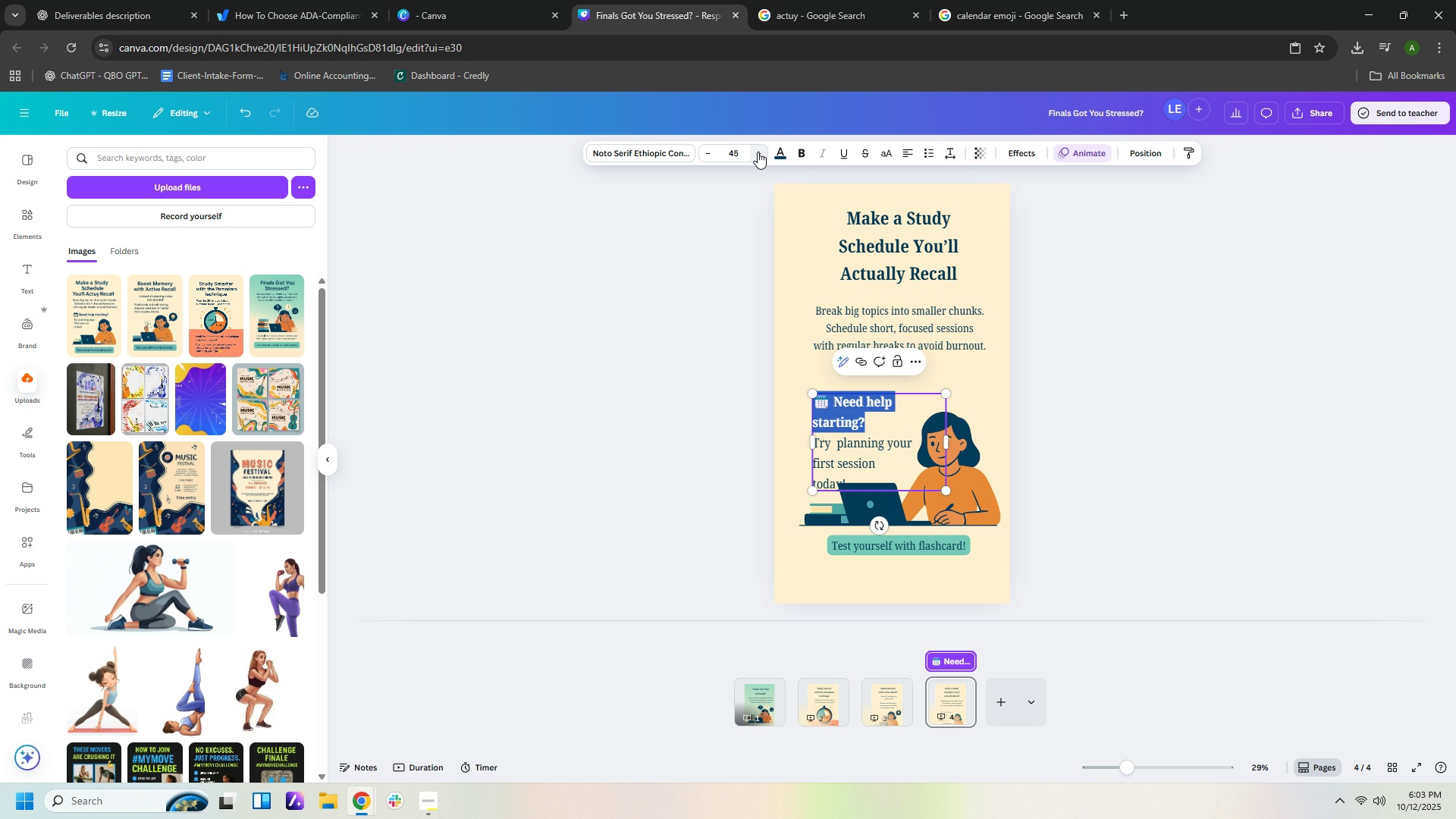 
left_click([758, 152])
 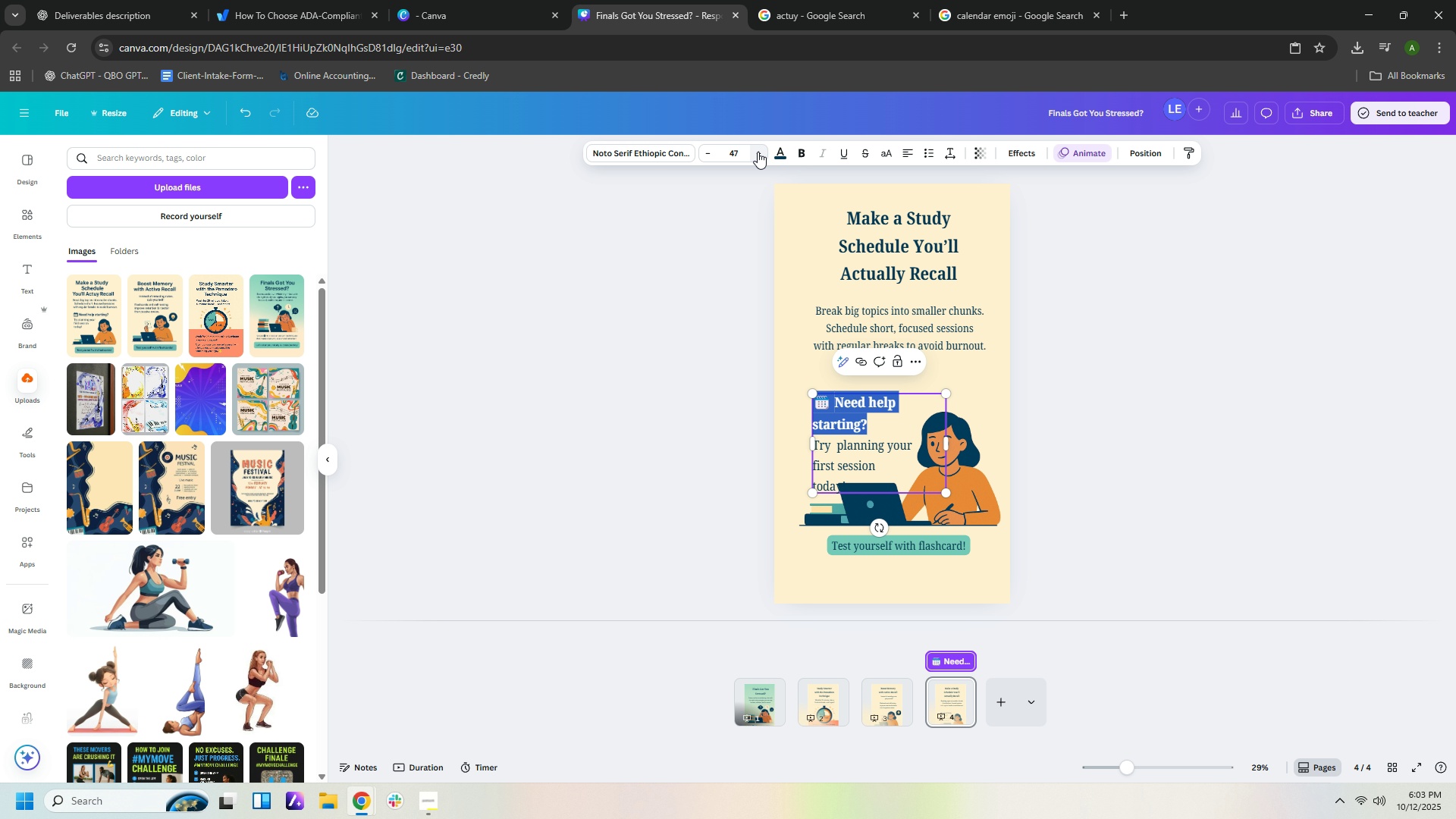 
double_click([758, 152])
 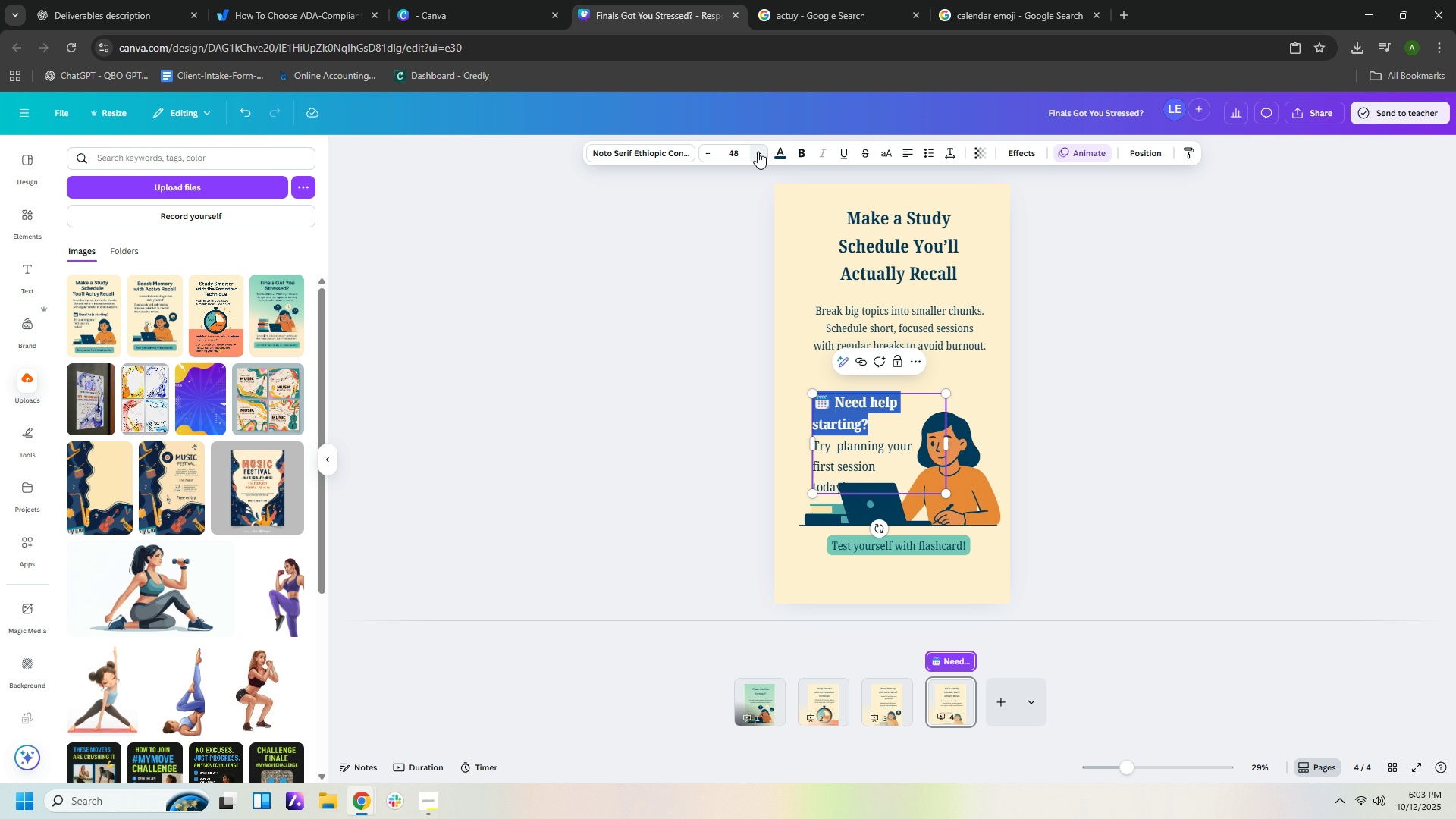 
triple_click([758, 152])
 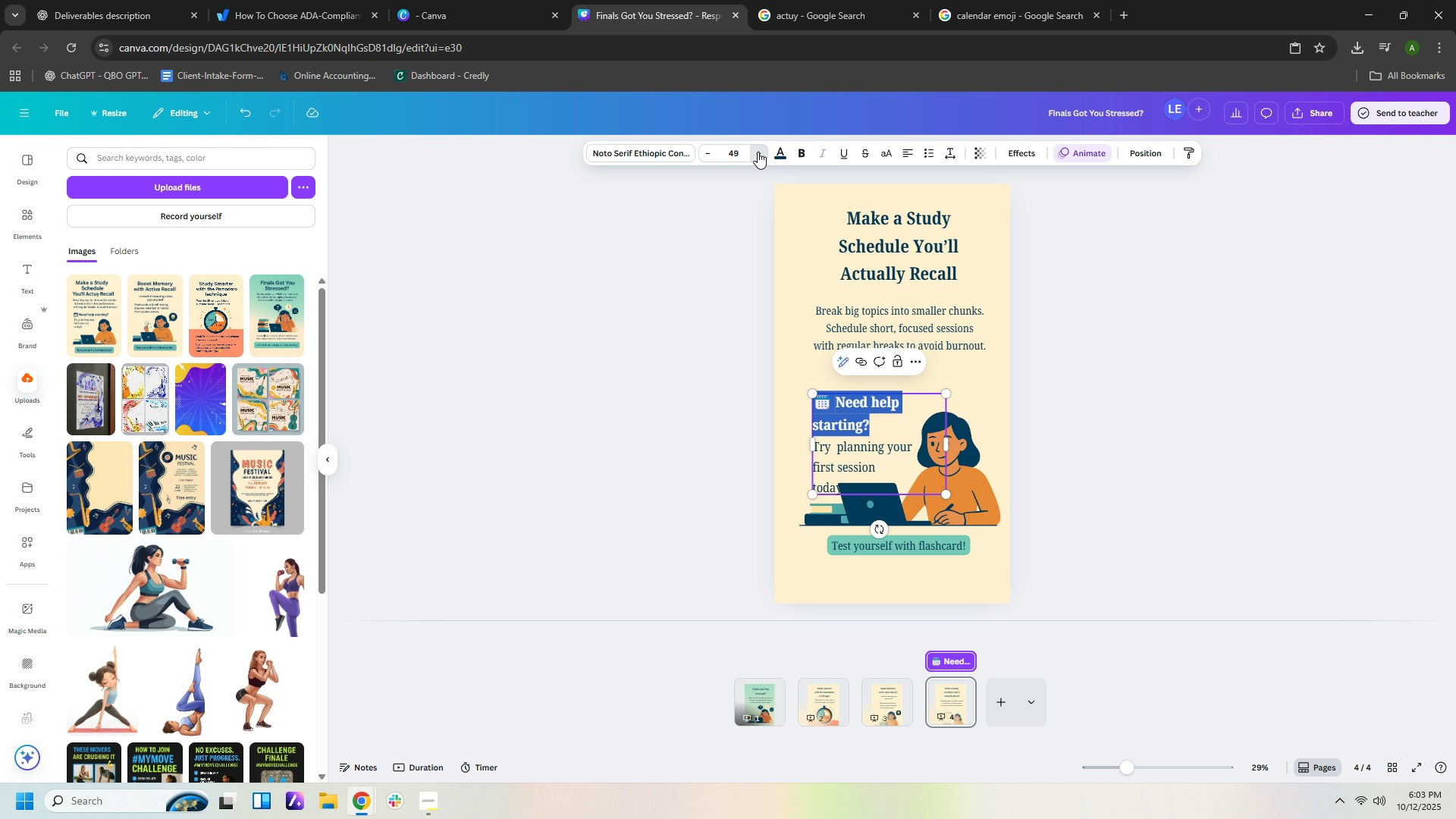 
triple_click([758, 152])
 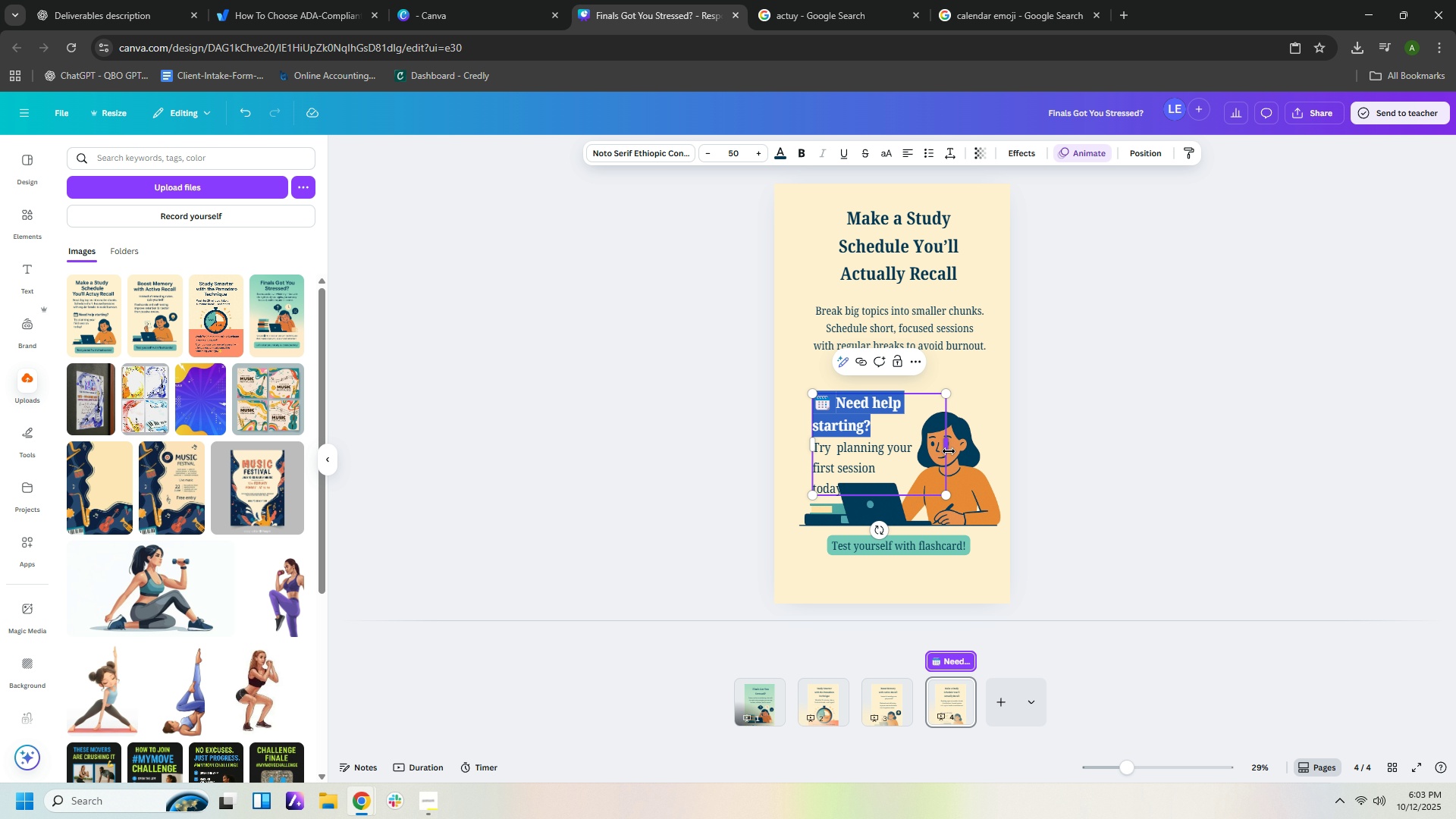 
left_click_drag(start_coordinate=[948, 444], to_coordinate=[993, 443])
 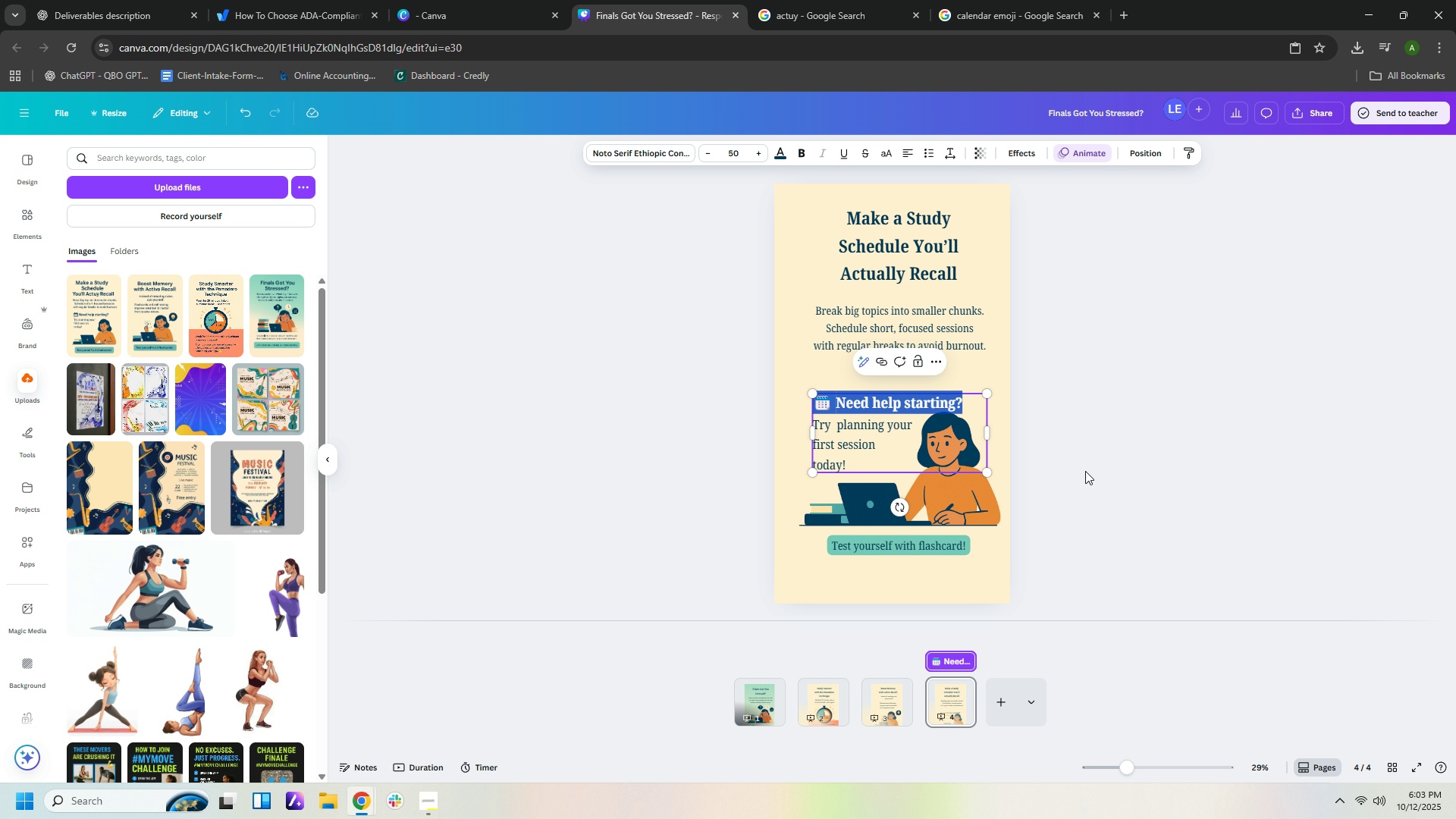 
left_click([1085, 474])
 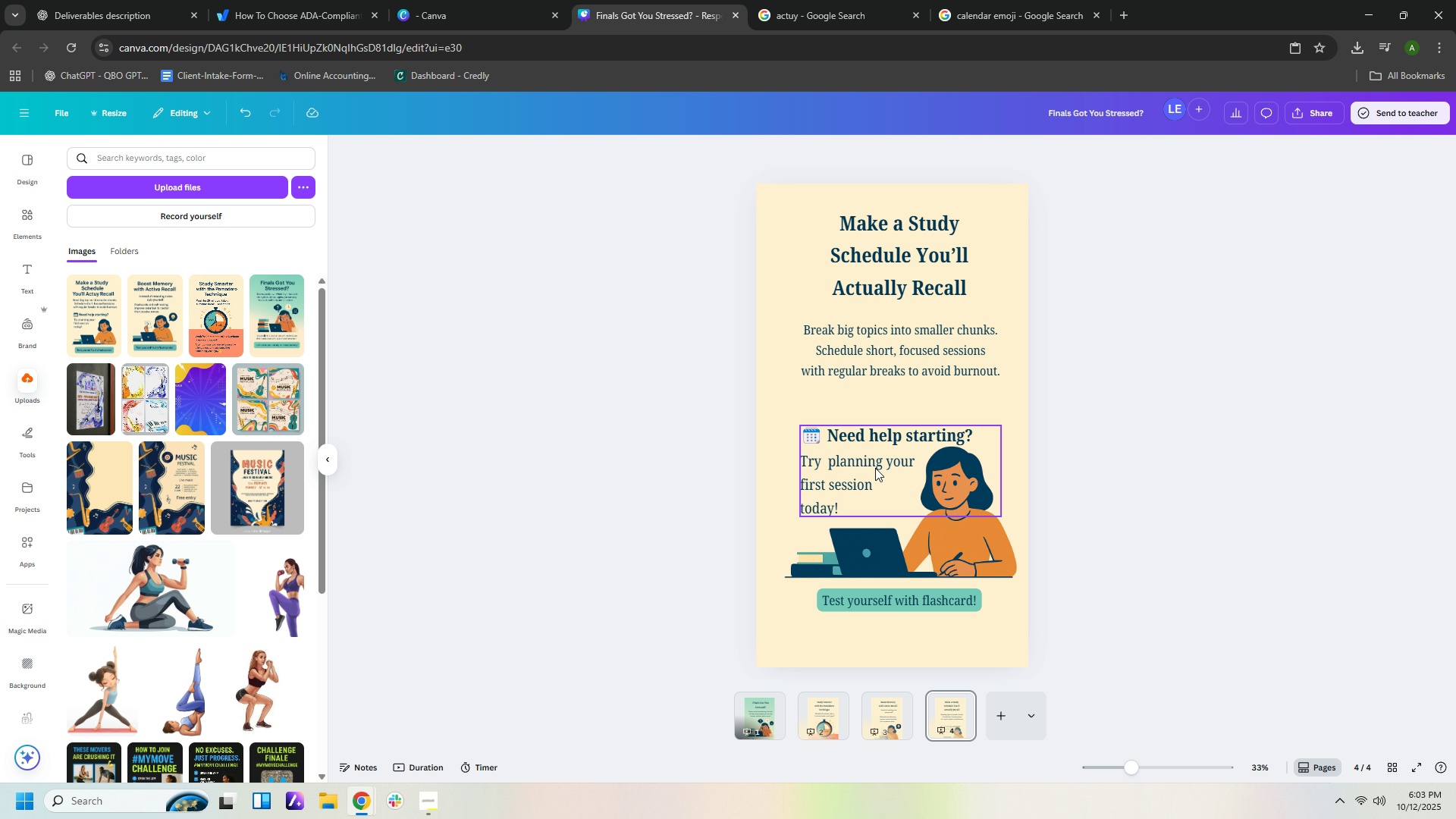 
left_click_drag(start_coordinate=[861, 462], to_coordinate=[854, 454])
 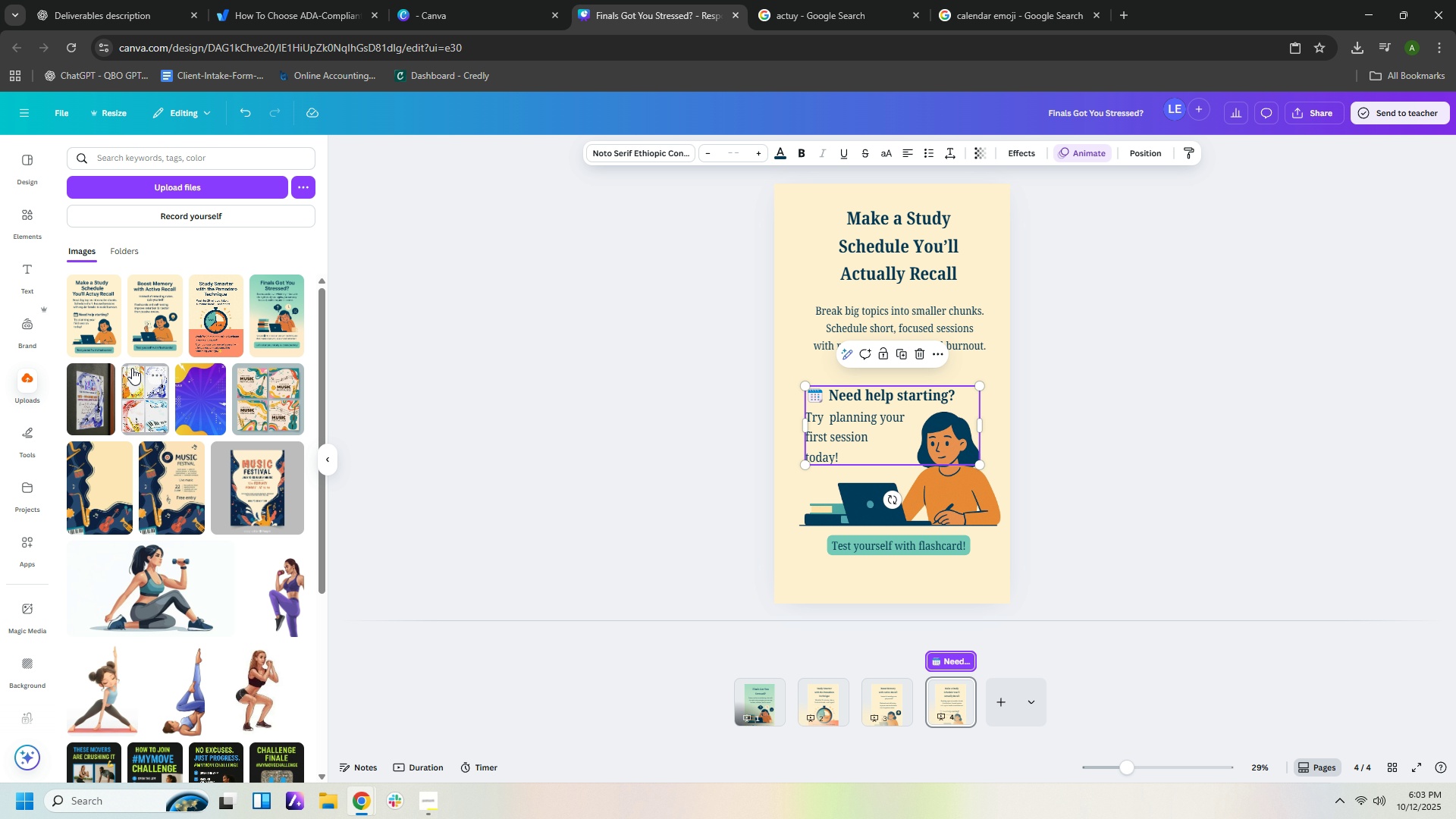 
left_click([116, 327])
 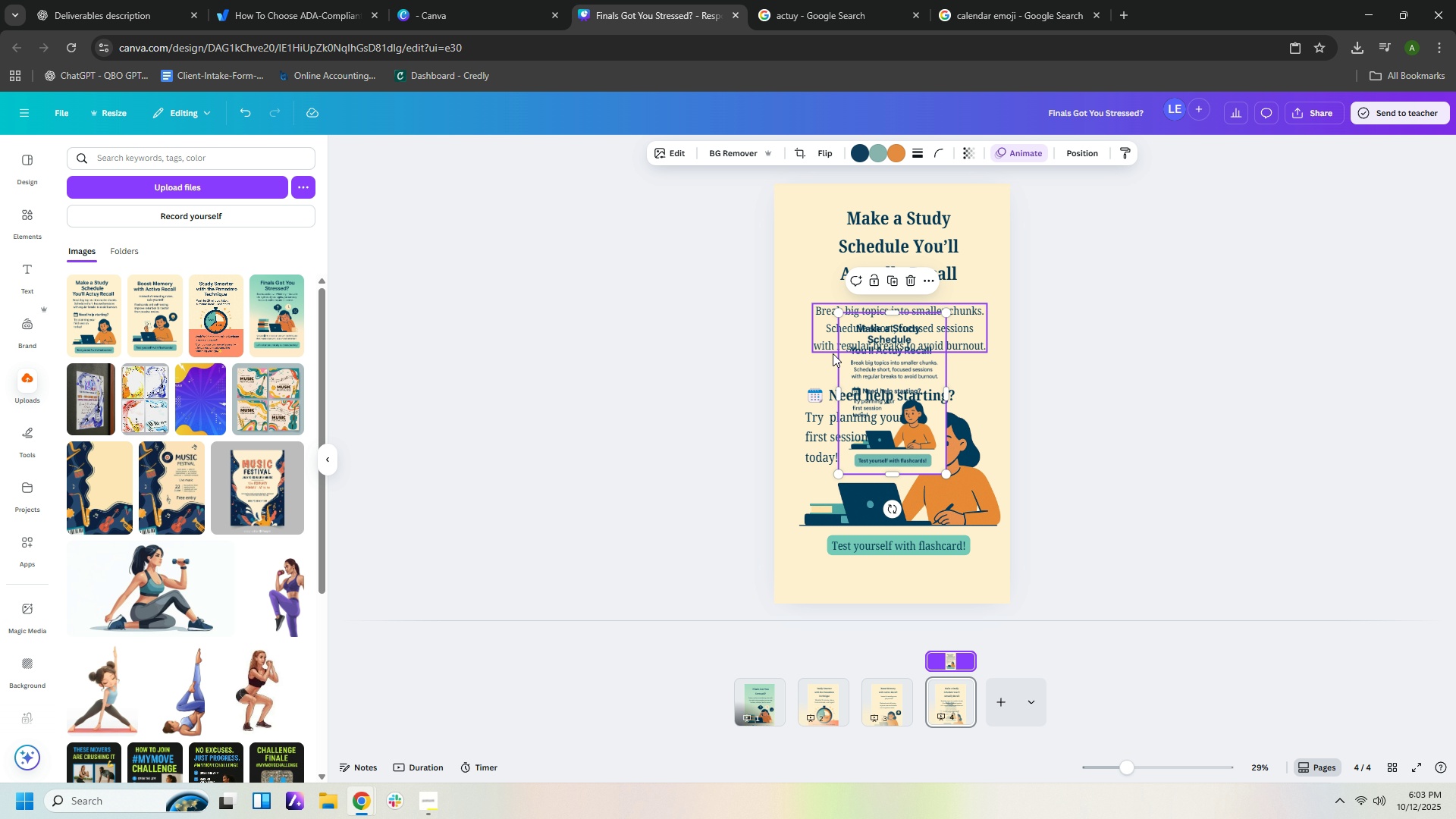 
left_click_drag(start_coordinate=[870, 366], to_coordinate=[929, 470])
 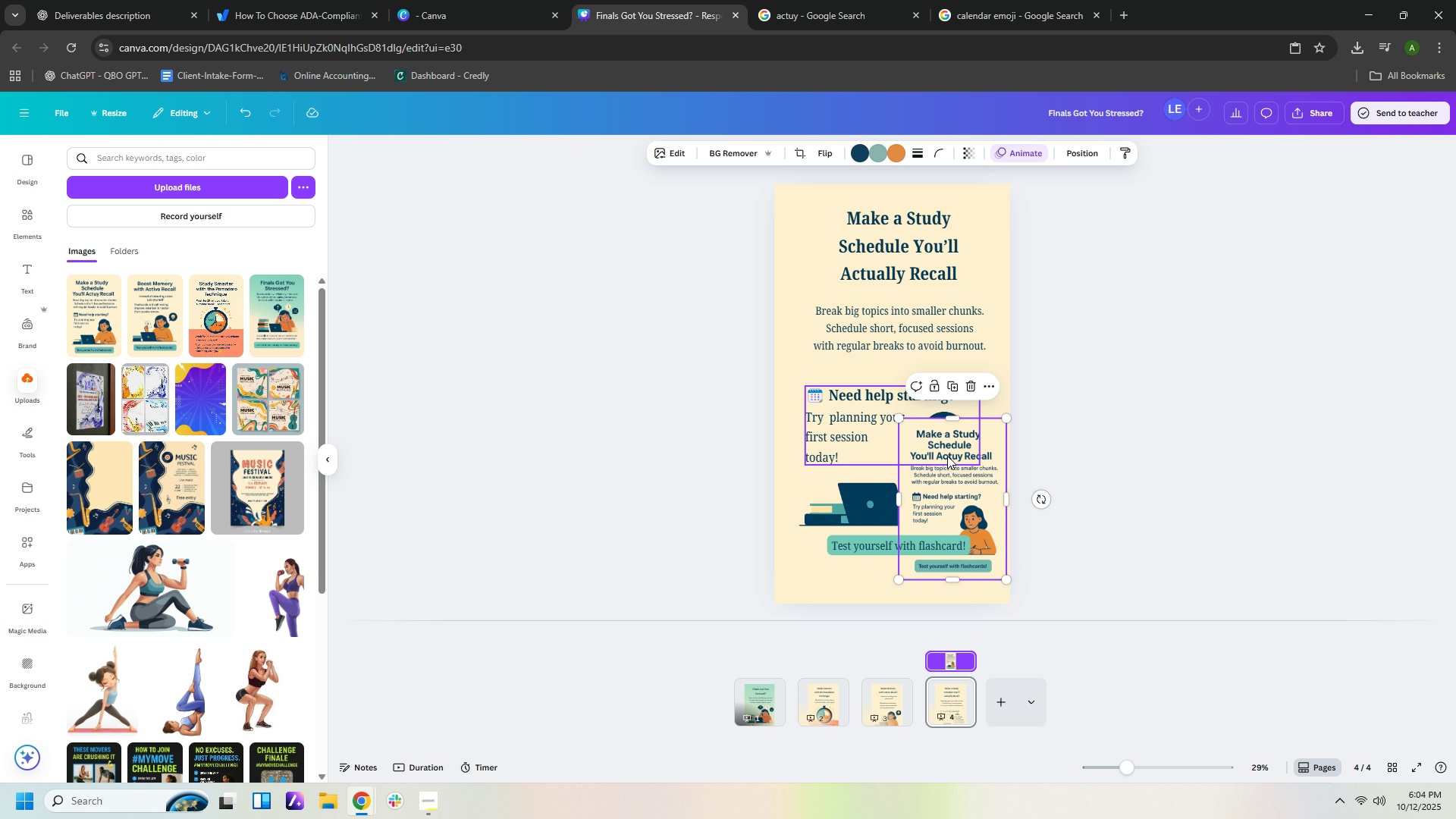 
key(Delete)
 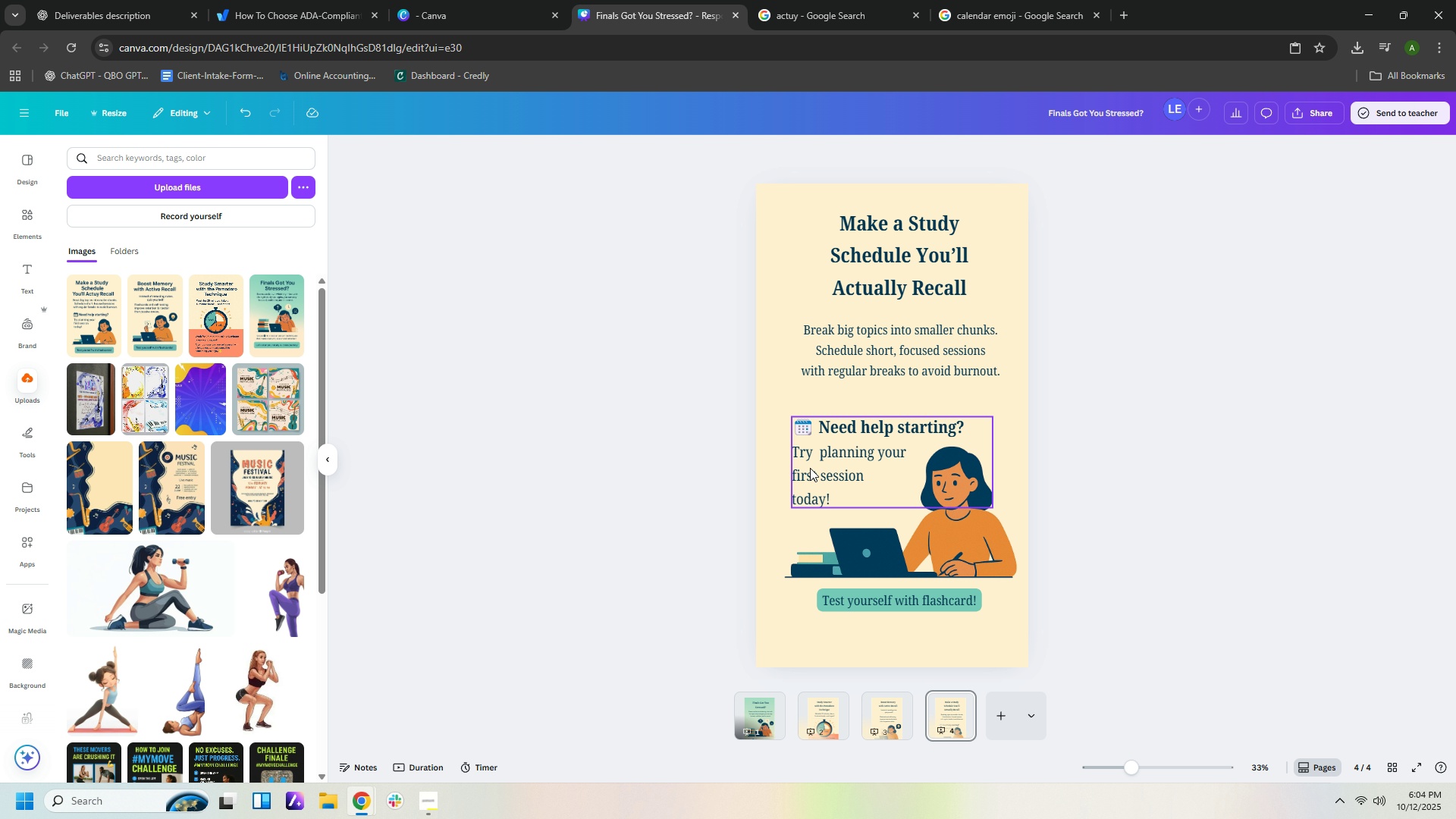 
double_click([810, 468])
 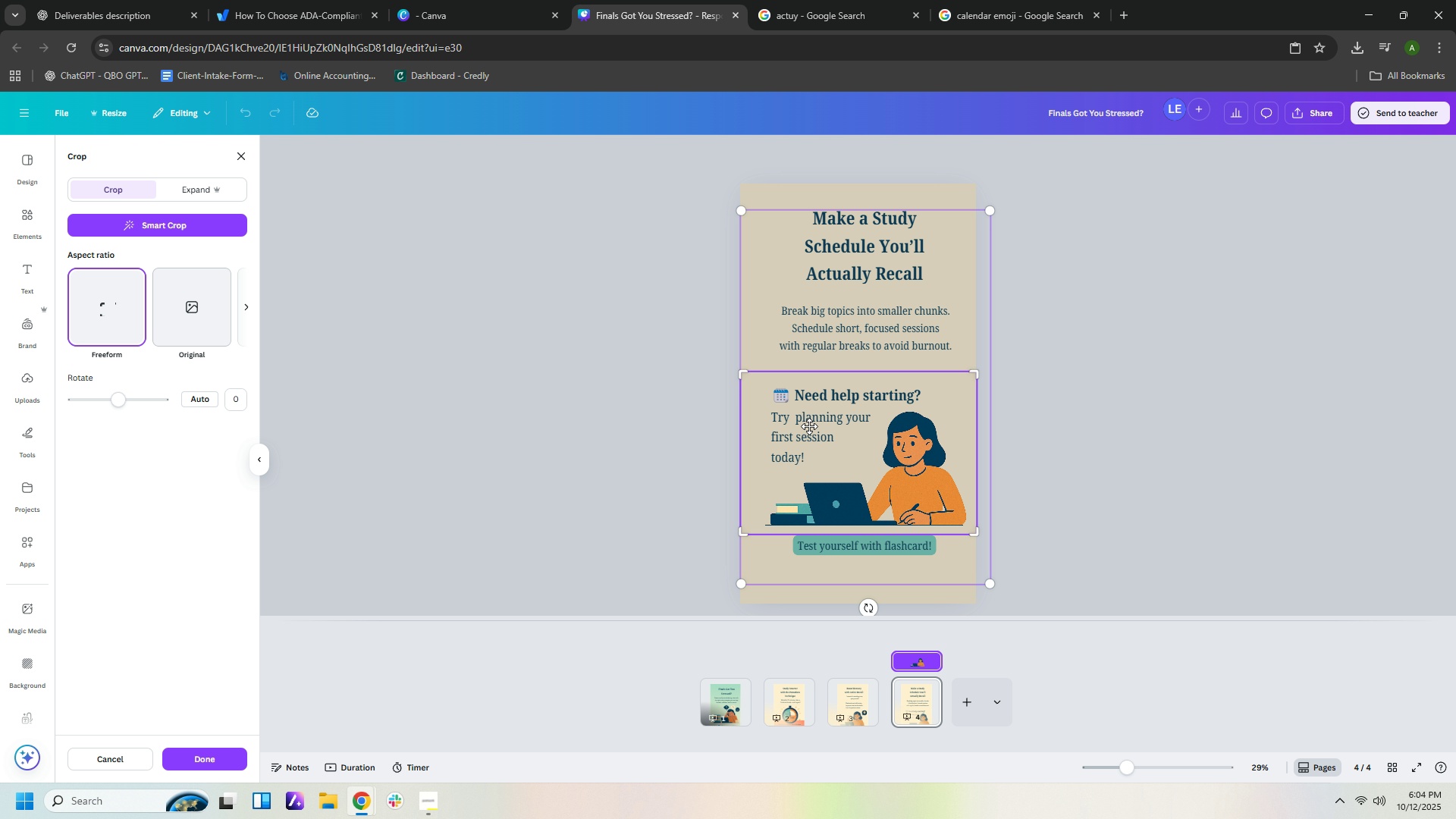 
left_click([809, 426])
 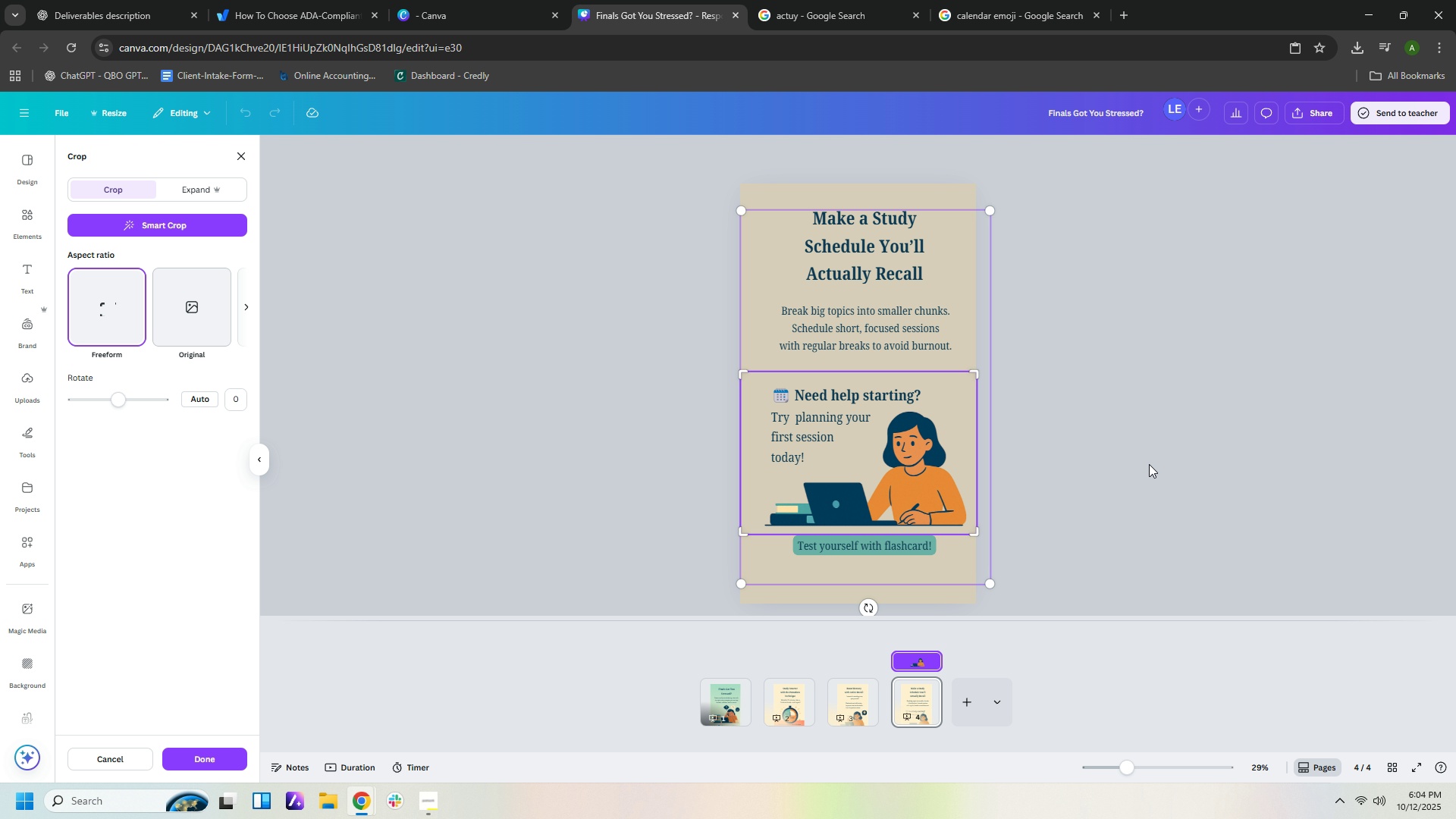 
left_click([1149, 464])
 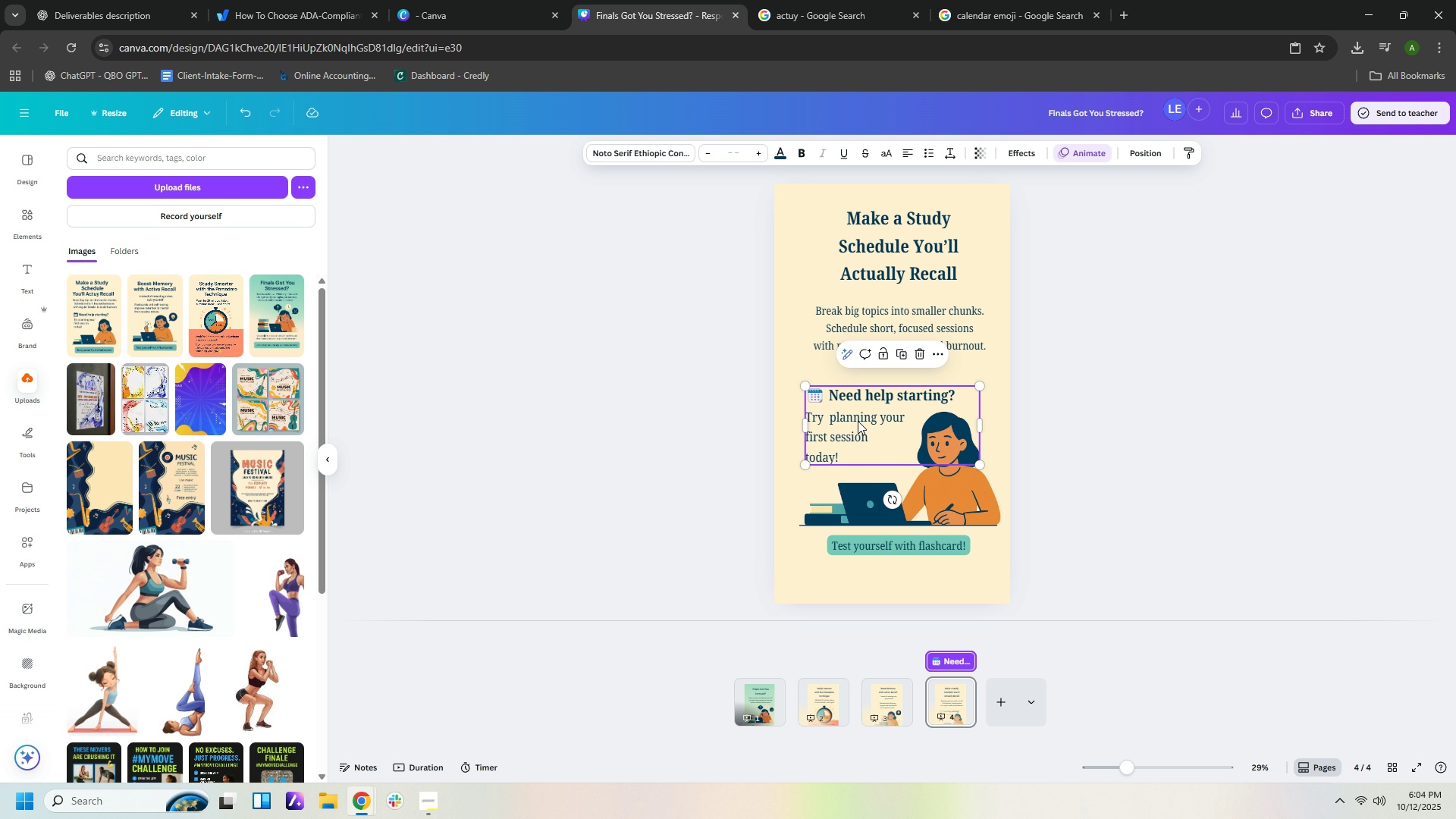 
double_click([858, 421])
 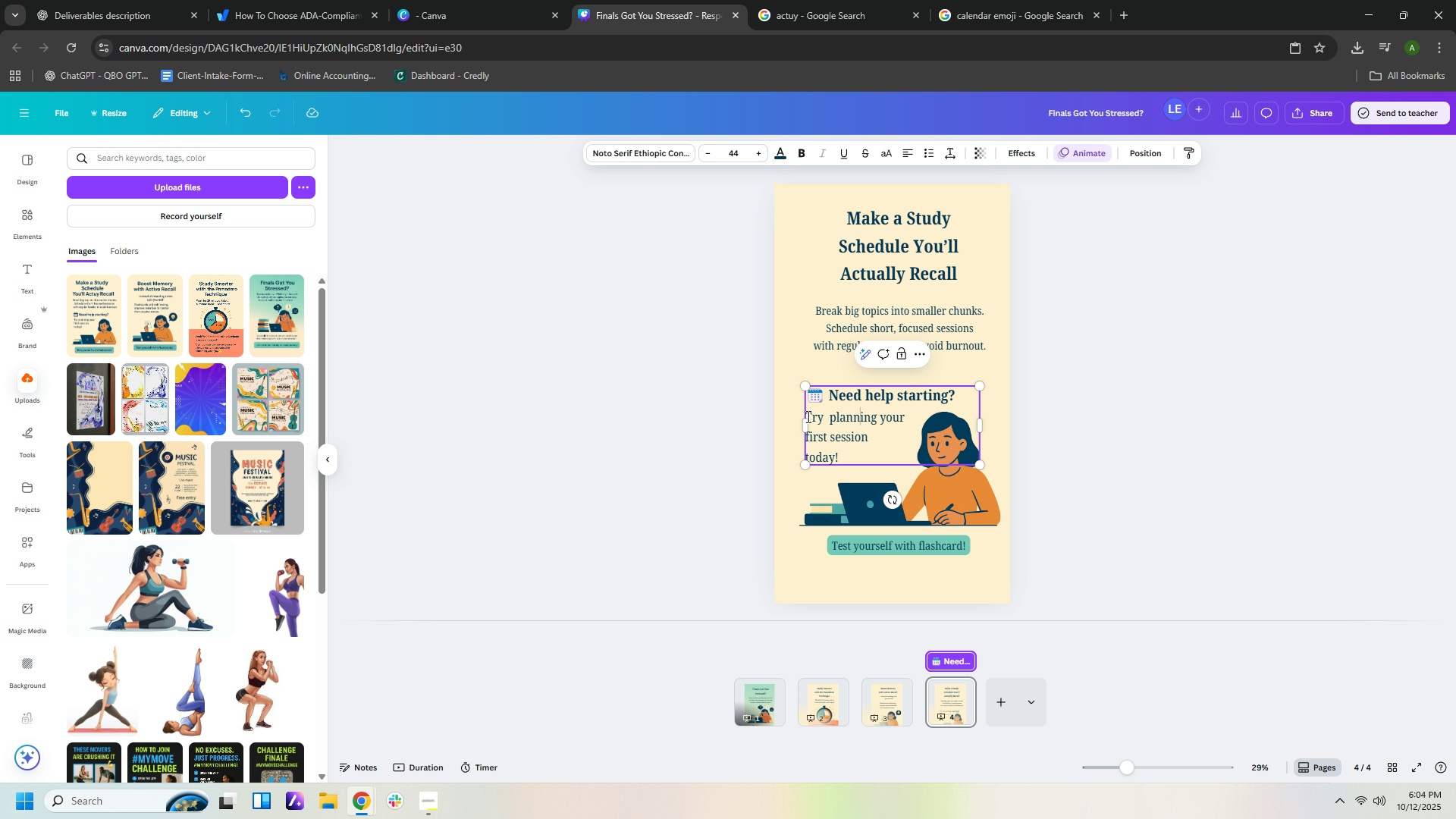 
left_click([807, 416])
 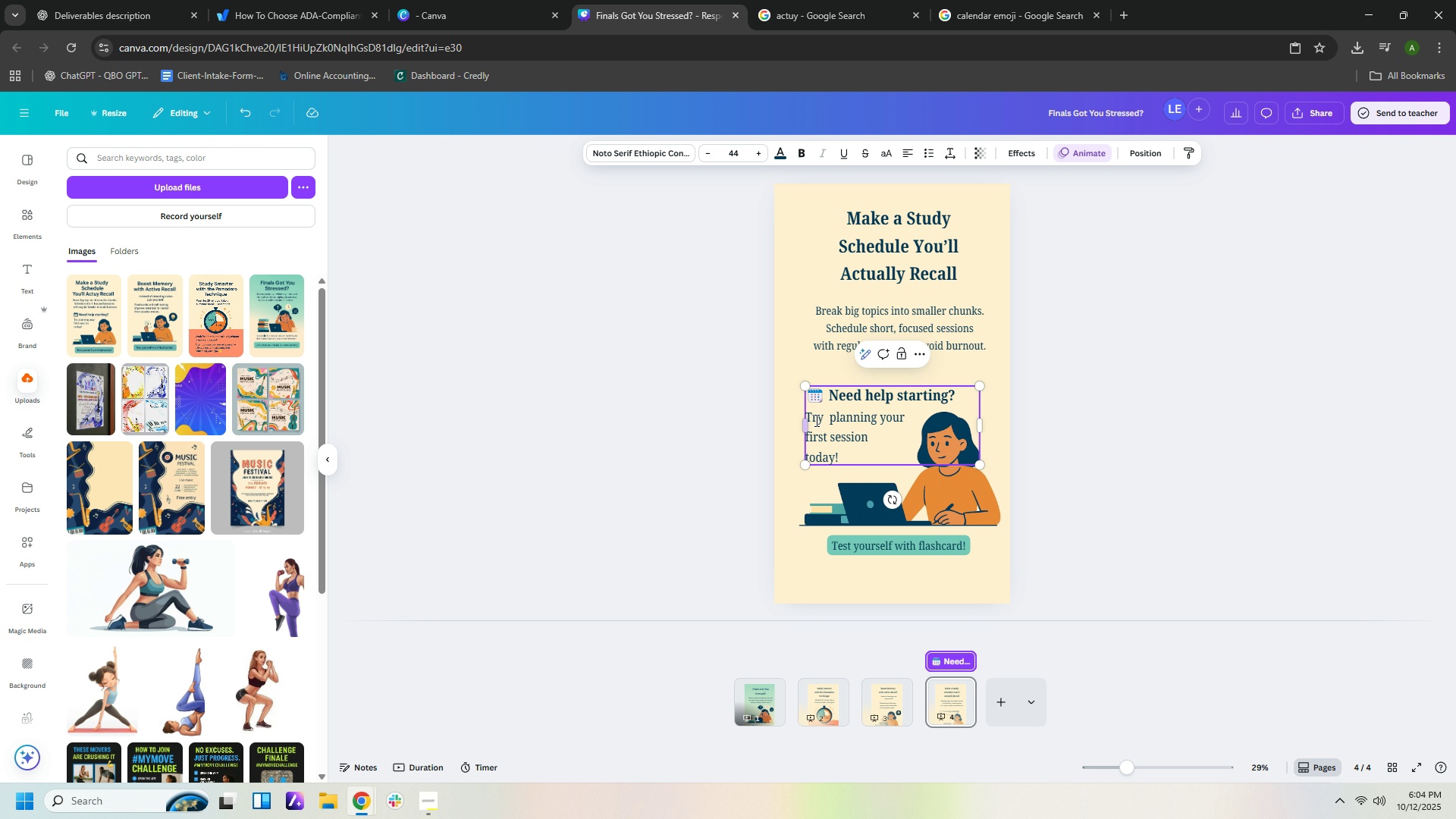 
left_click([817, 420])
 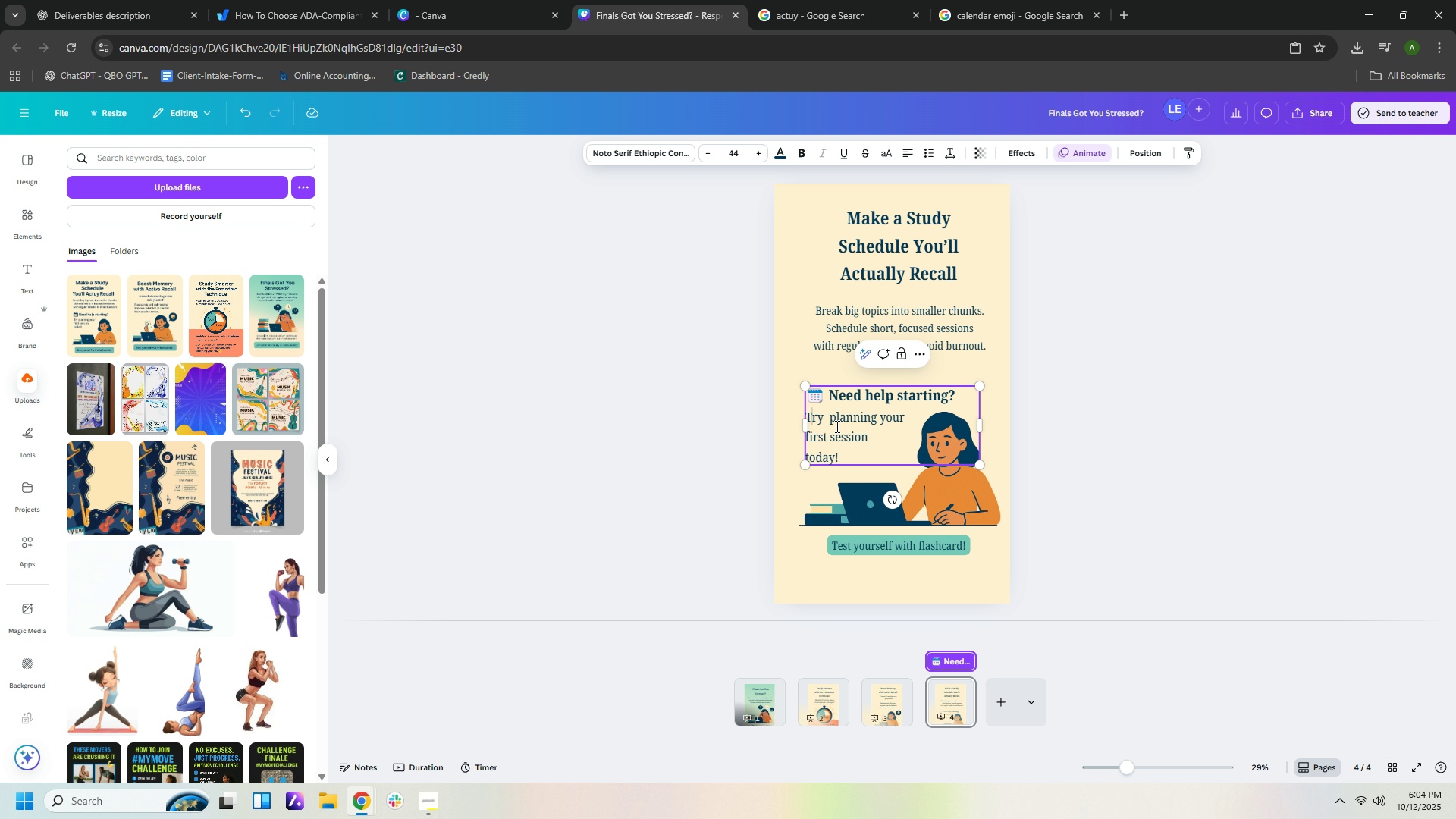 
key(ArrowLeft)
 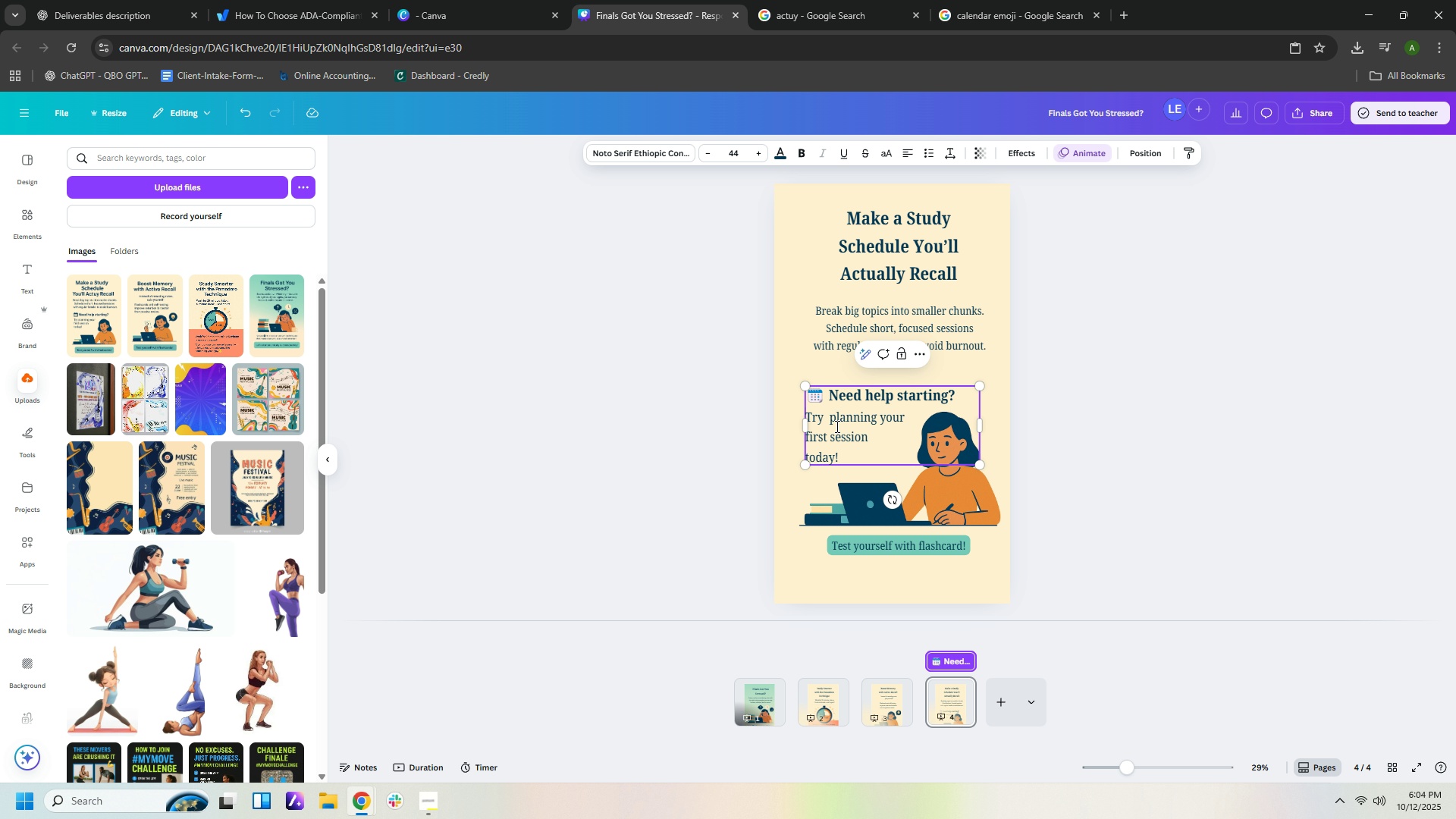 
key(ArrowLeft)
 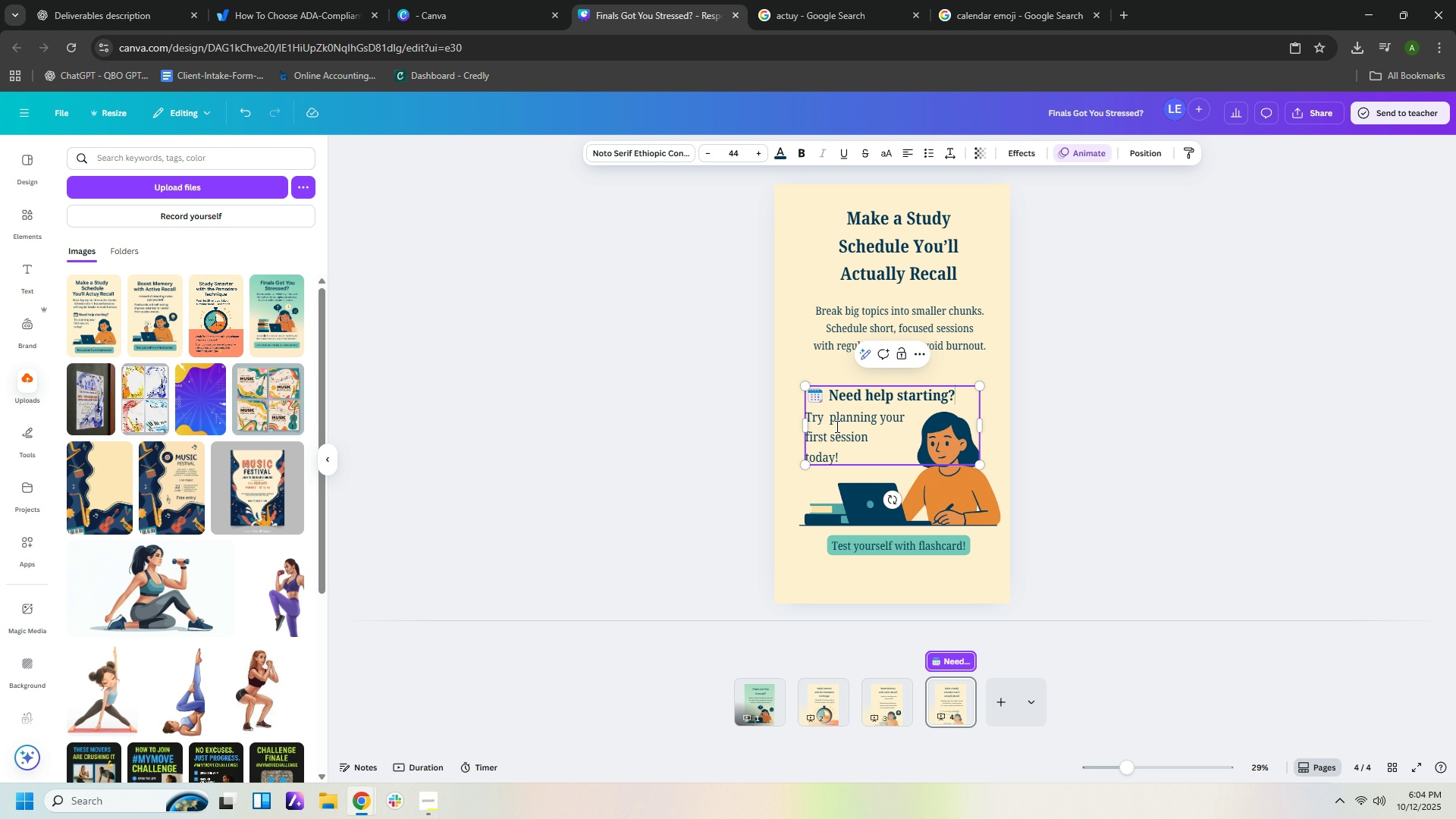 
key(ArrowLeft)
 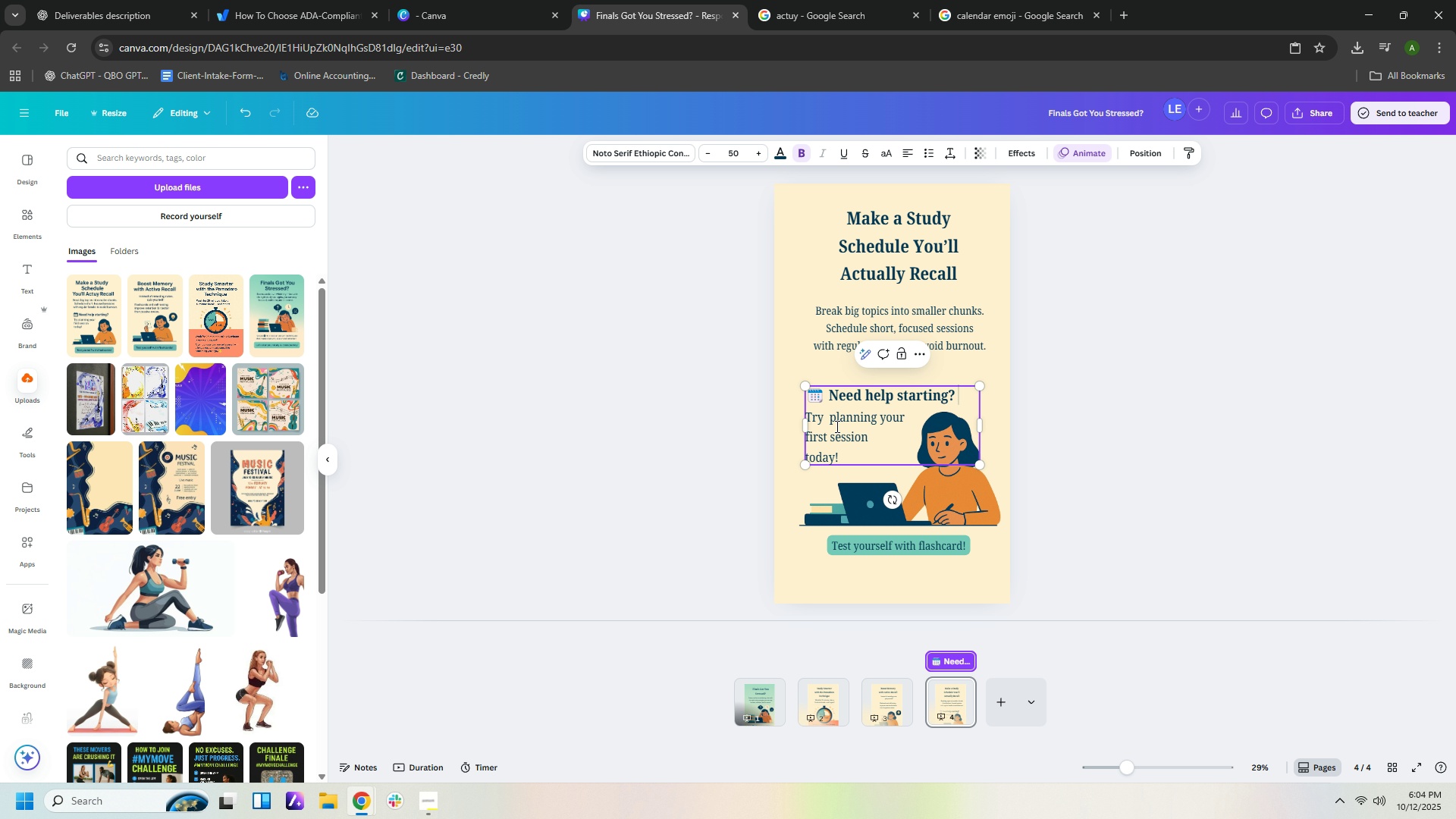 
key(Space)
 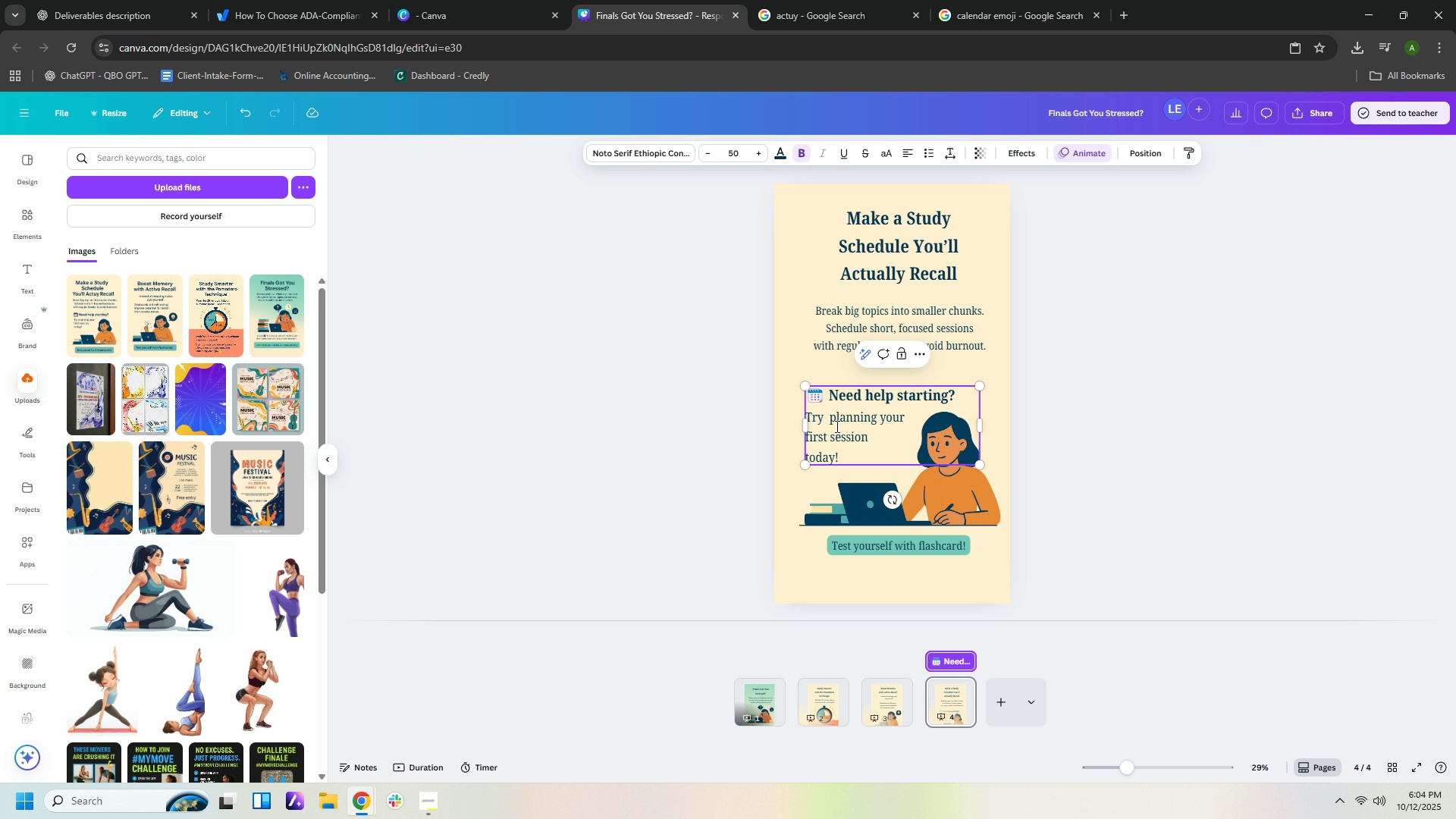 
key(ArrowDown)
 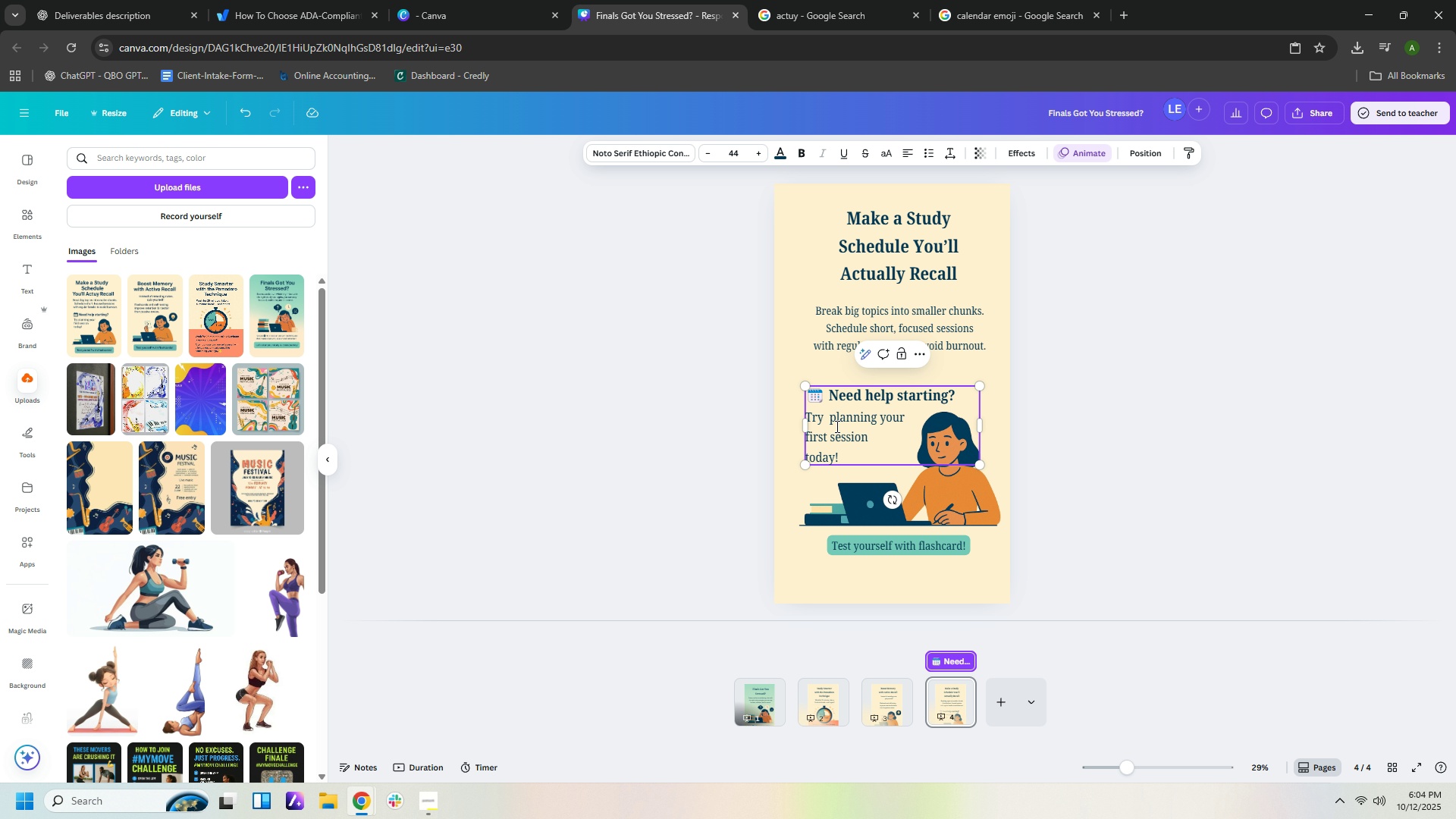 
key(ArrowLeft)
 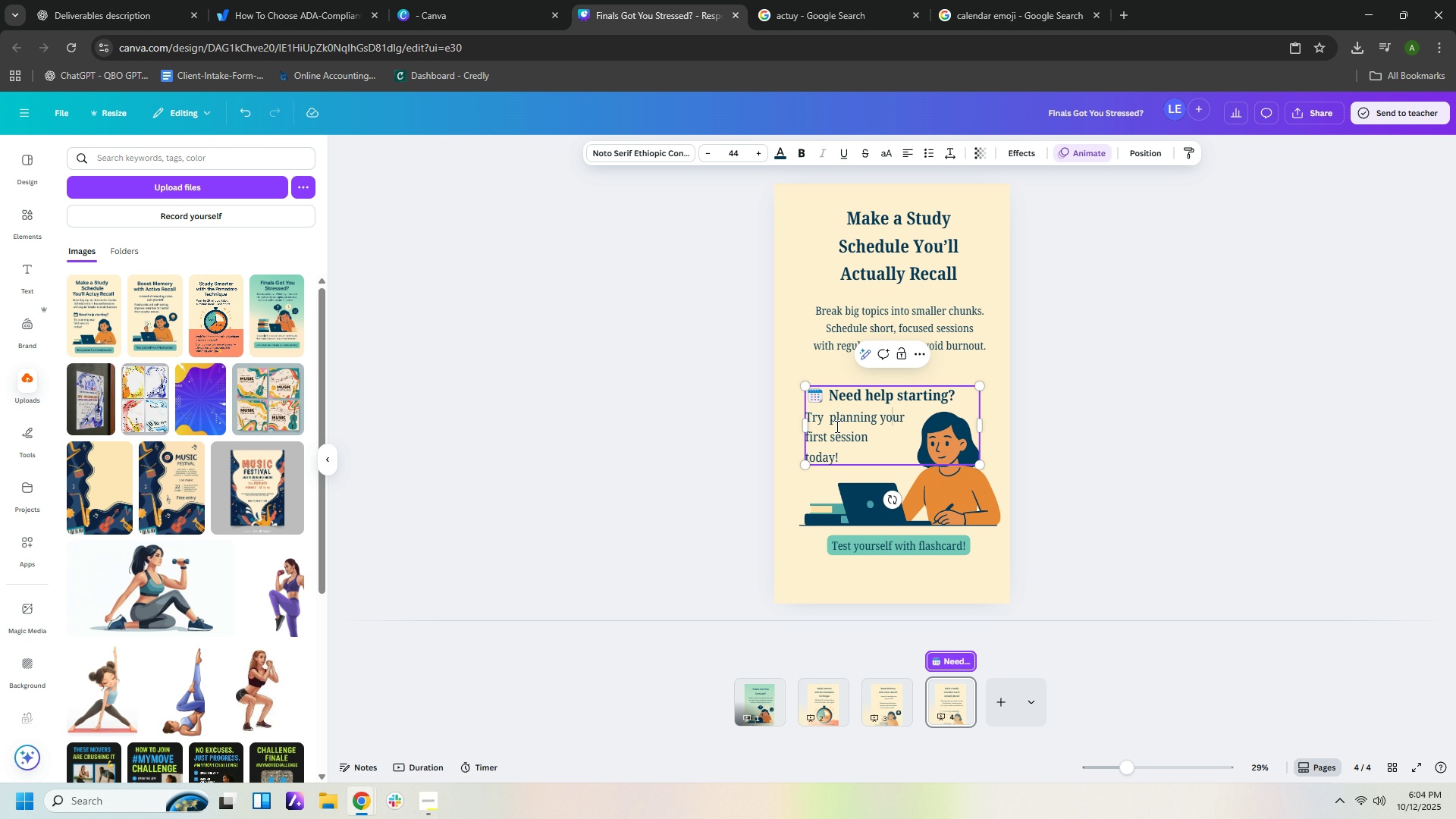 
key(ArrowLeft)
 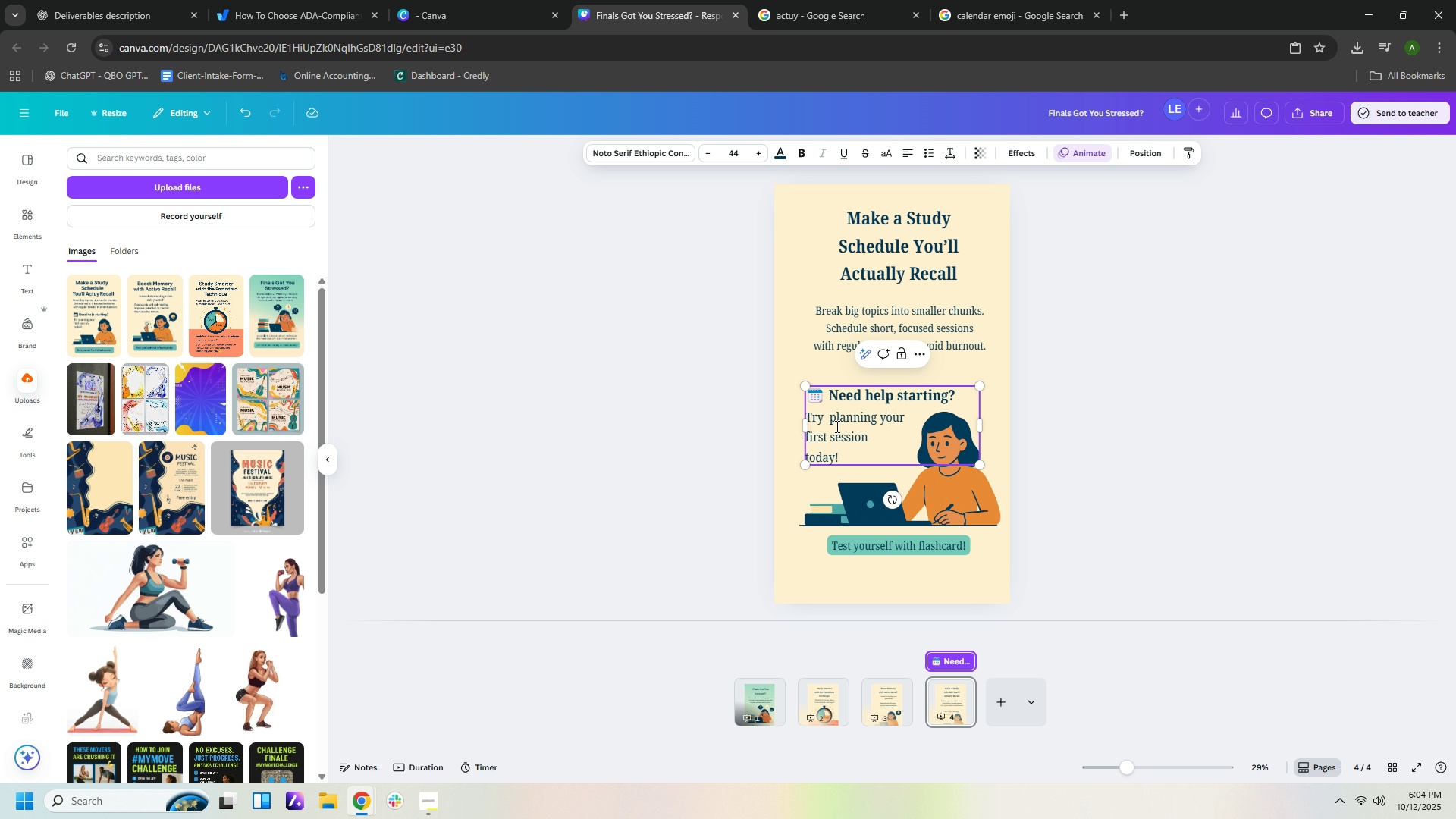 
key(ArrowLeft)
 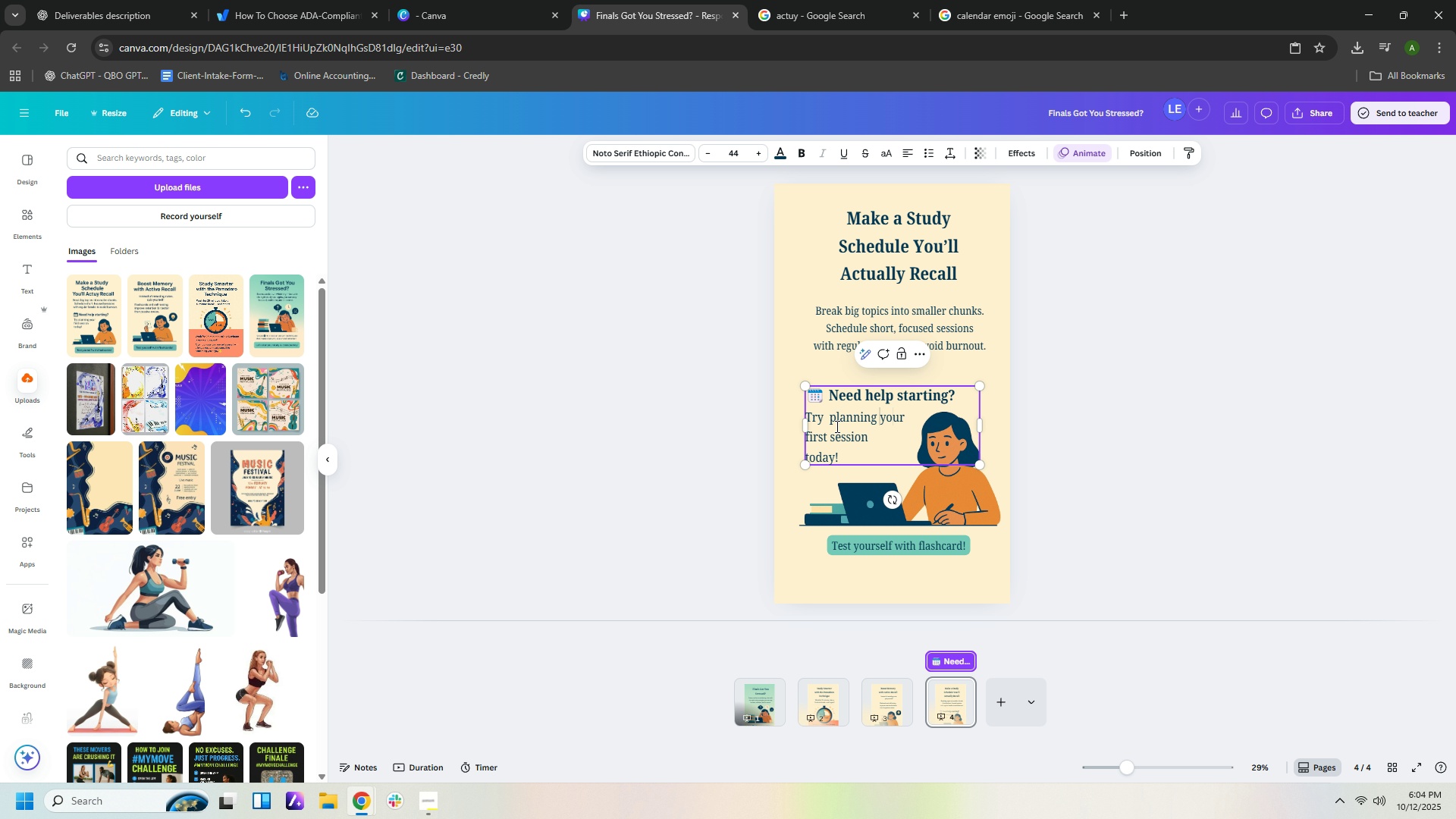 
key(ArrowLeft)
 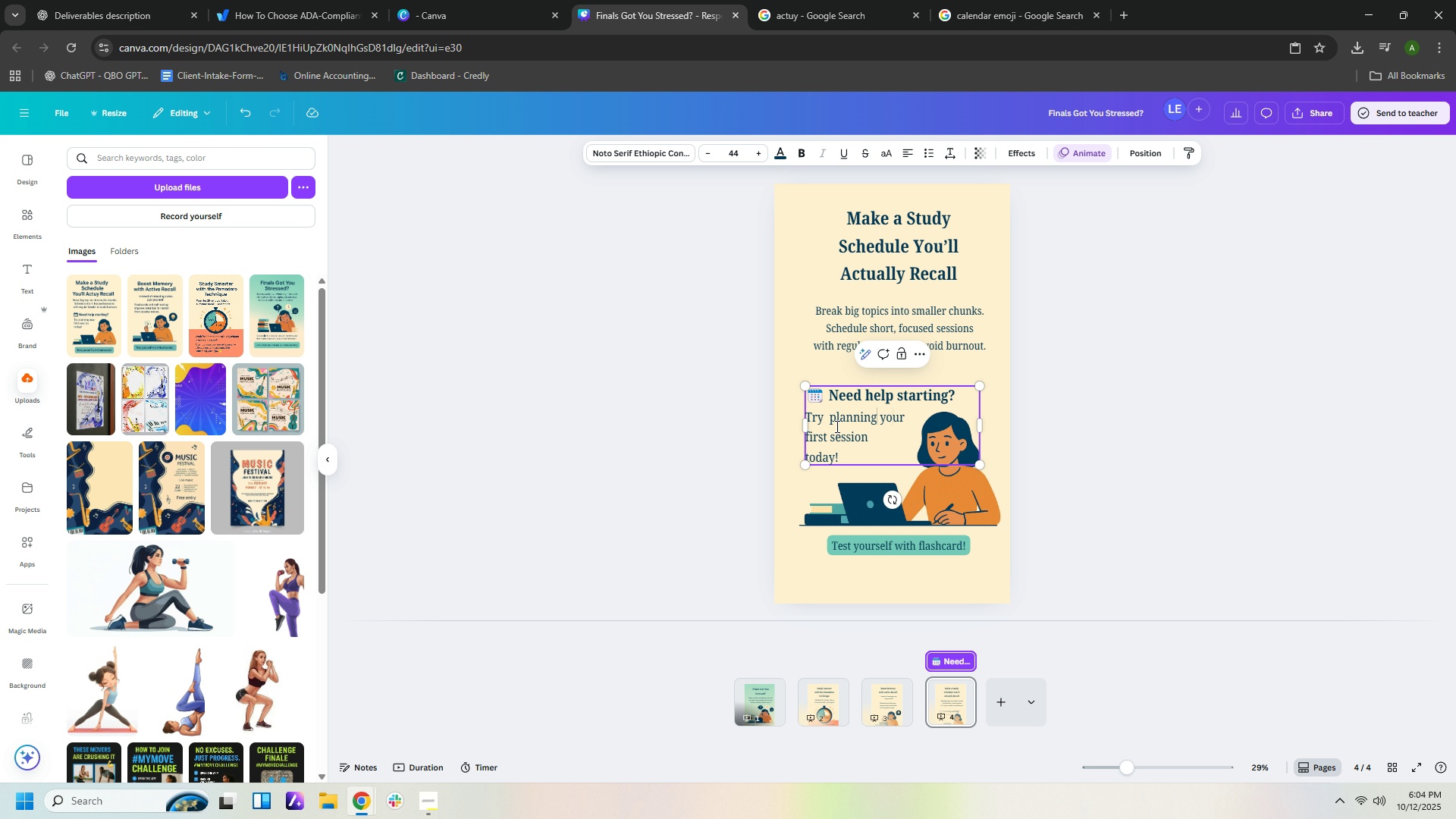 
key(ArrowLeft)
 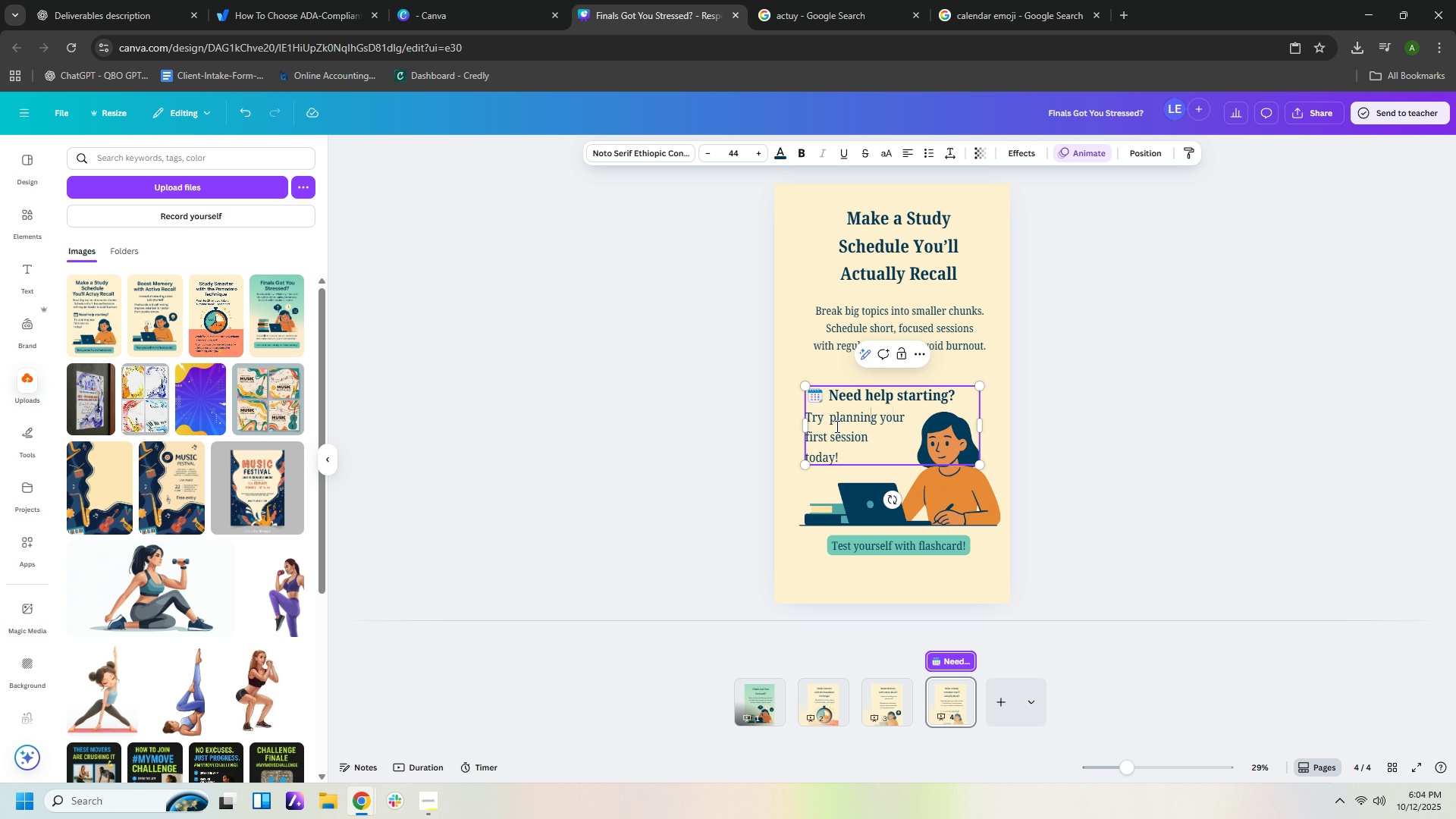 
key(ArrowLeft)
 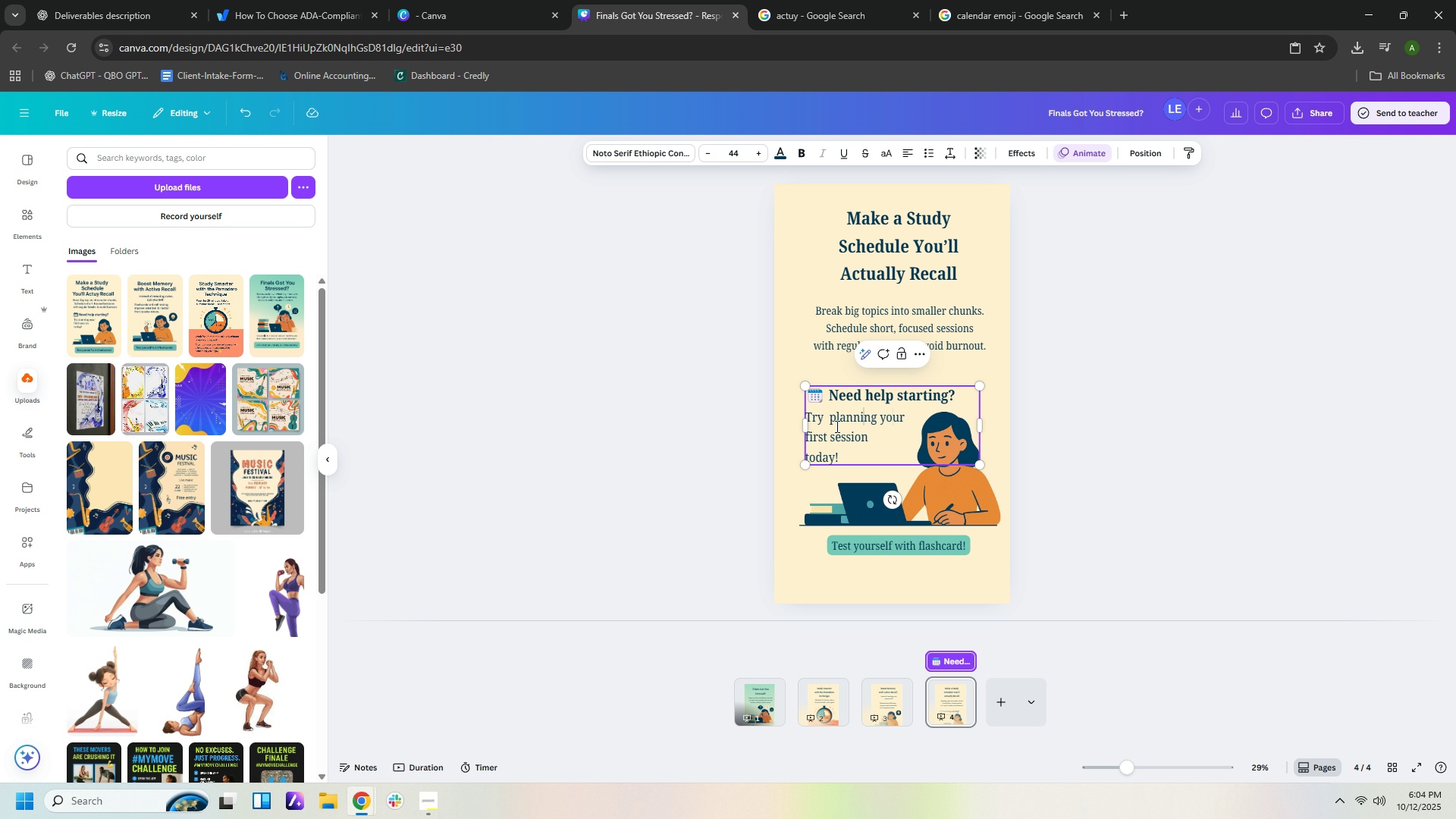 
key(ArrowLeft)
 